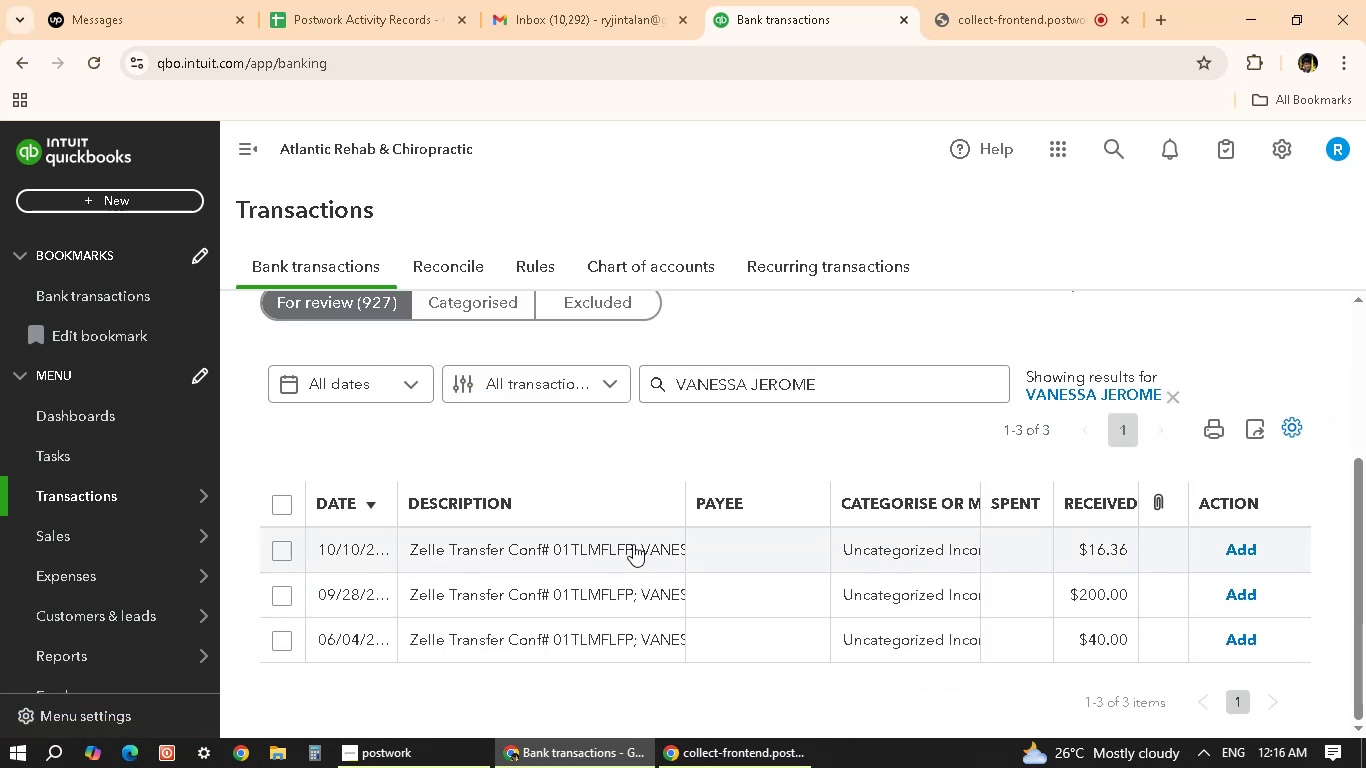 
wait(5.13)
 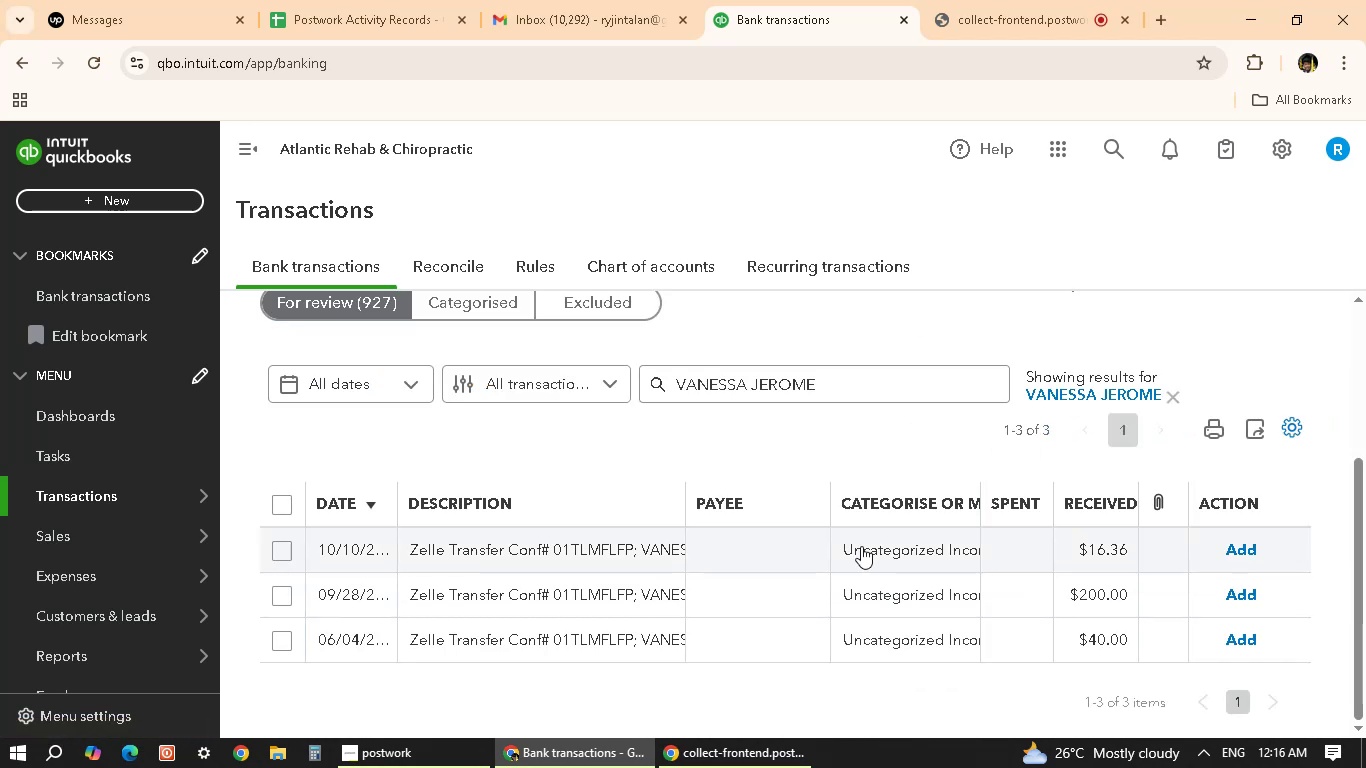 
scroll: coordinate [851, 550], scroll_direction: down, amount: 4.0
 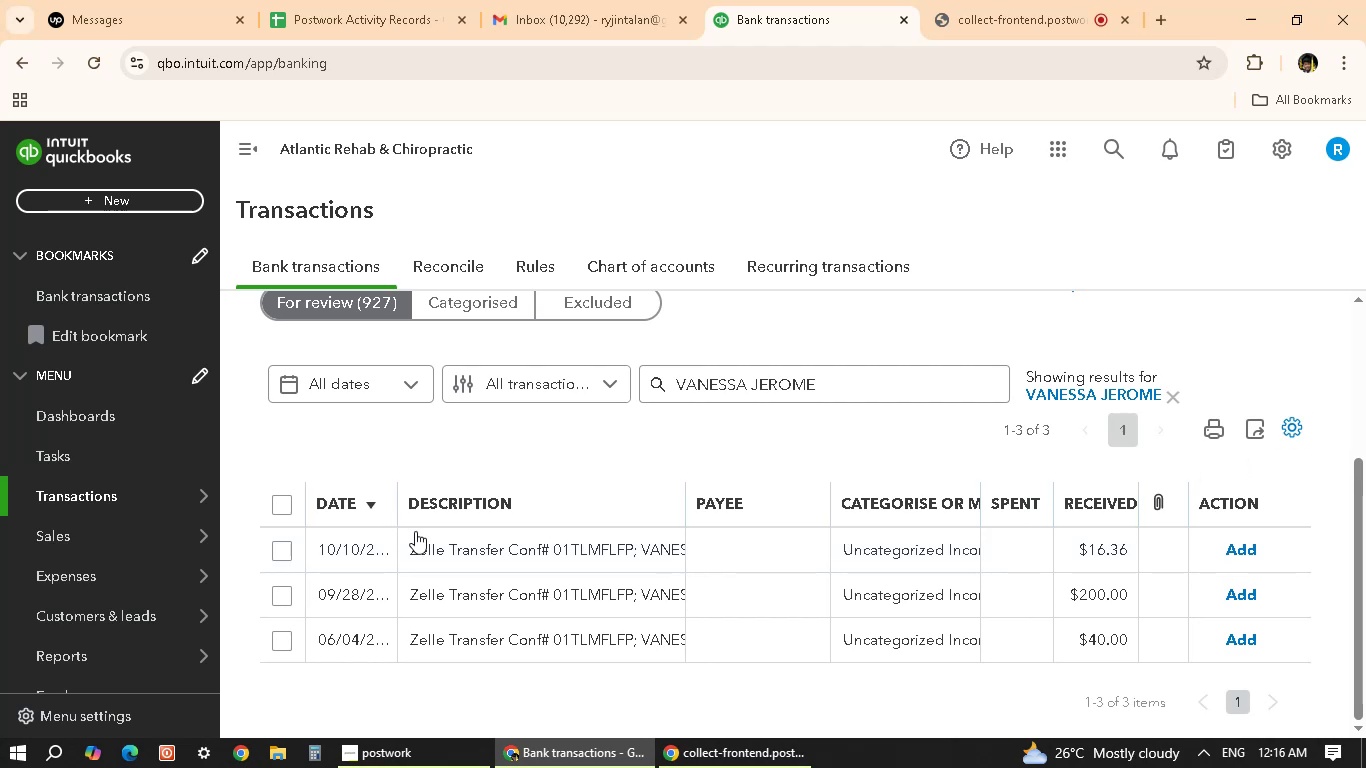 
scroll: coordinate [1175, 401], scroll_direction: up, amount: 7.0
 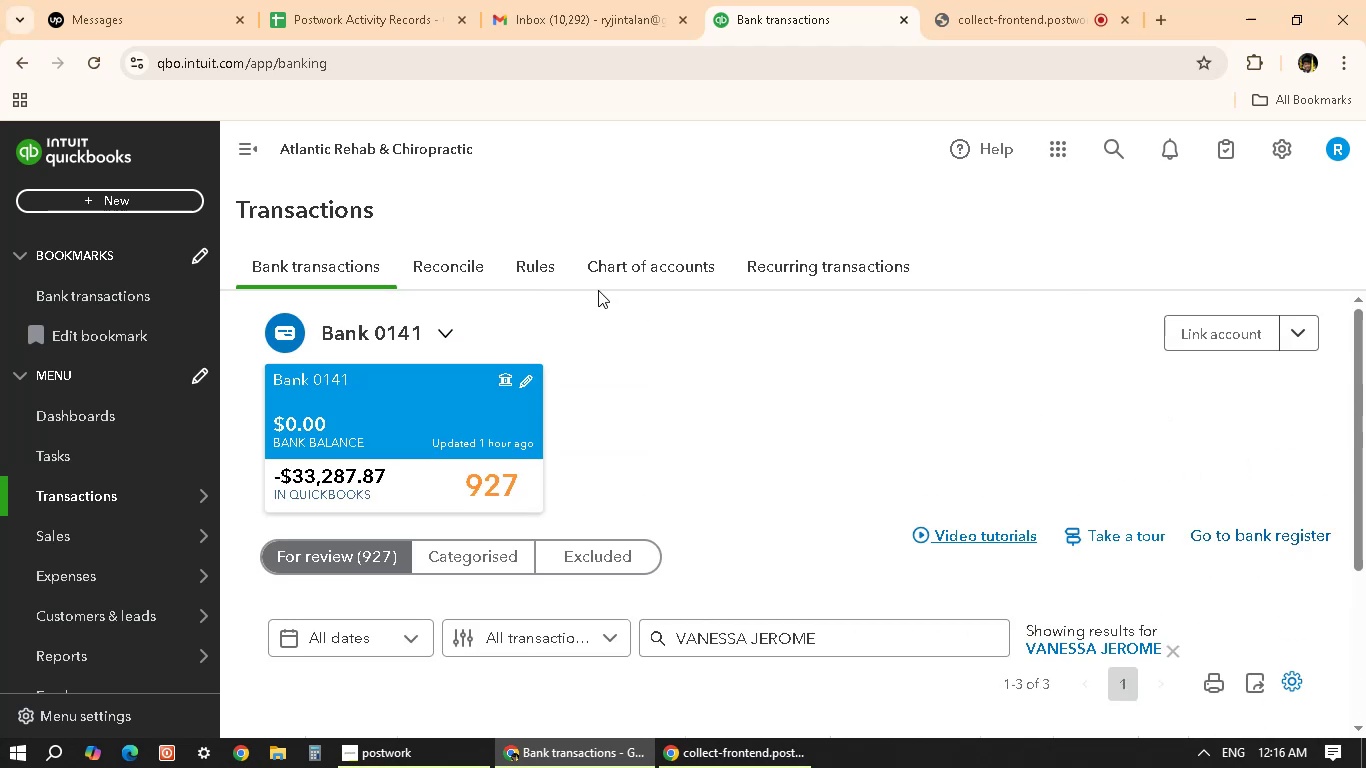 
scroll: coordinate [875, 471], scroll_direction: down, amount: 1.0
 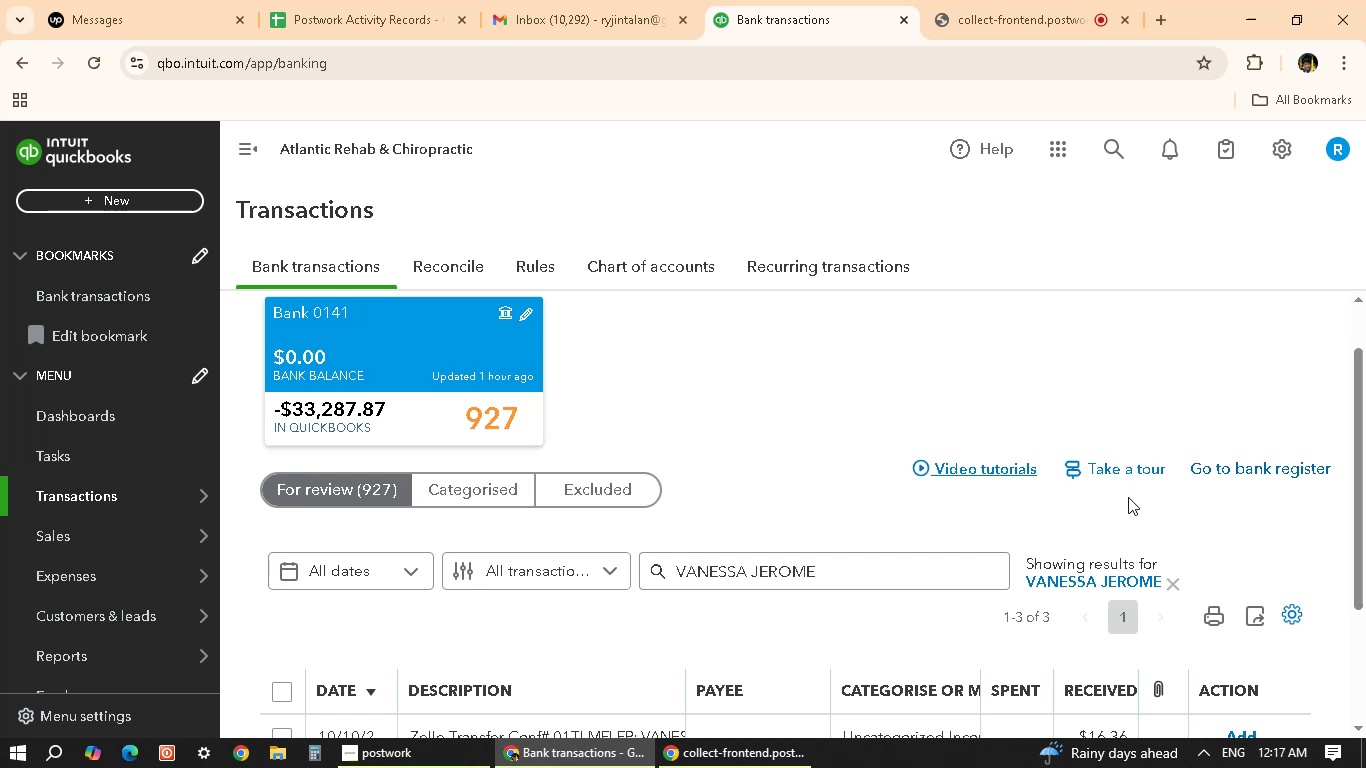 
wait(9.76)
 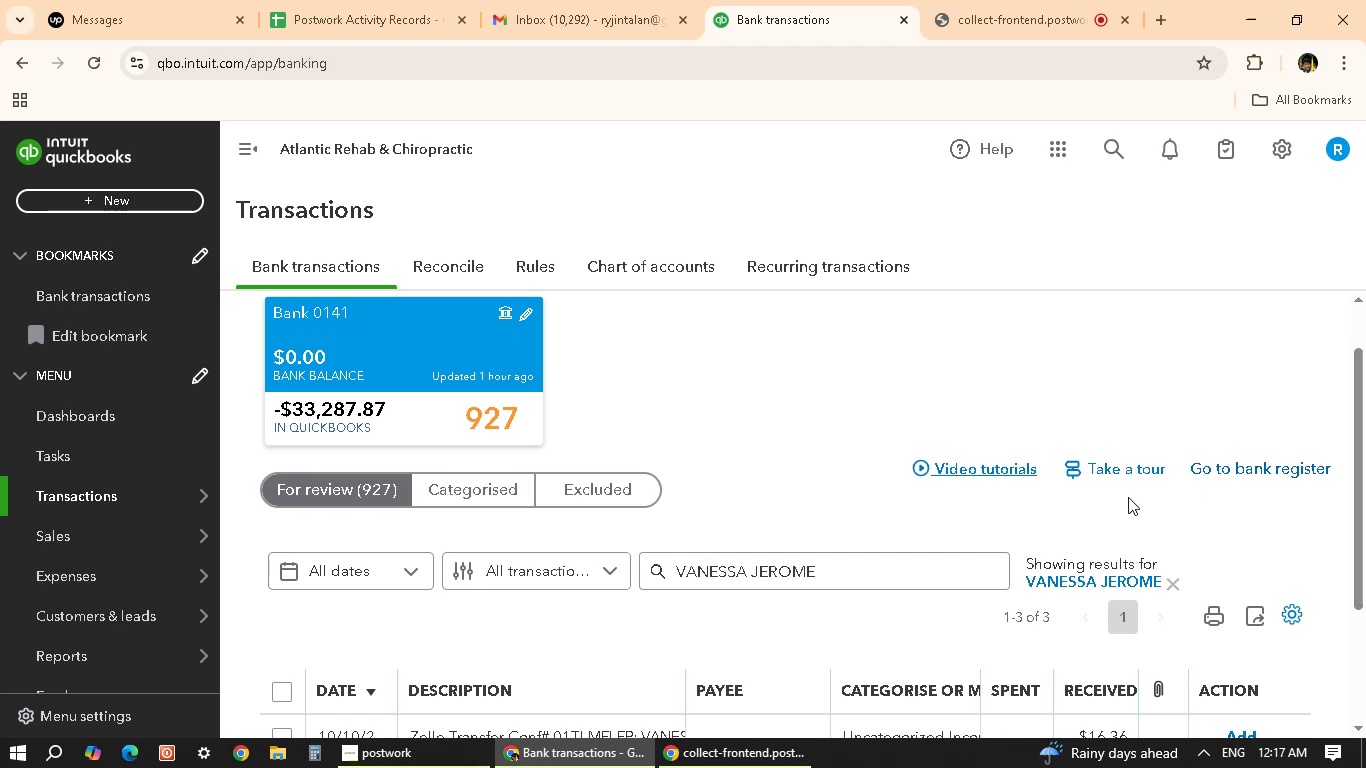 
scroll: coordinate [1062, 594], scroll_direction: down, amount: 4.0
 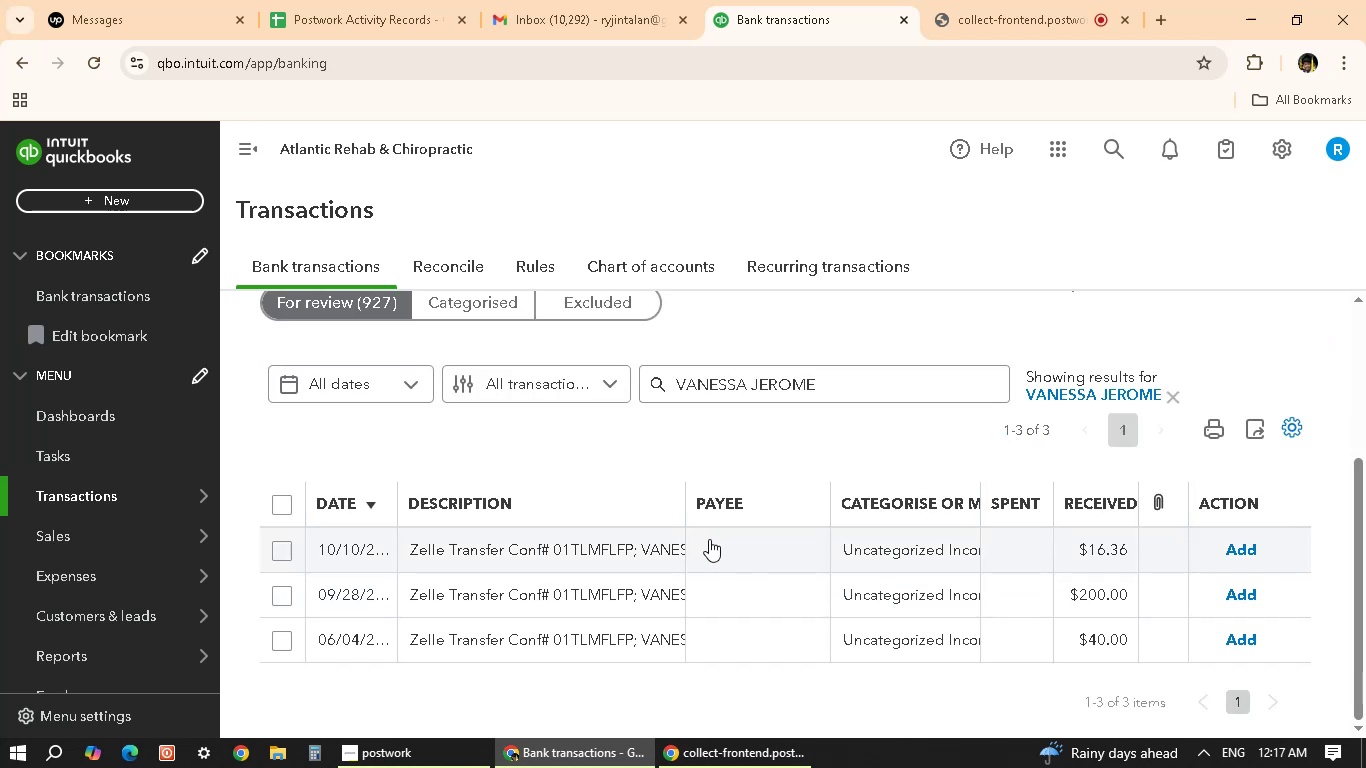 
wait(9.37)
 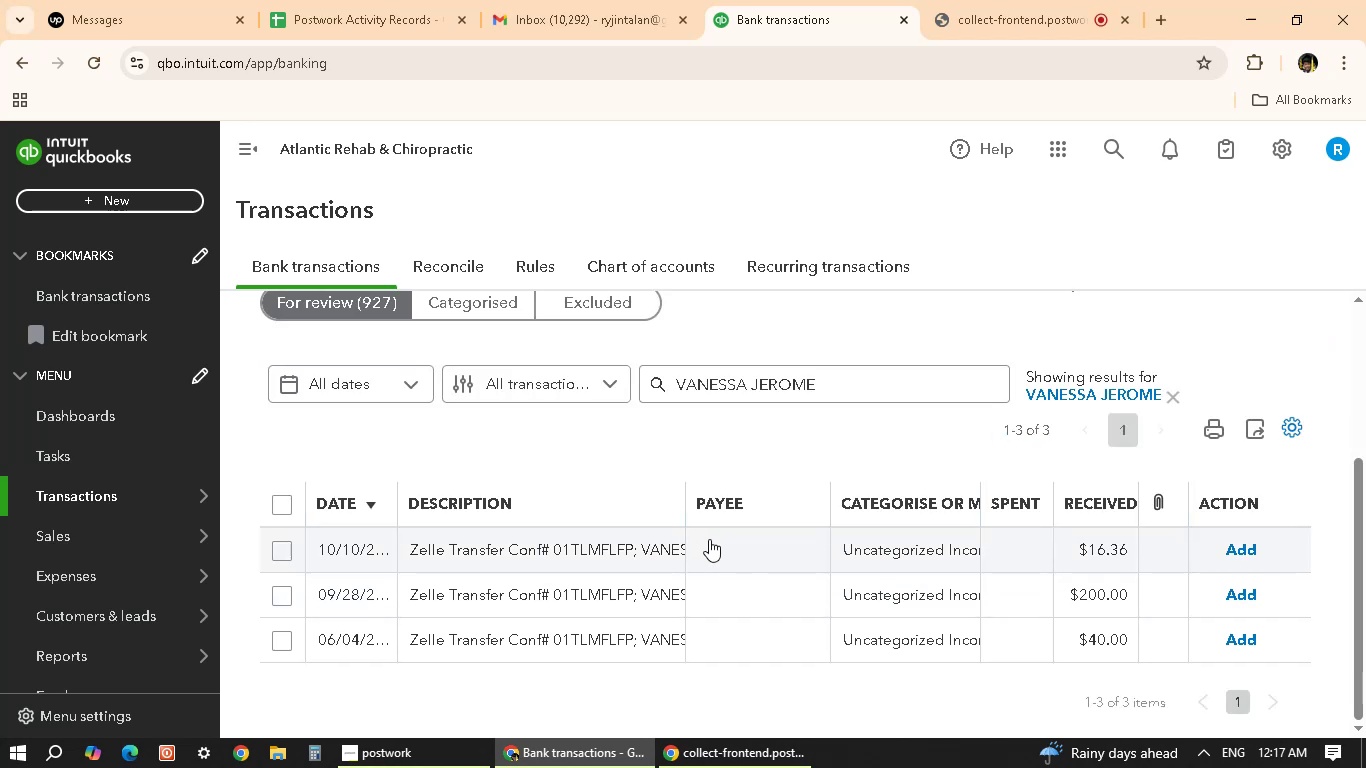 
scroll: coordinate [1093, 534], scroll_direction: down, amount: 1.0
 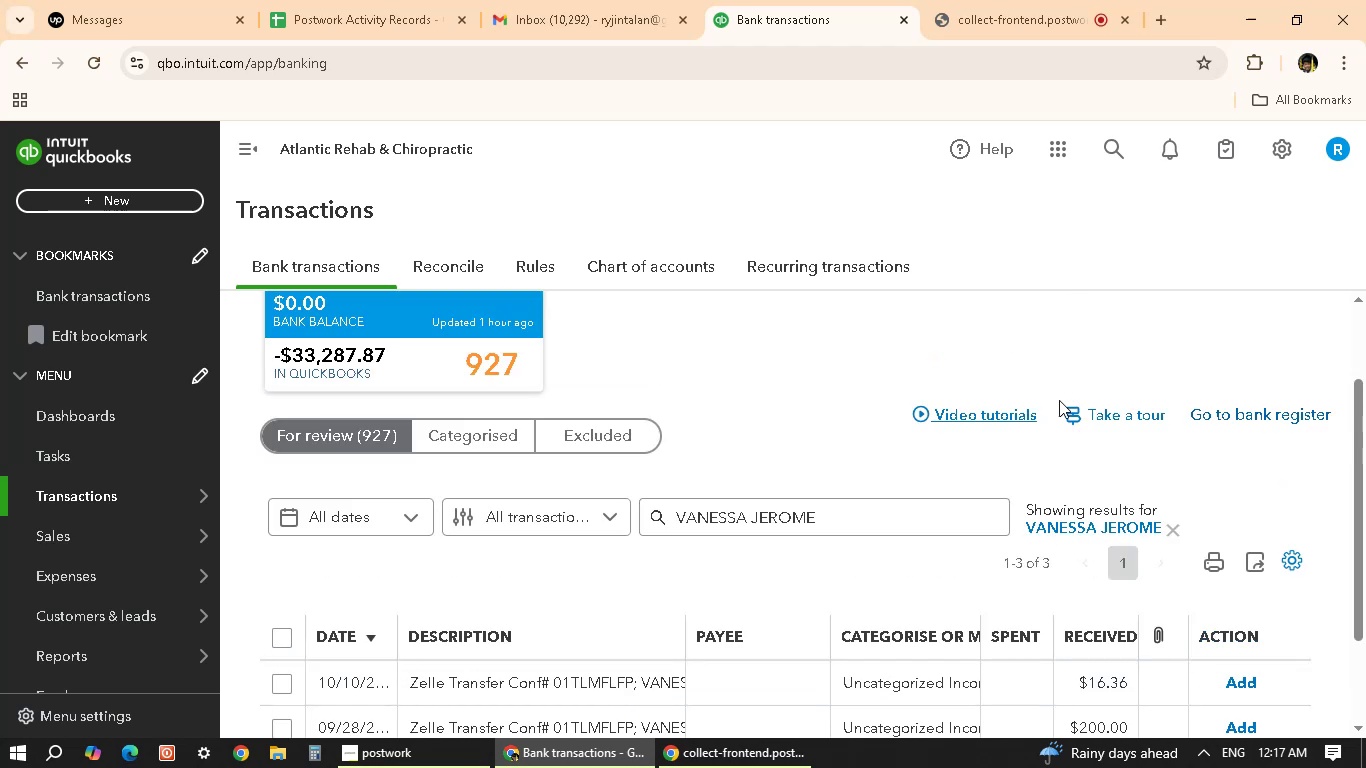 
wait(5.22)
 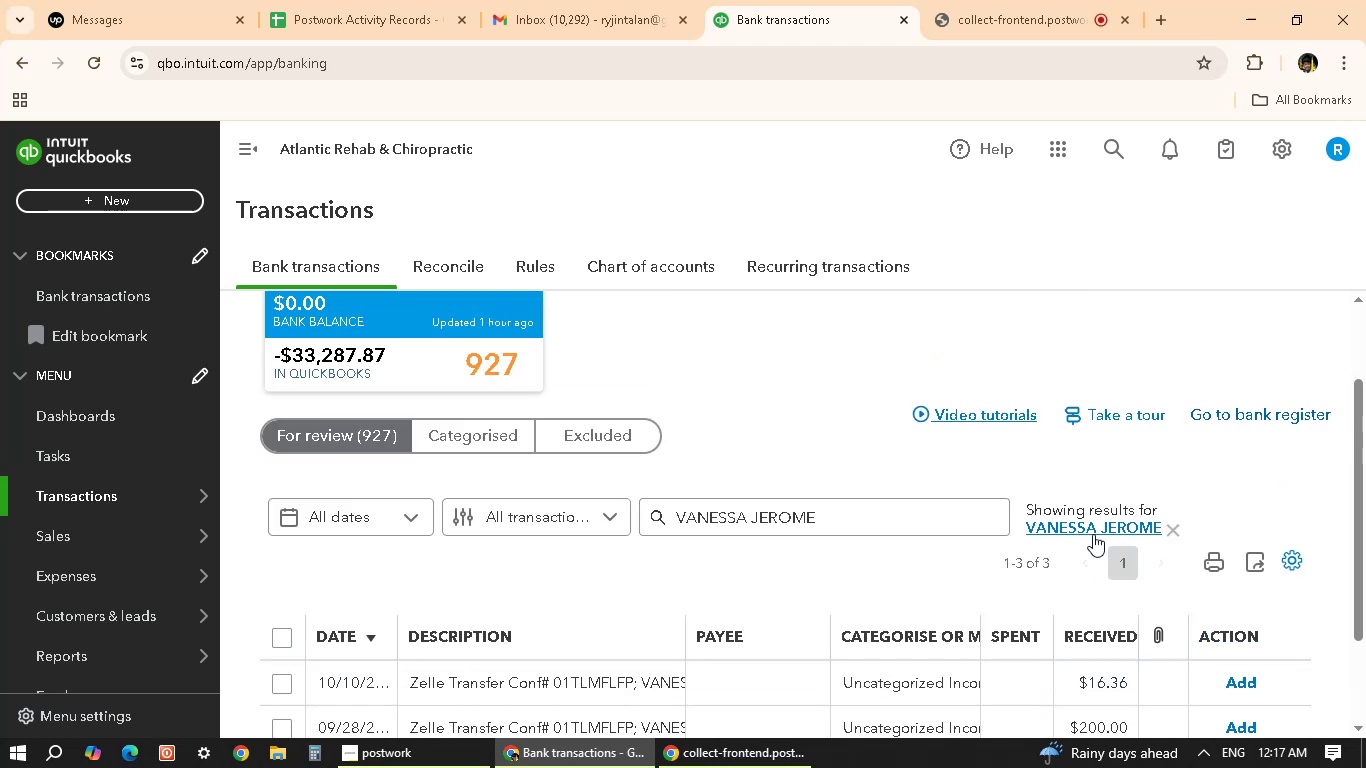 
scroll: coordinate [751, 518], scroll_direction: down, amount: 4.0
 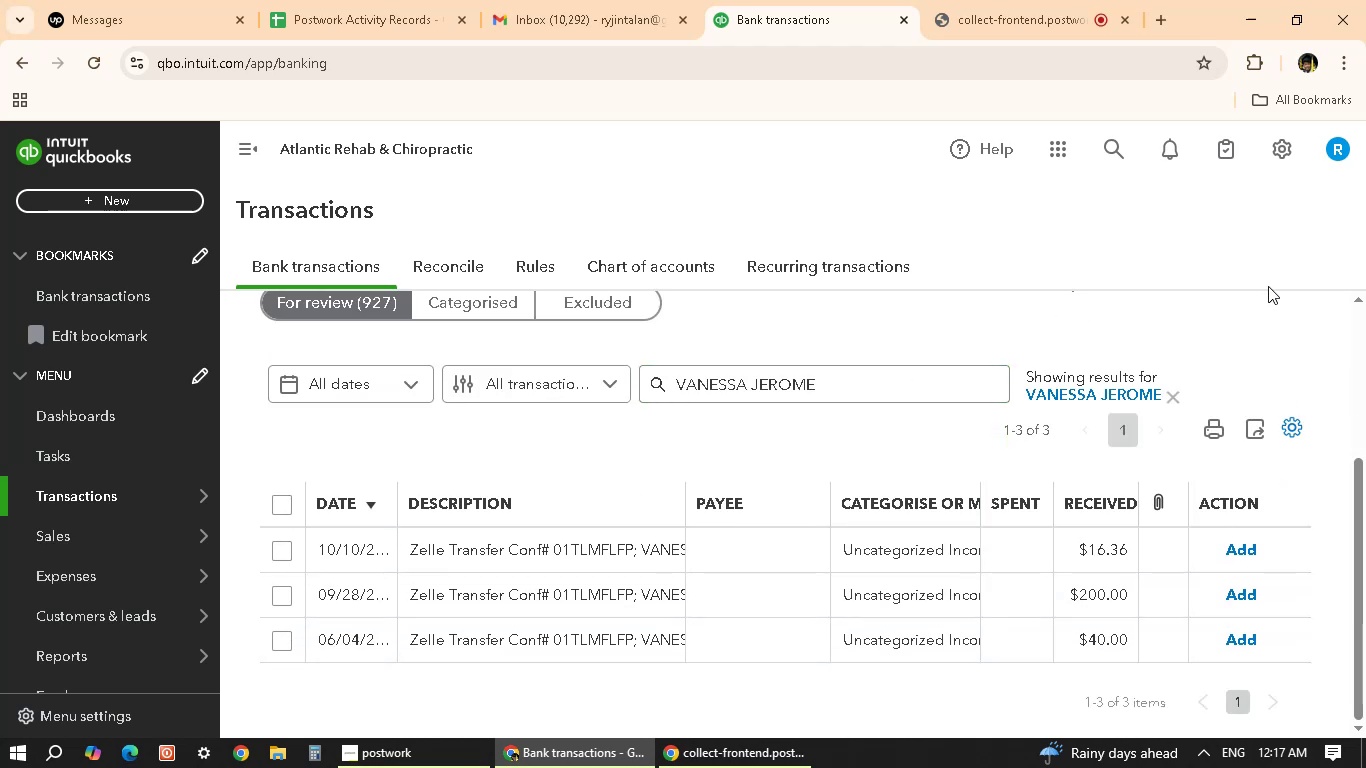 
scroll: coordinate [1024, 666], scroll_direction: up, amount: 8.0
 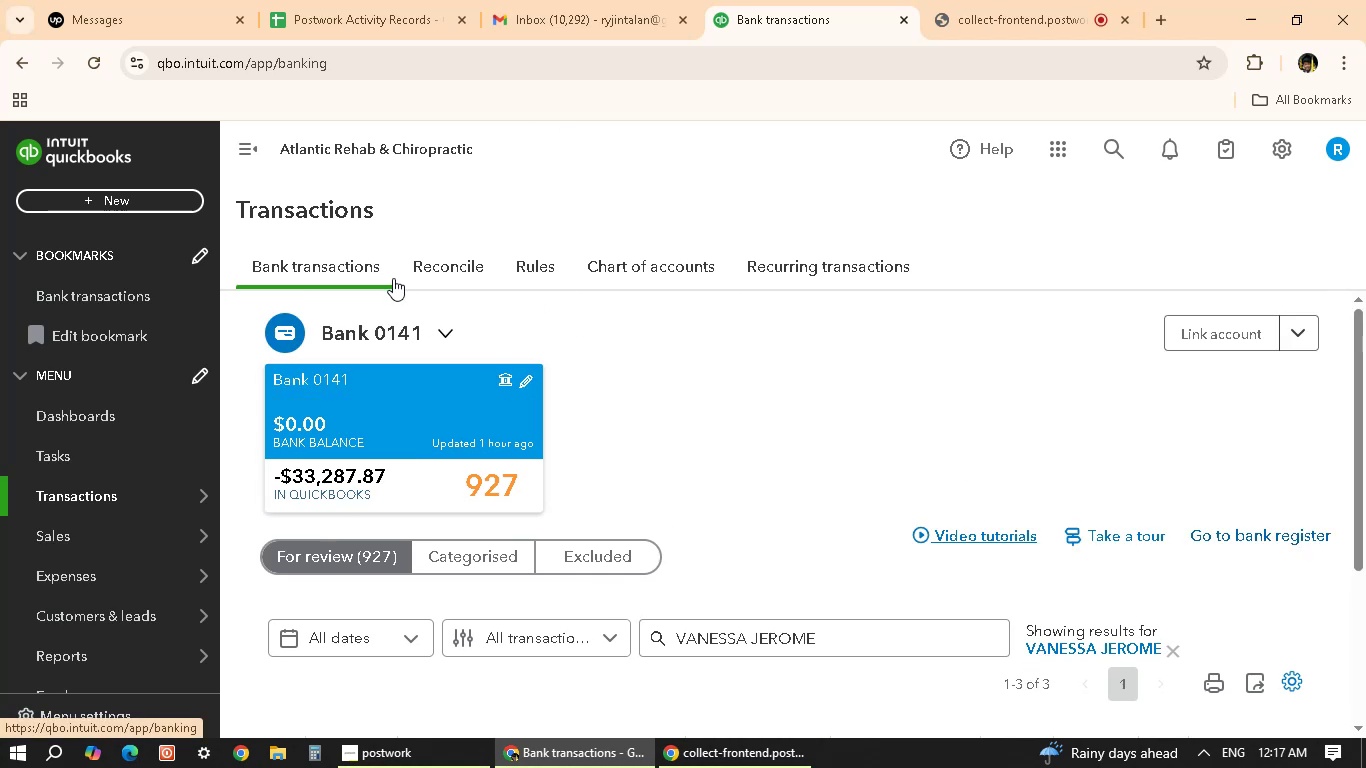 
wait(5.63)
 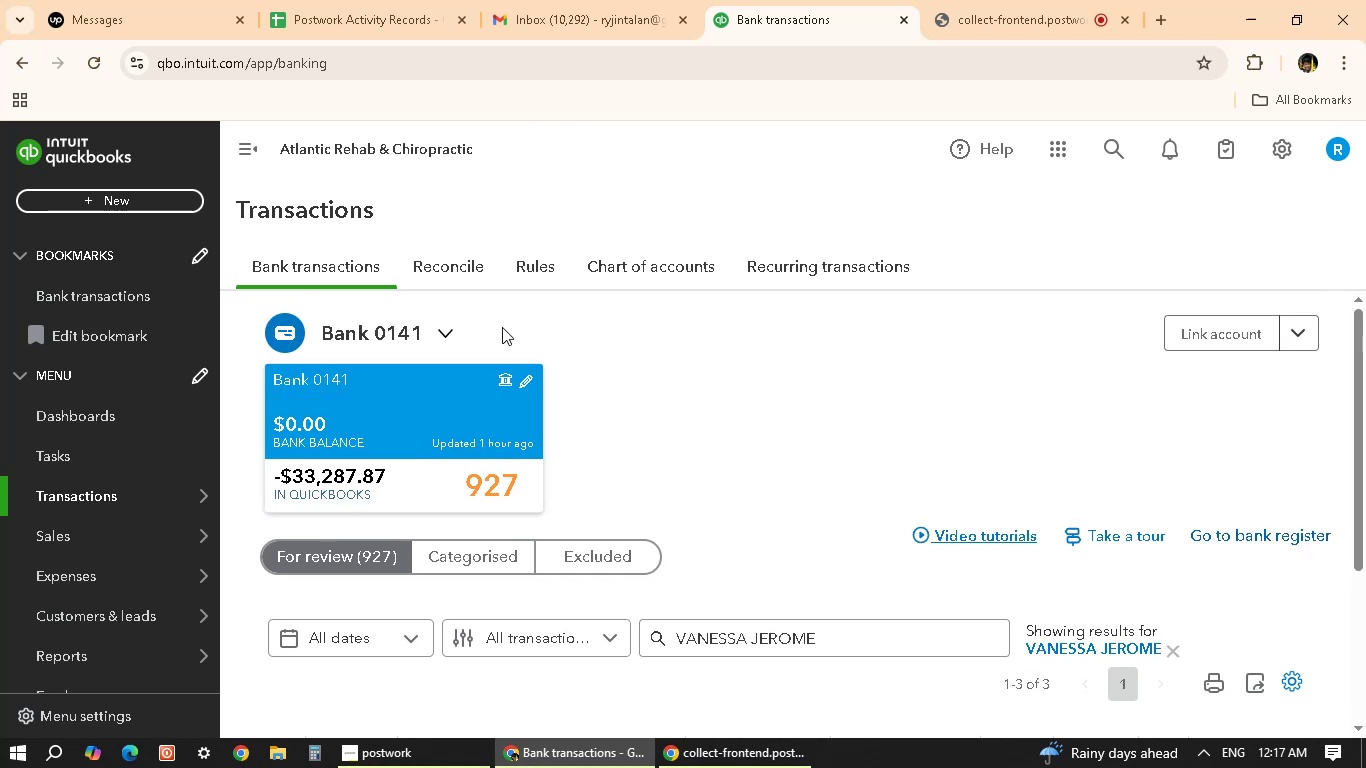 
left_click([524, 265])
 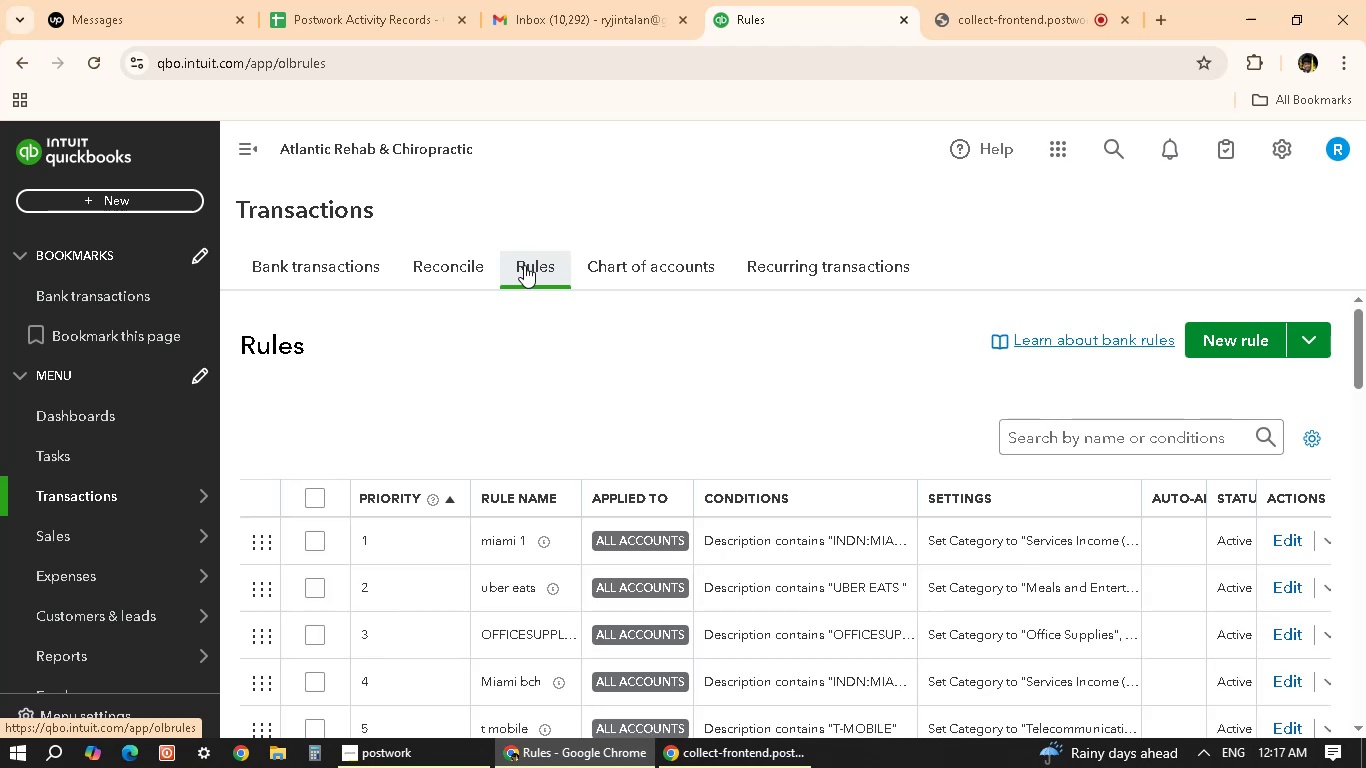 
wait(10.62)
 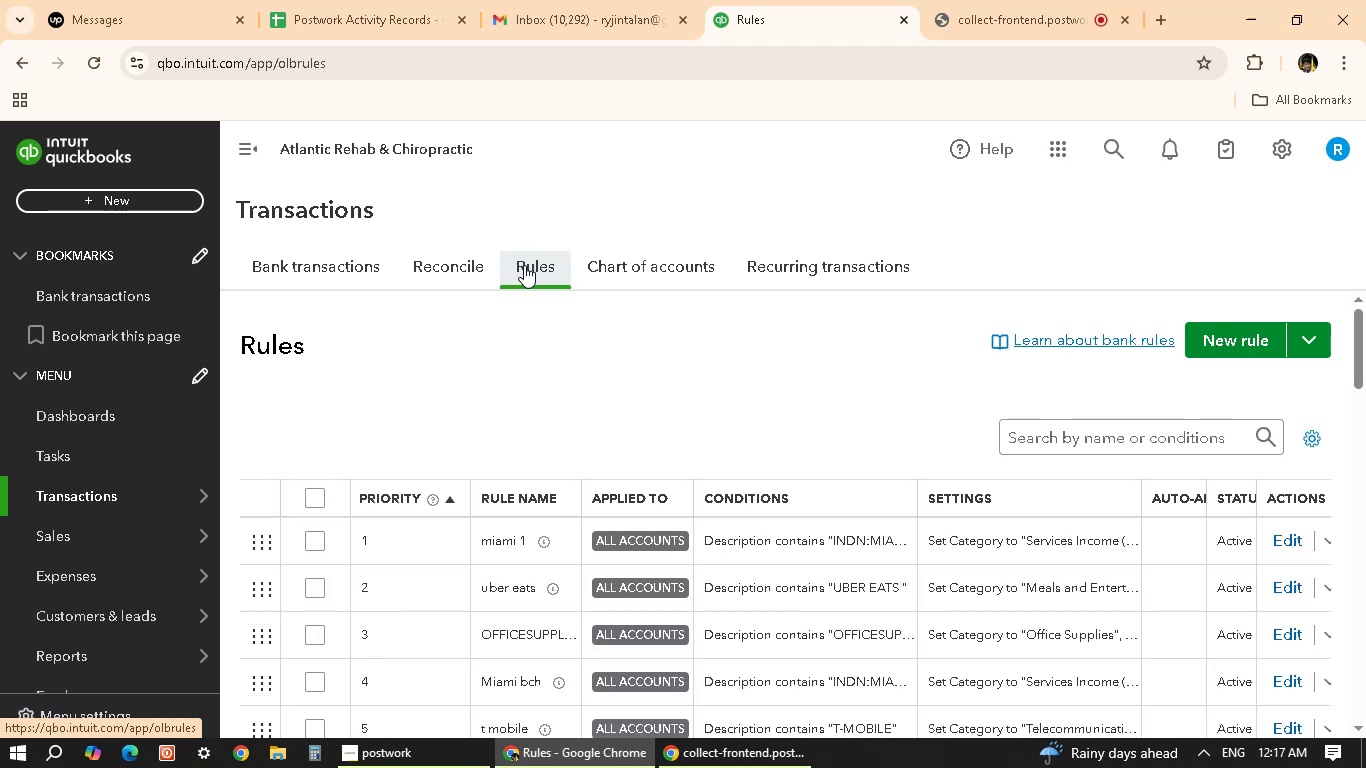 
scroll: coordinate [637, 551], scroll_direction: down, amount: 15.0
 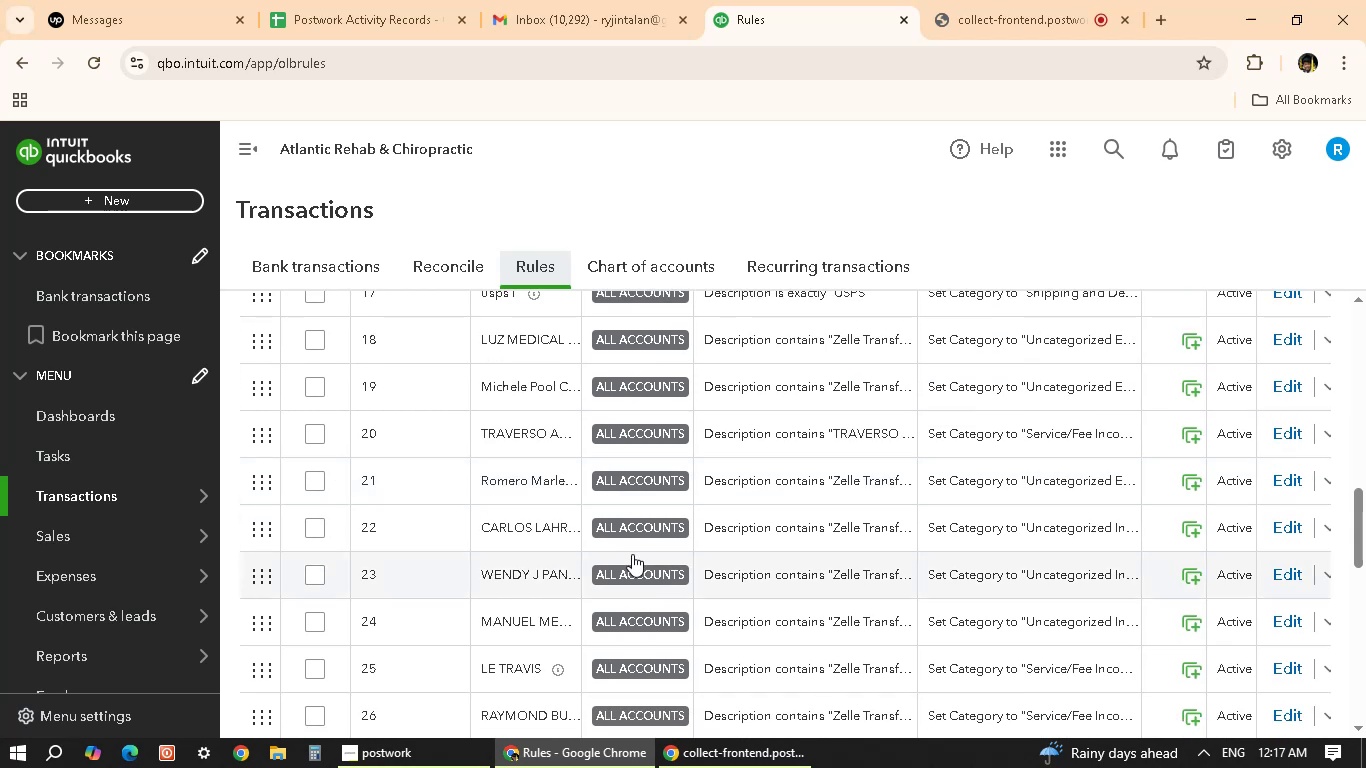 
scroll: coordinate [627, 558], scroll_direction: down, amount: 16.0
 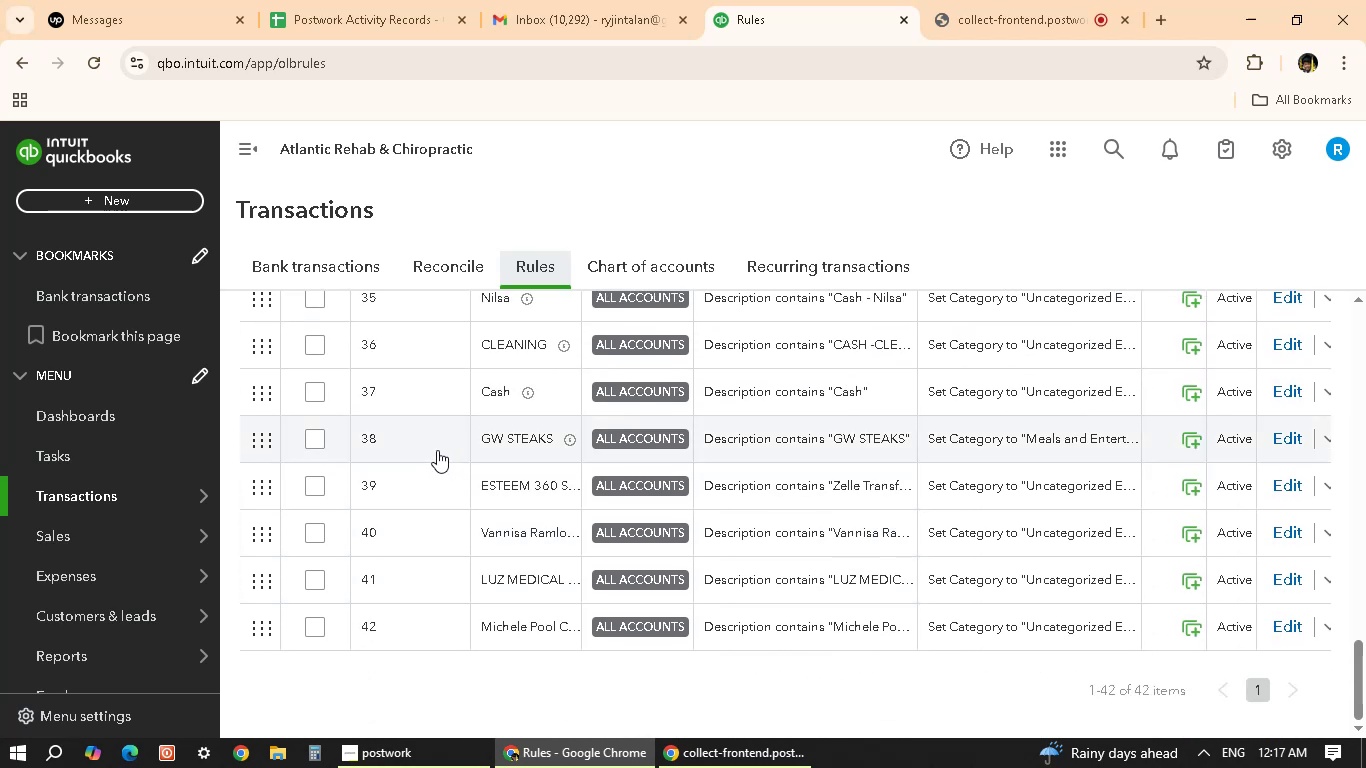 
scroll: coordinate [437, 450], scroll_direction: up, amount: 2.0
 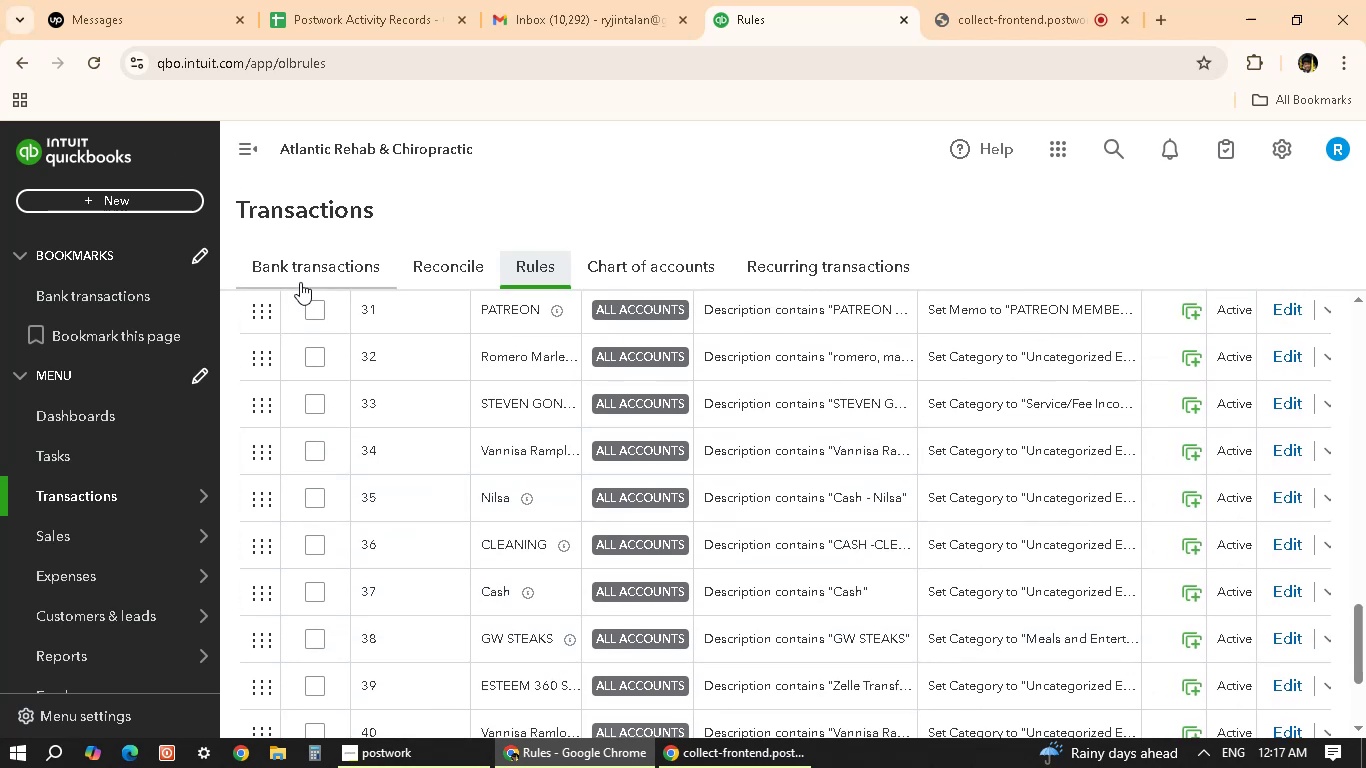 
left_click([323, 262])
 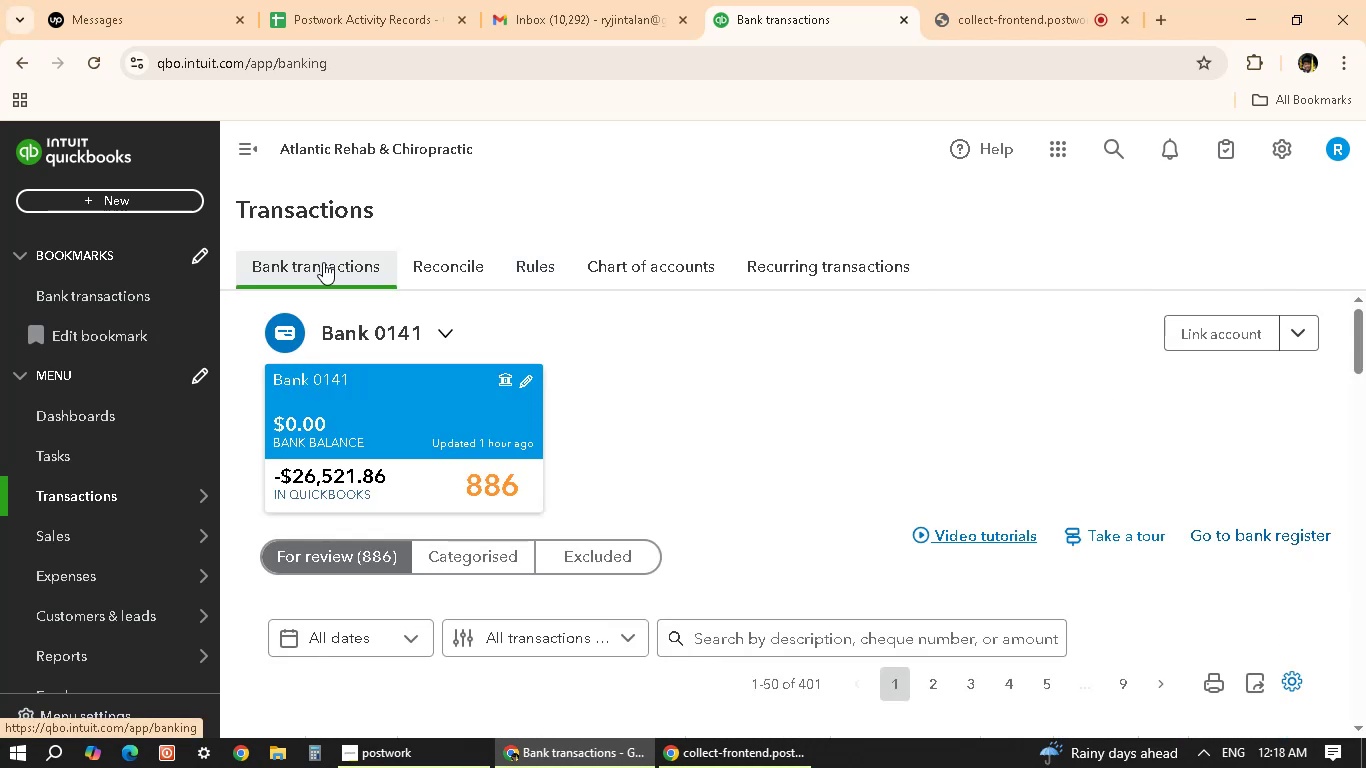 
wait(11.74)
 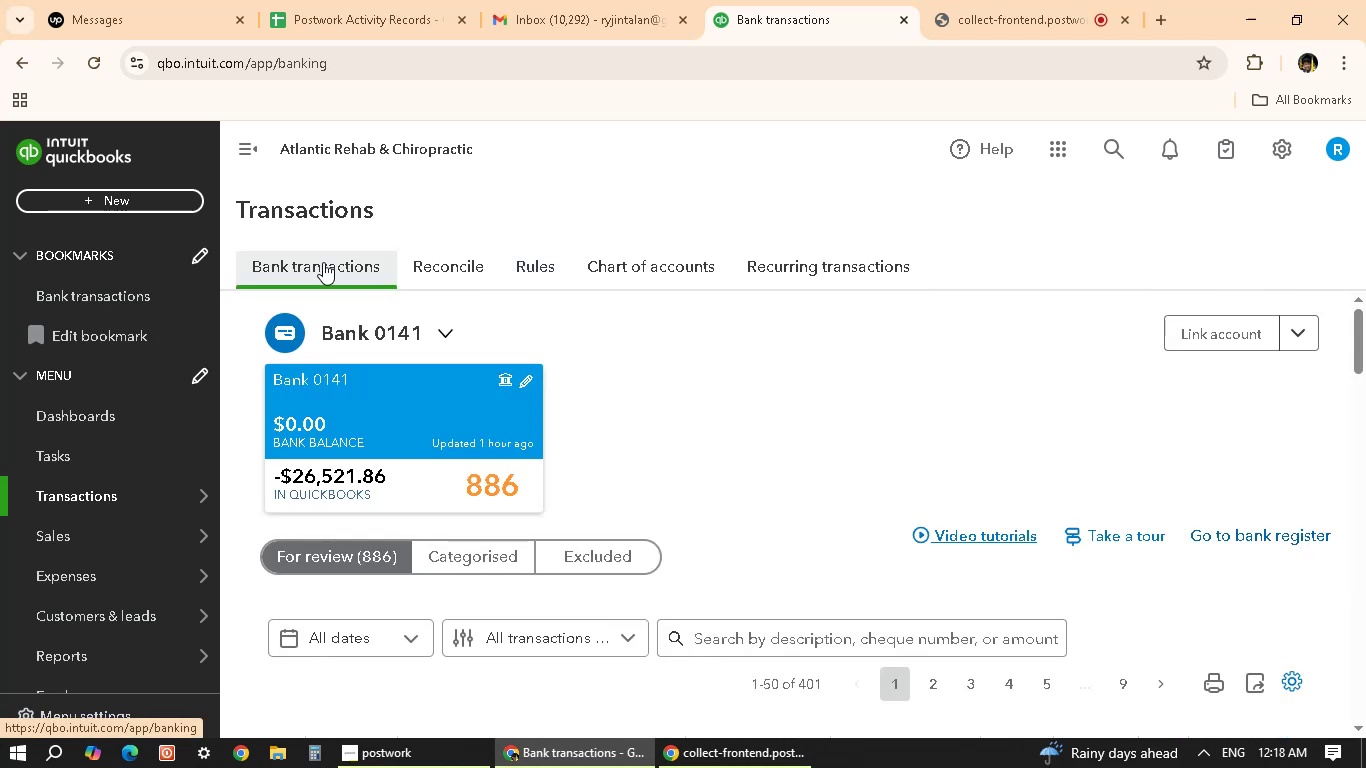 
scroll: coordinate [706, 431], scroll_direction: down, amount: 12.0
 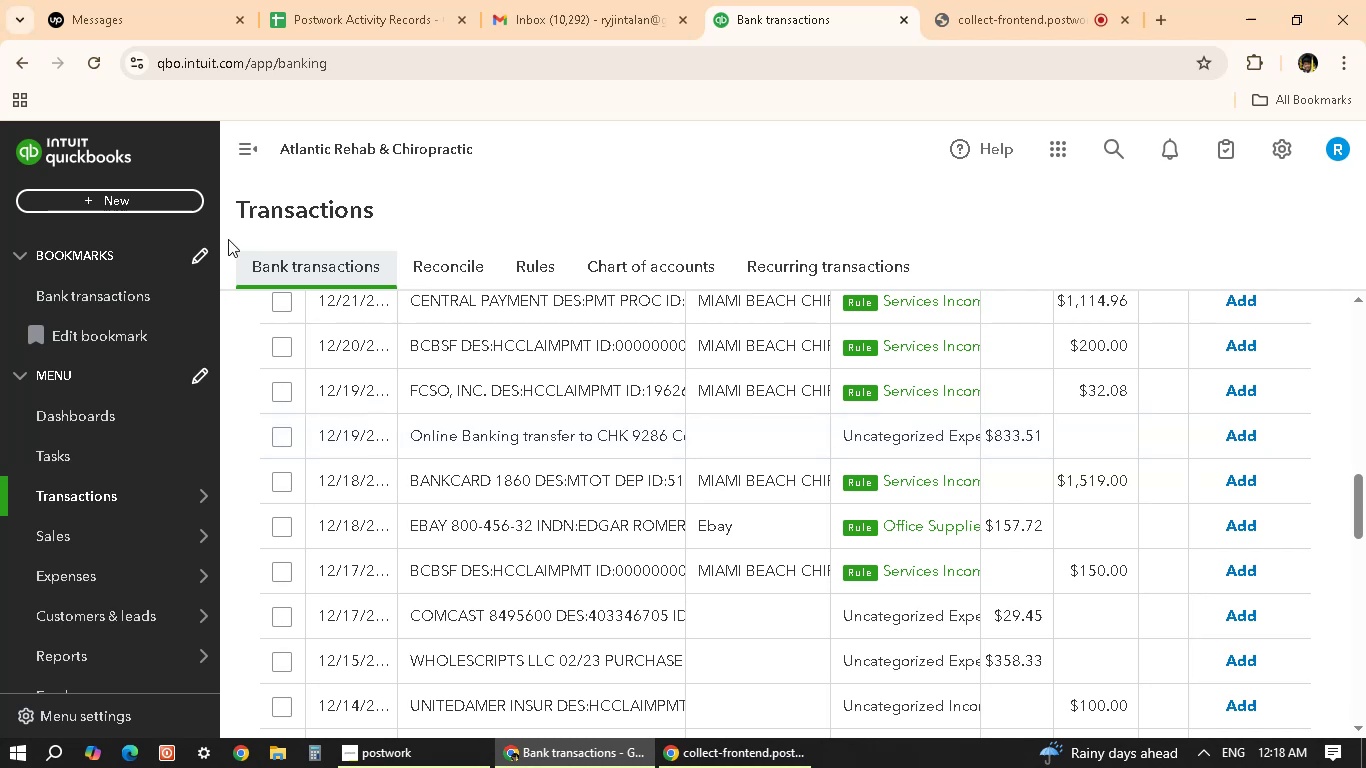 
scroll: coordinate [402, 476], scroll_direction: up, amount: 15.0
 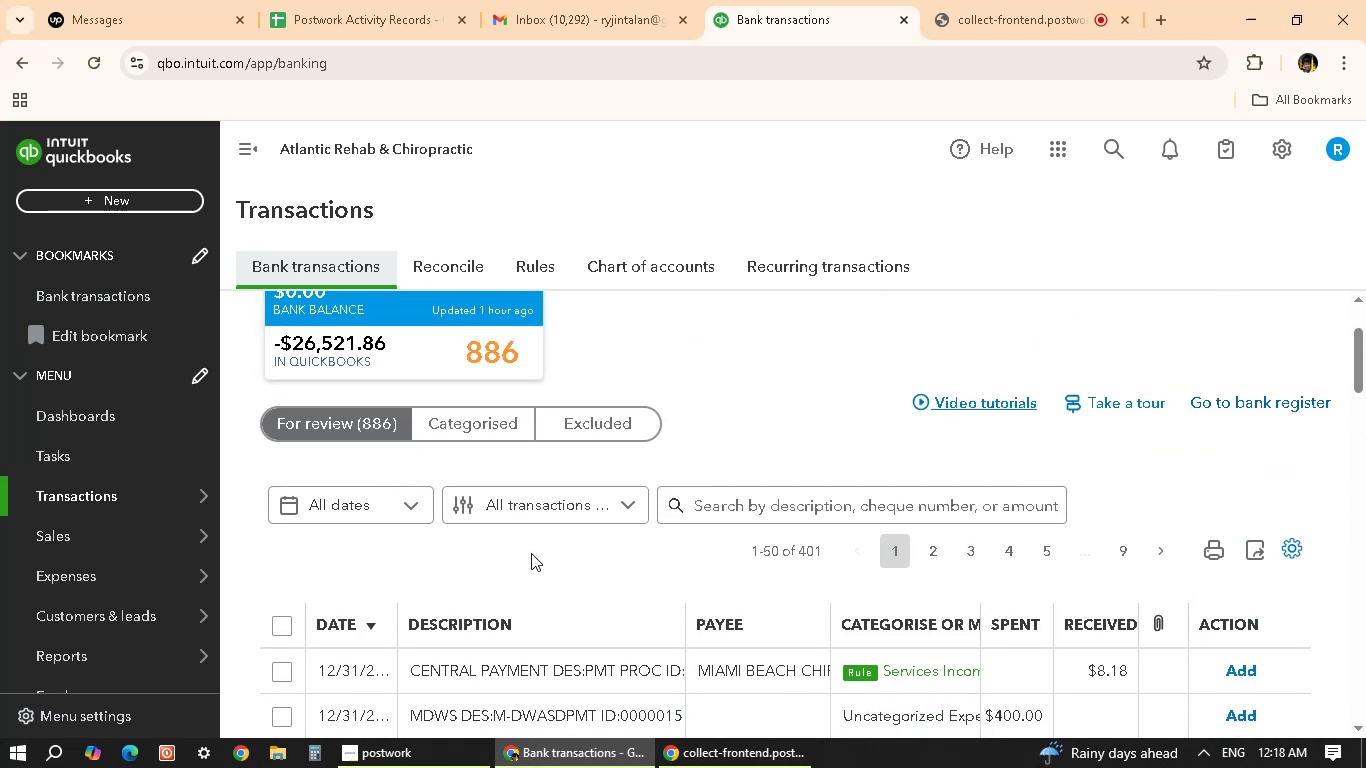 
left_click([576, 493])
 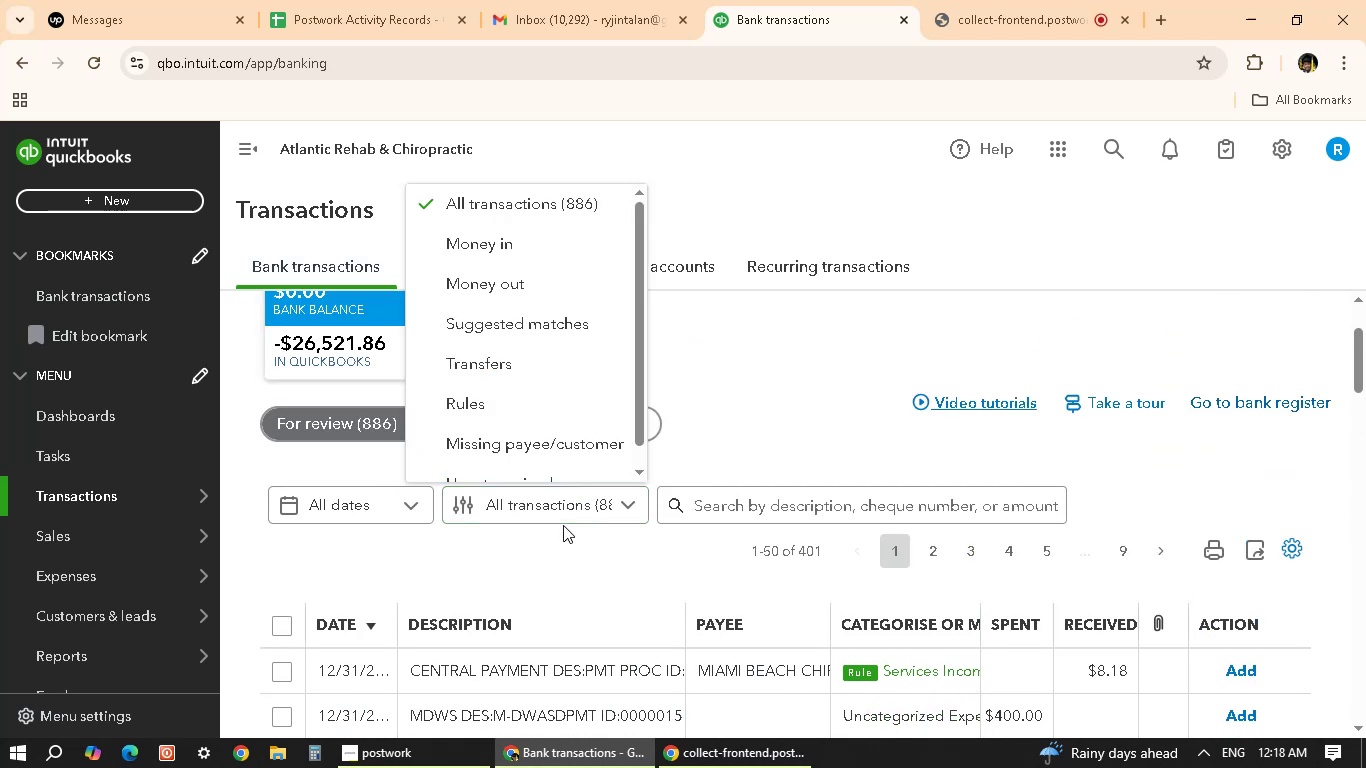 
scroll: coordinate [512, 457], scroll_direction: down, amount: 12.0
 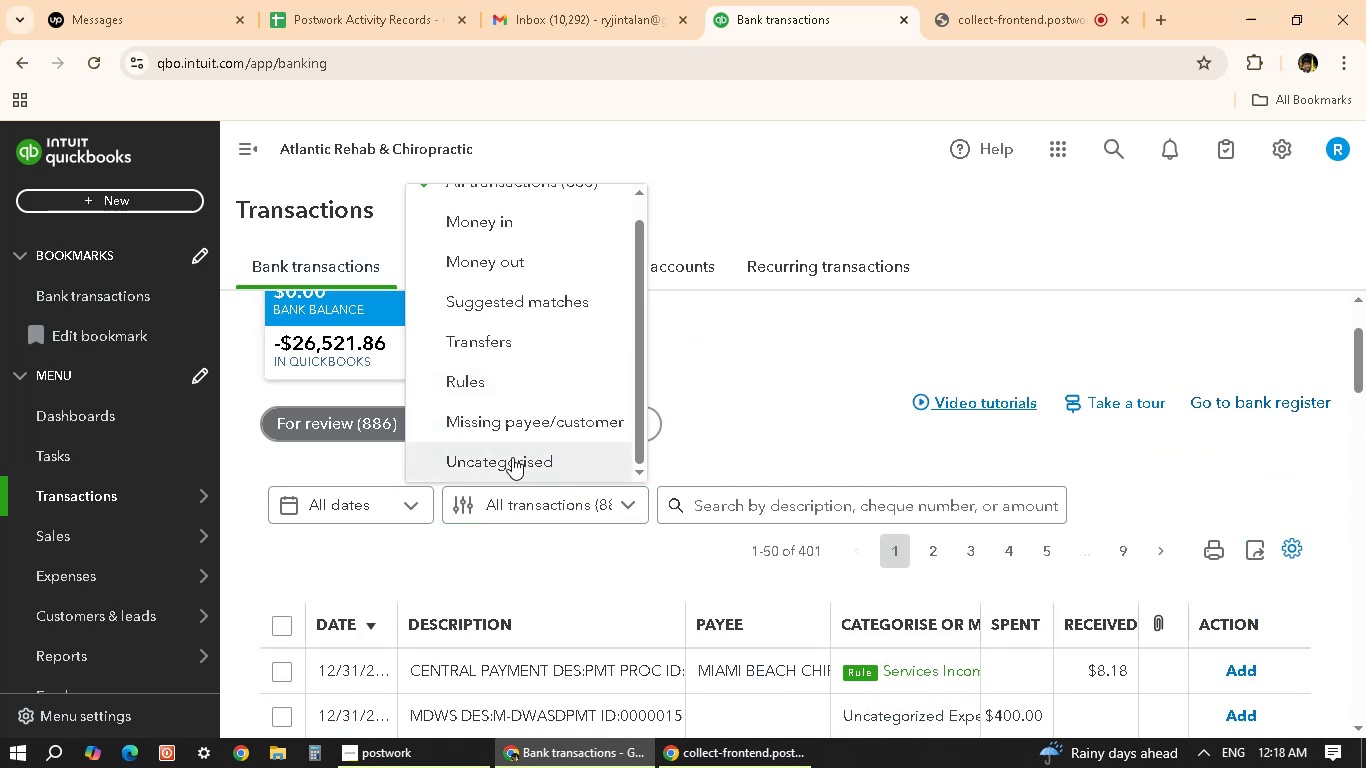 
left_click([512, 457])
 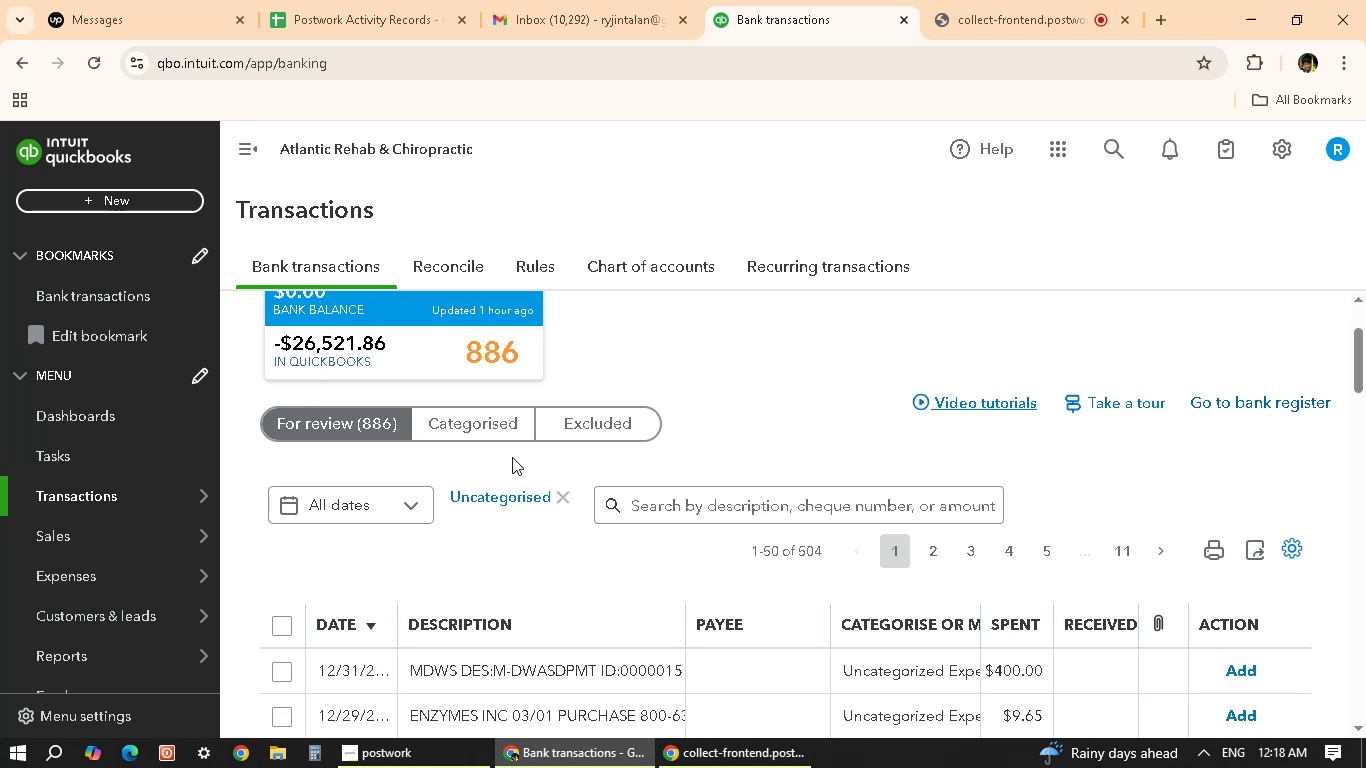 
wait(10.8)
 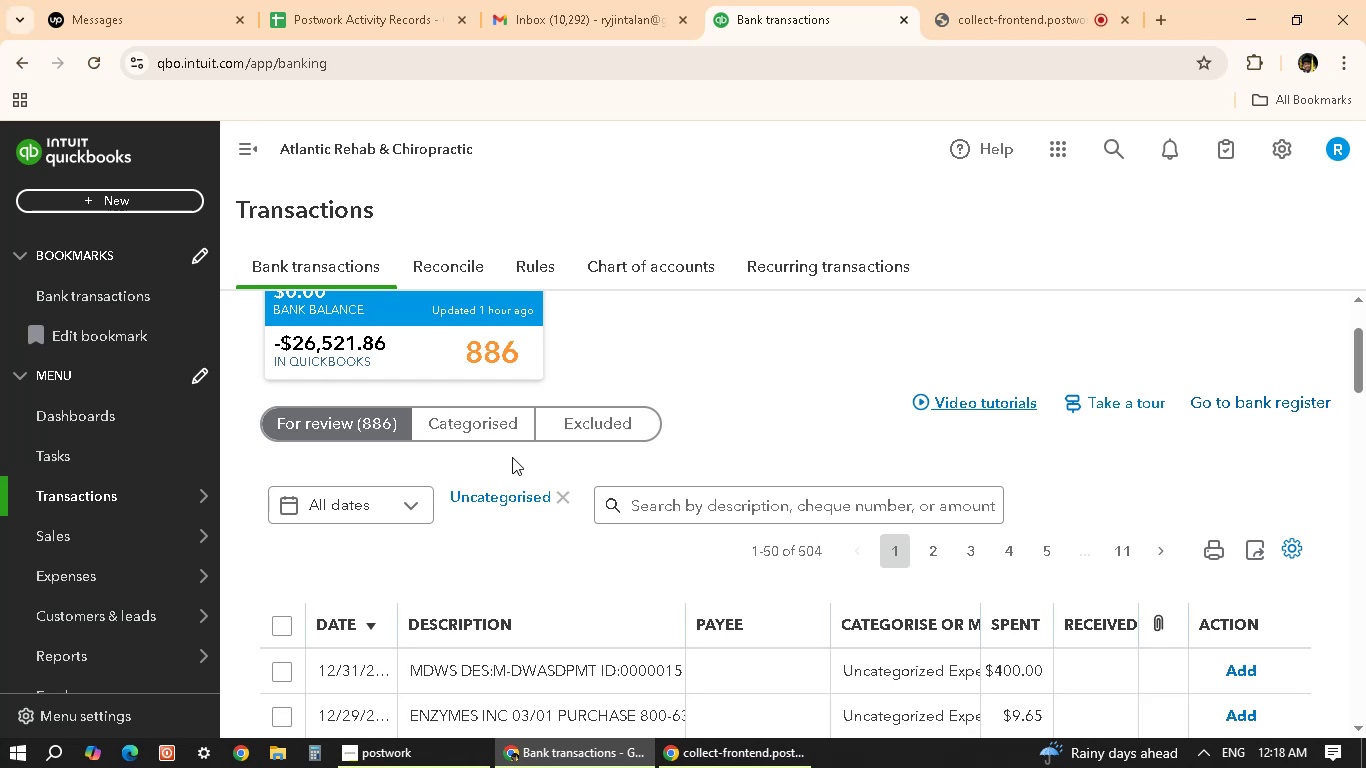 
scroll: coordinate [458, 481], scroll_direction: down, amount: 4.0
 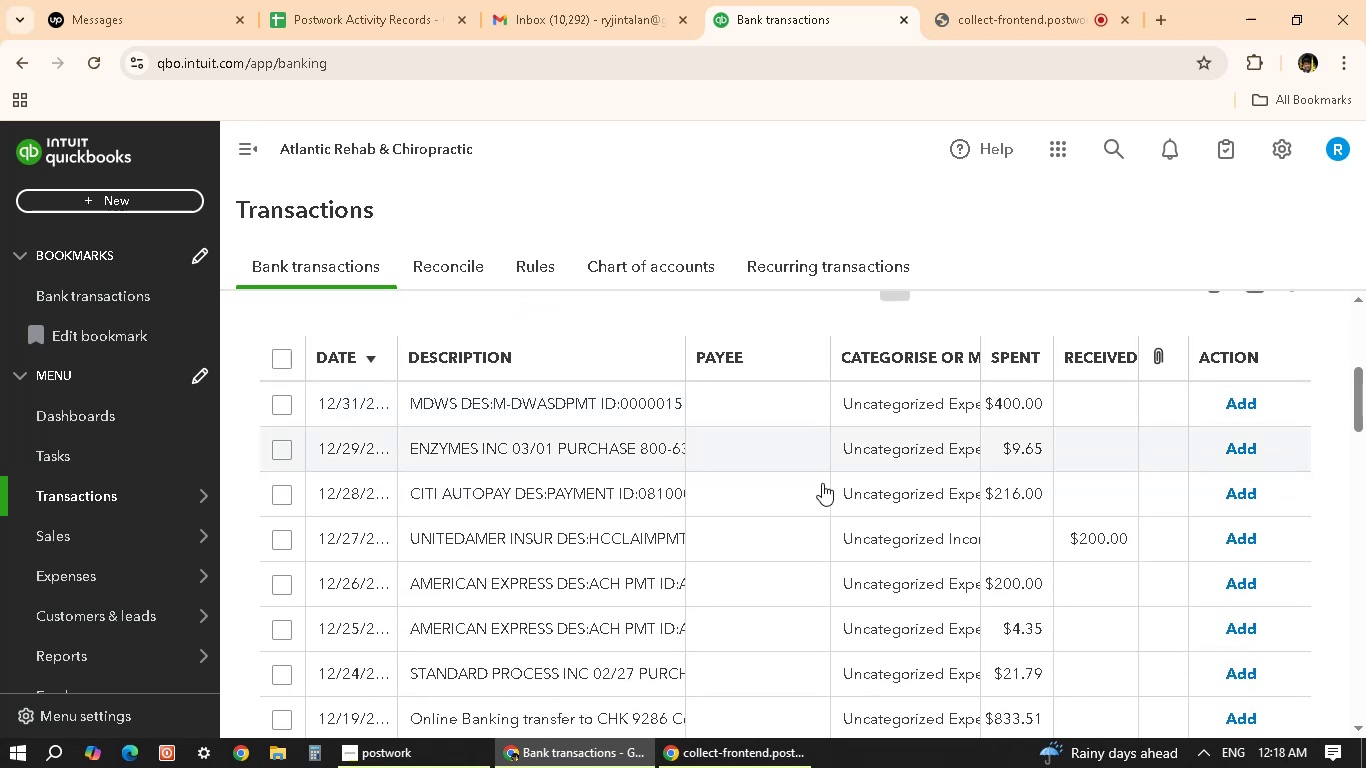 
scroll: coordinate [856, 484], scroll_direction: up, amount: 2.0
 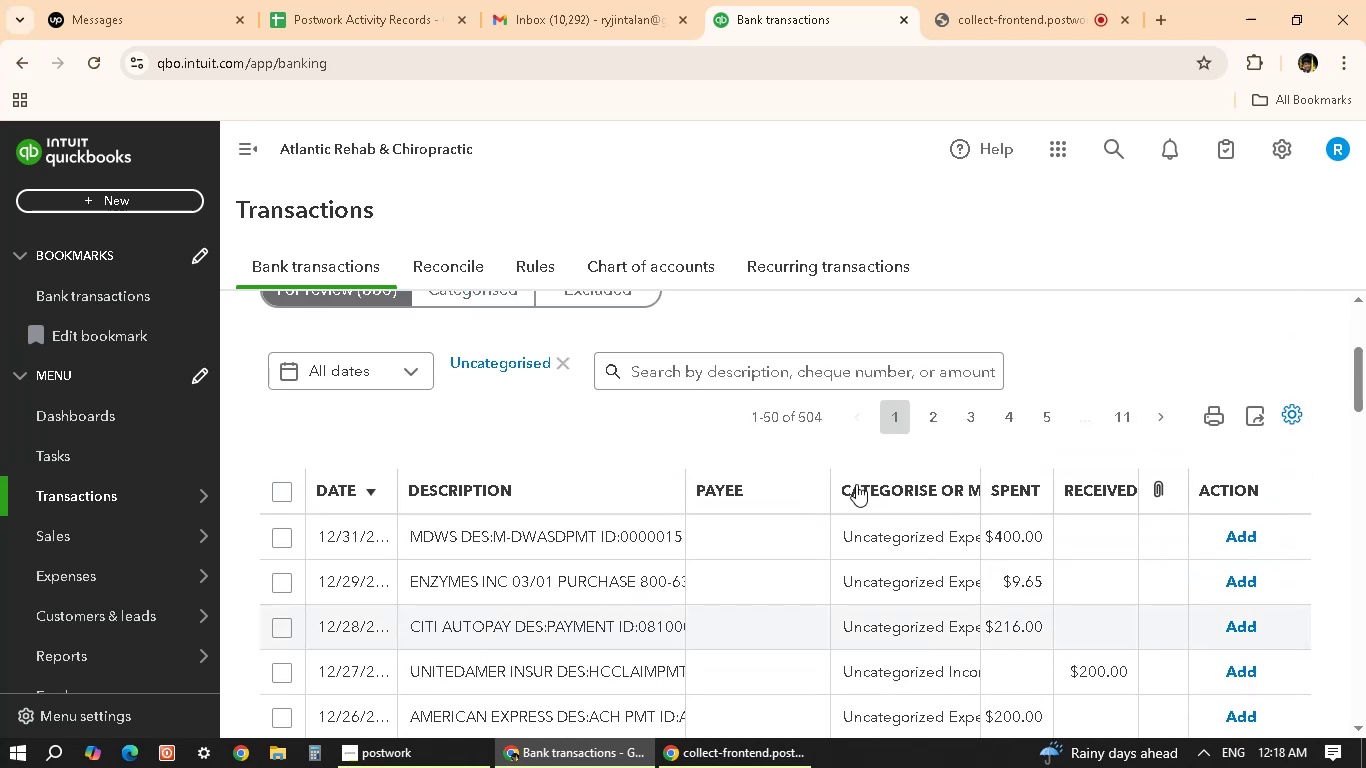 
scroll: coordinate [856, 484], scroll_direction: none, amount: 0.0
 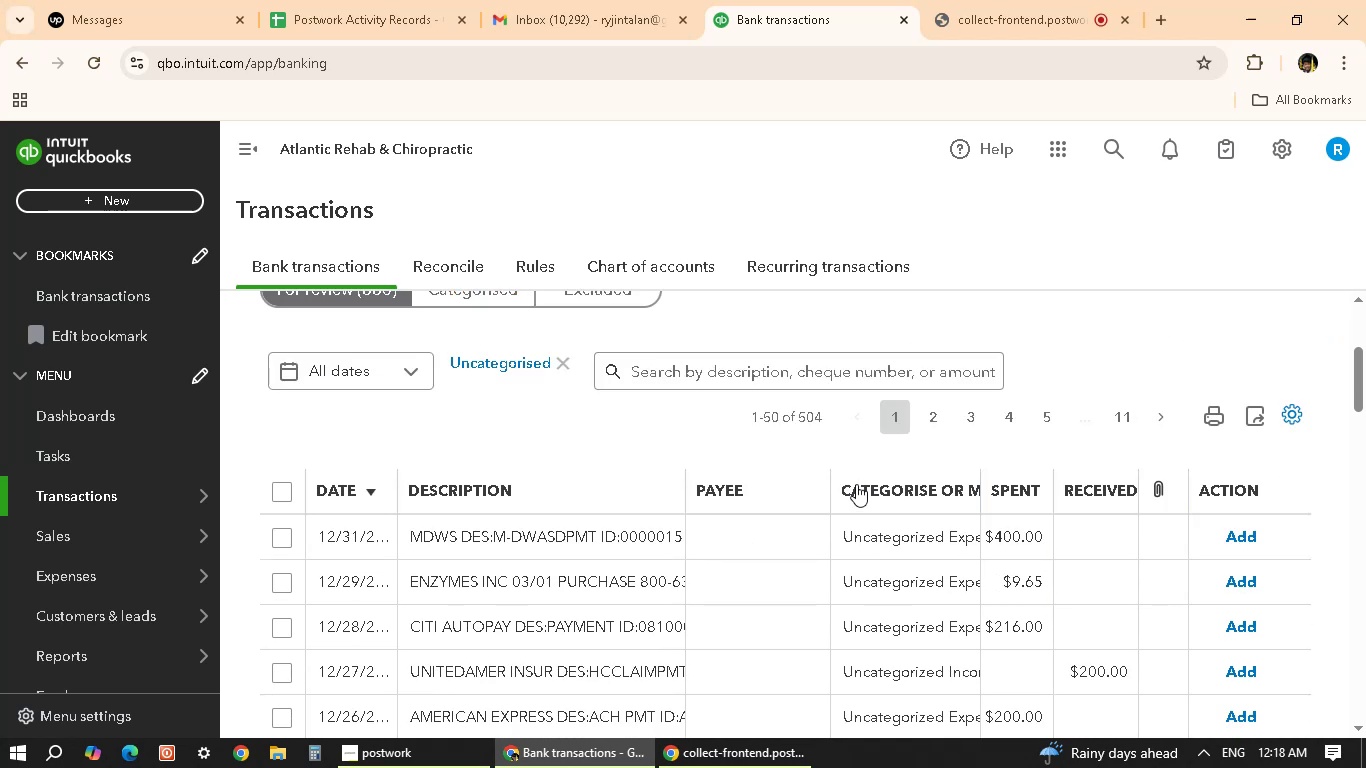 
scroll: coordinate [835, 498], scroll_direction: down, amount: 5.0
 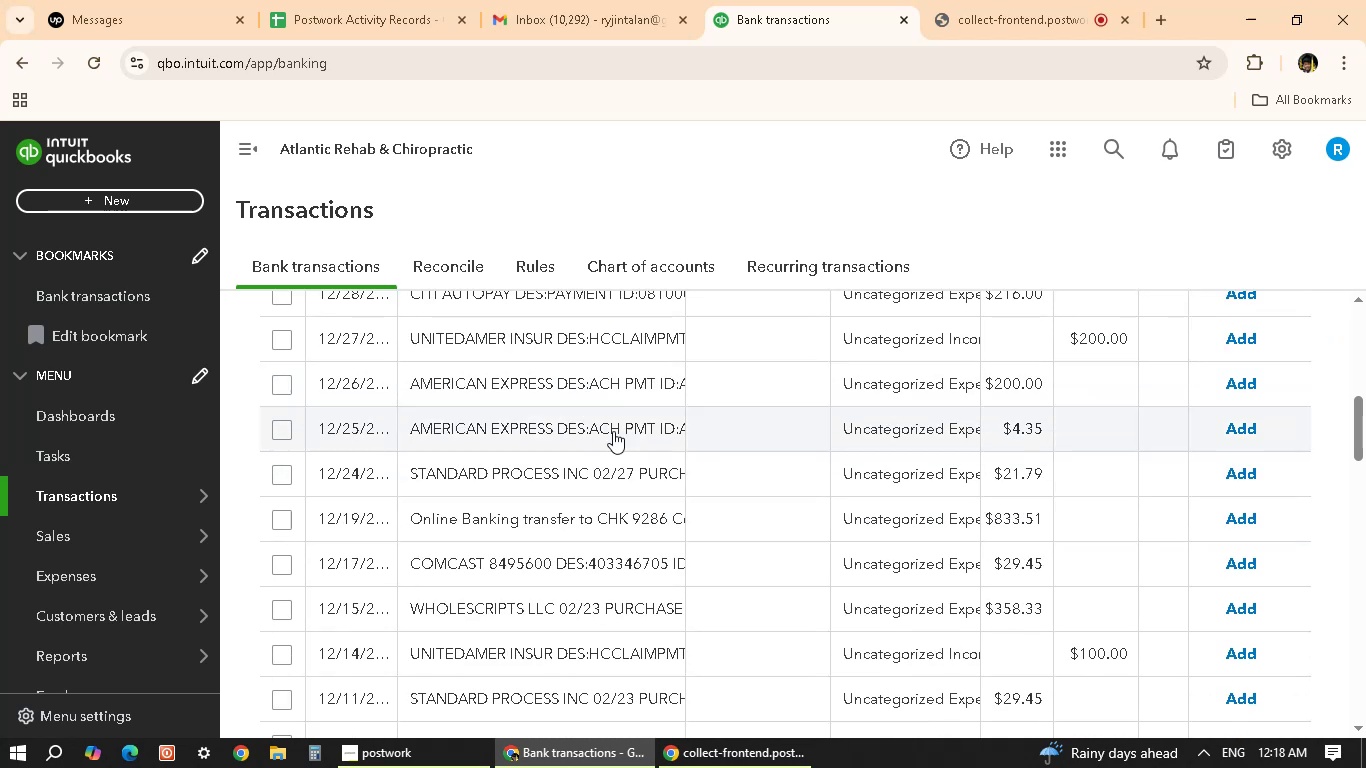 
wait(6.92)
 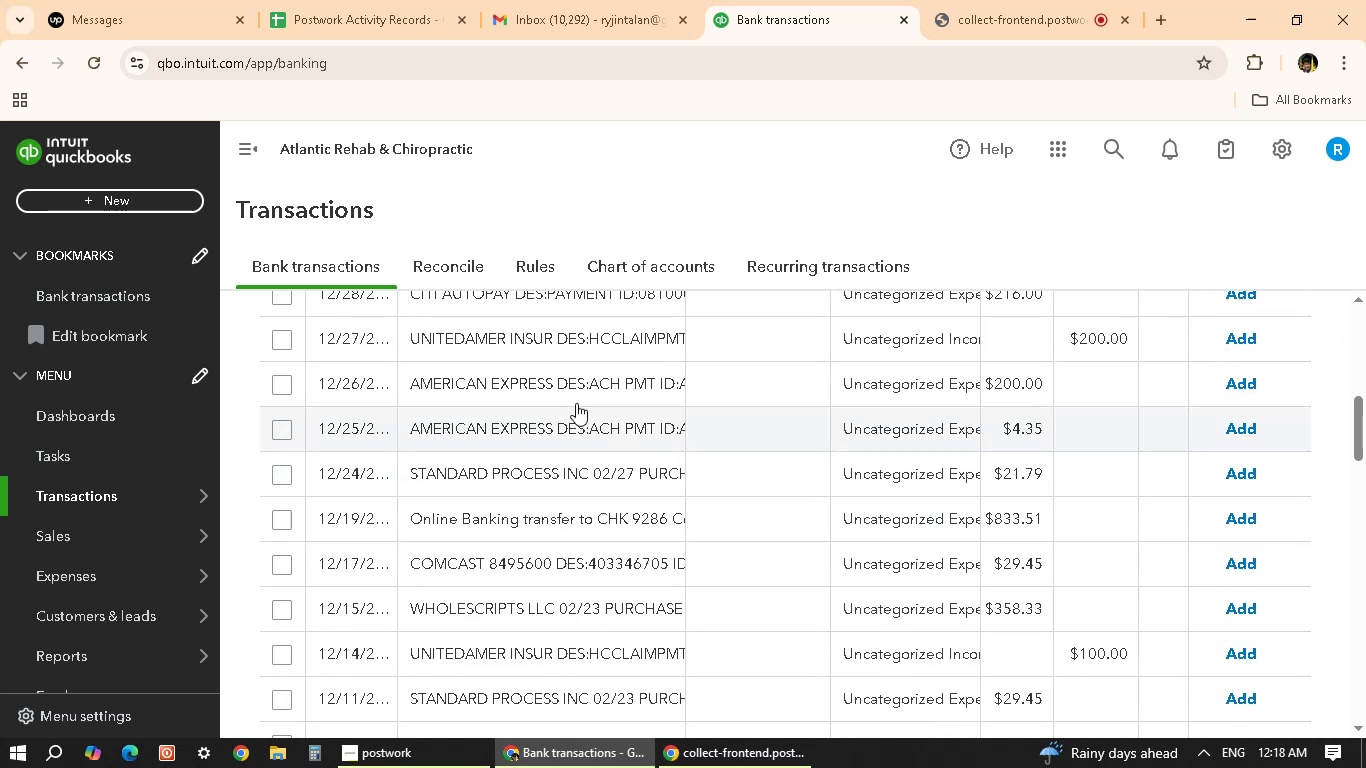 
scroll: coordinate [531, 490], scroll_direction: down, amount: 24.0
 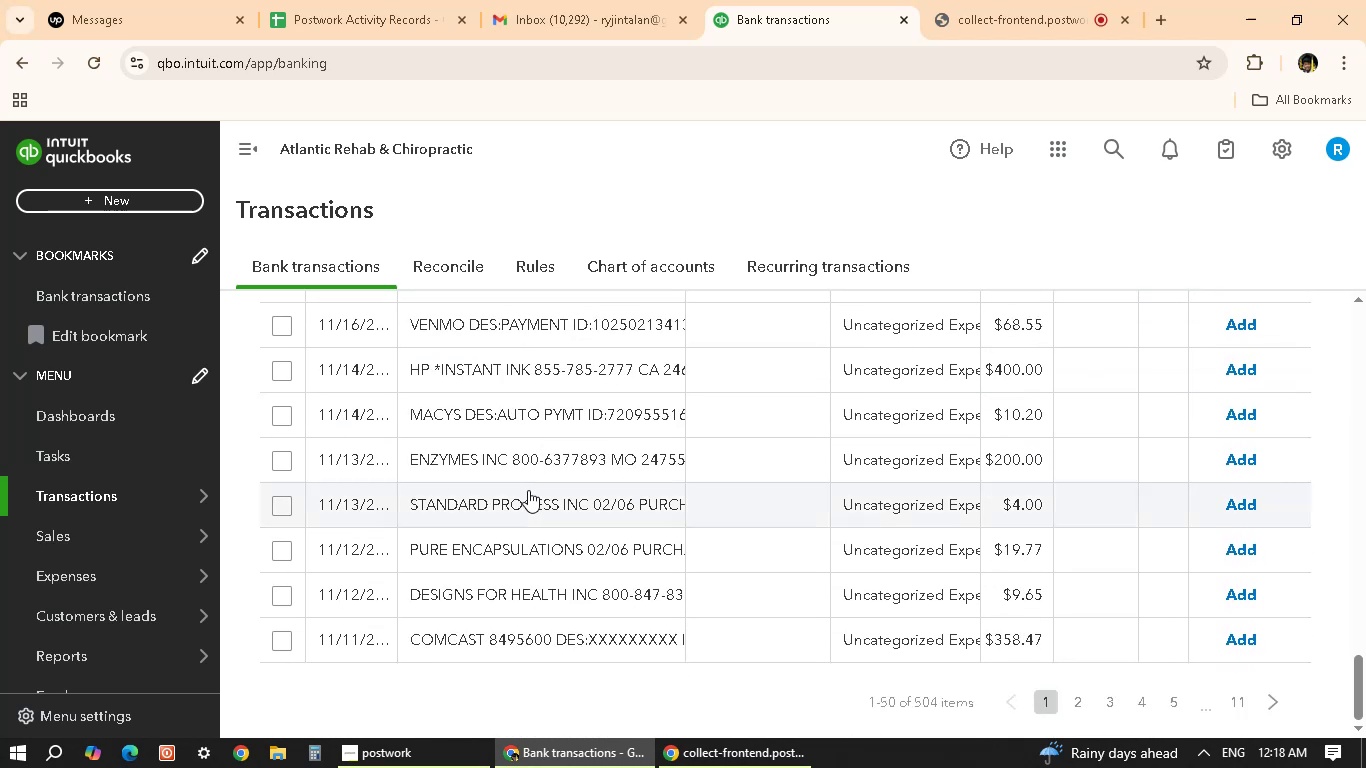 
scroll: coordinate [509, 437], scroll_direction: up, amount: 14.0
 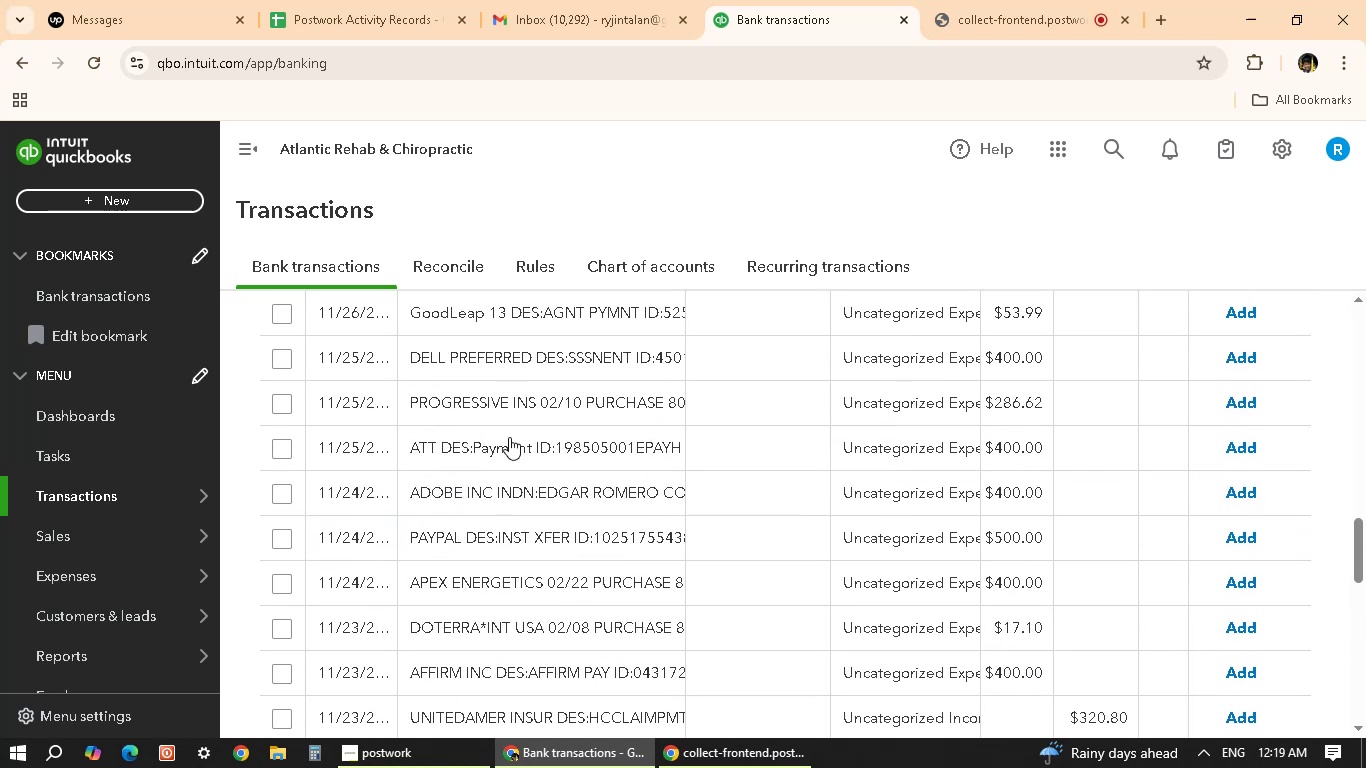 
scroll: coordinate [1035, 702], scroll_direction: down, amount: 22.0
 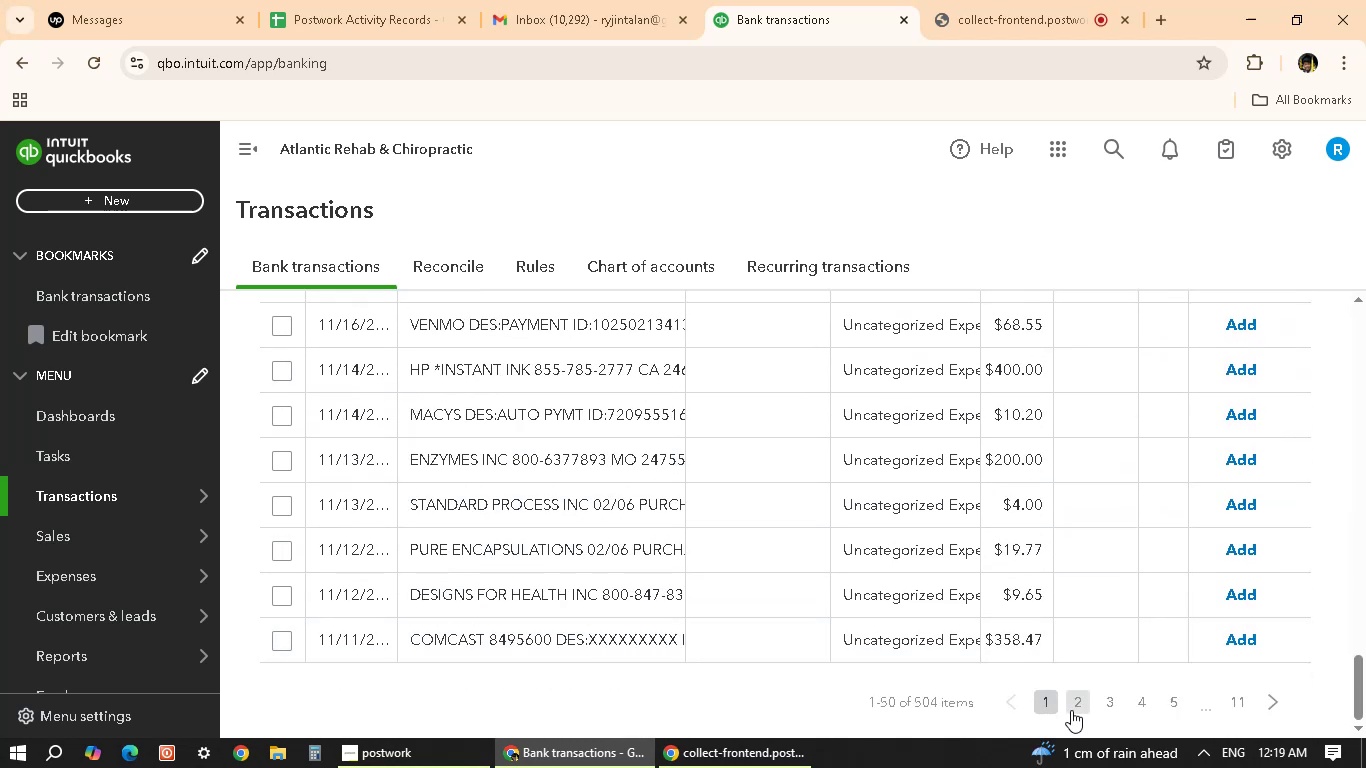 
left_click([1071, 710])
 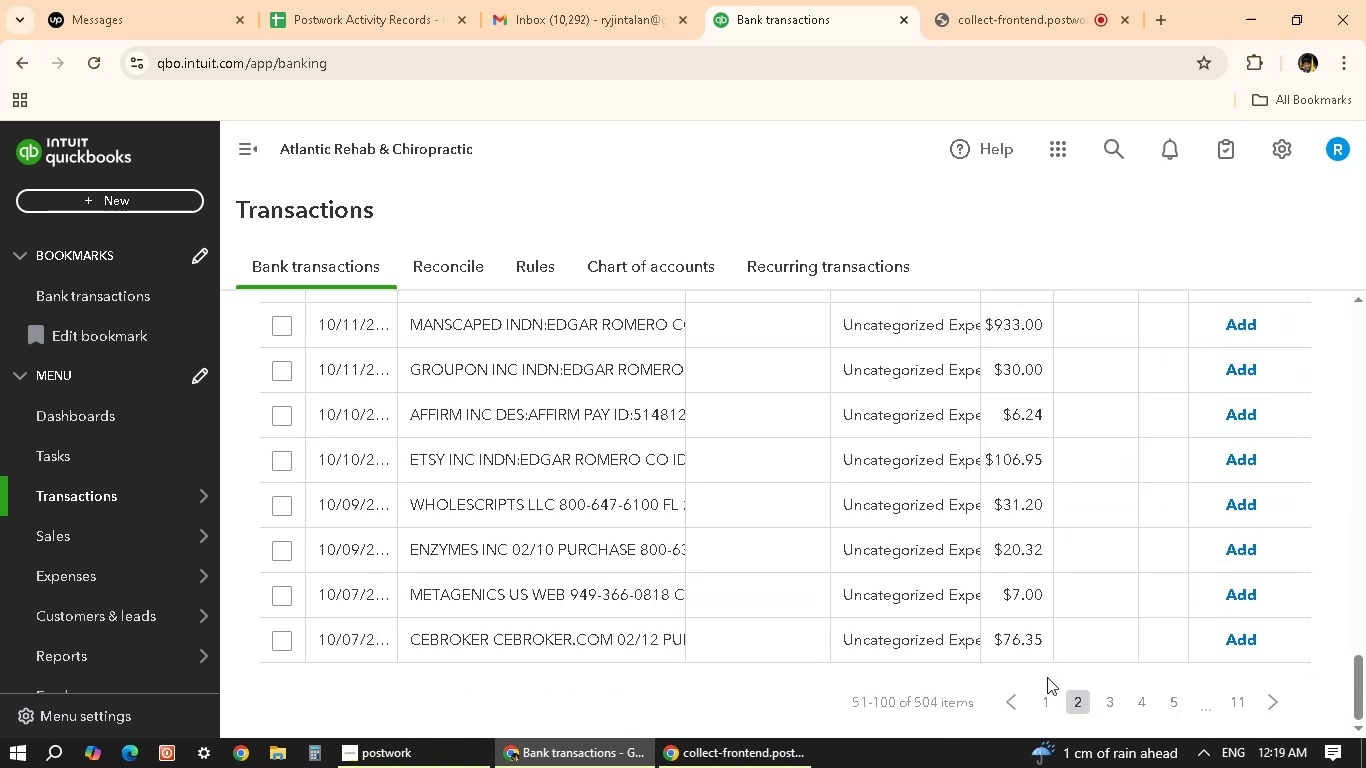 
wait(6.18)
 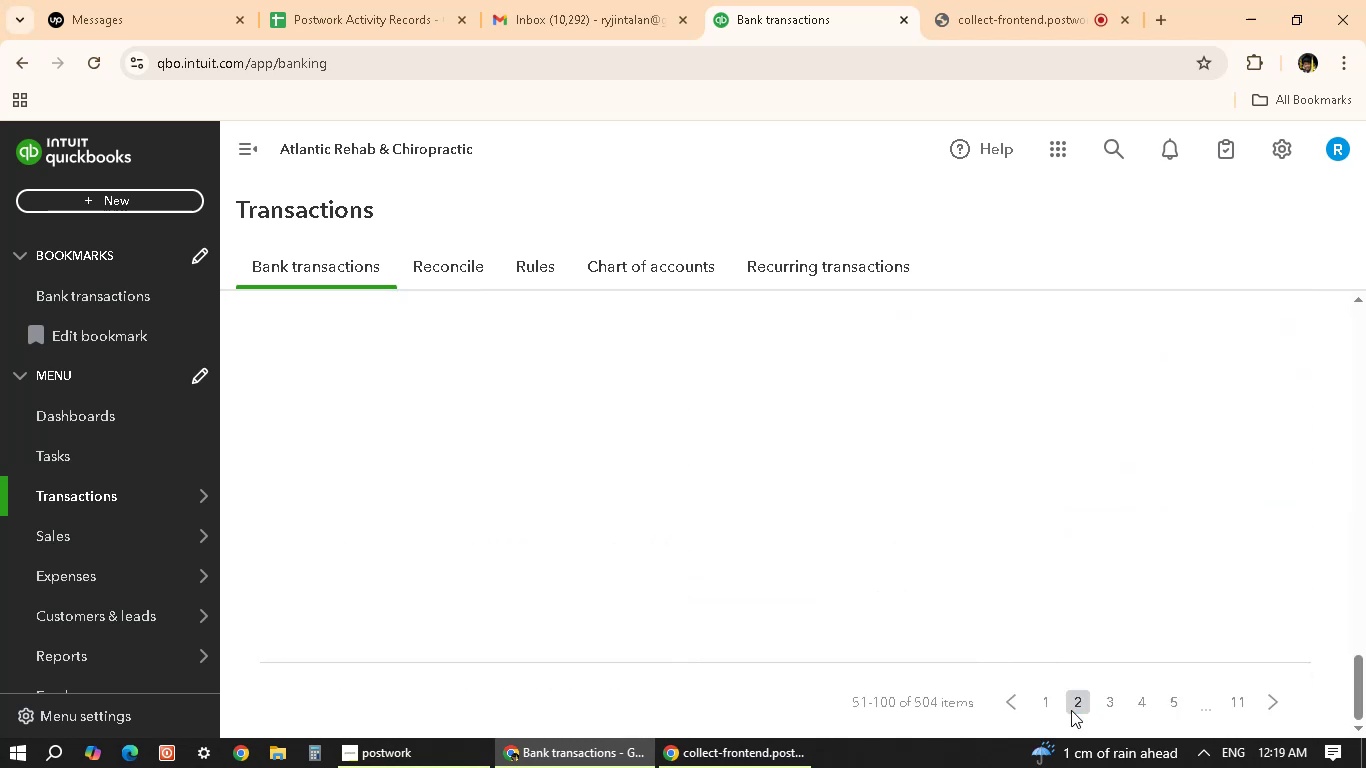 
scroll: coordinate [613, 386], scroll_direction: up, amount: 4.0
 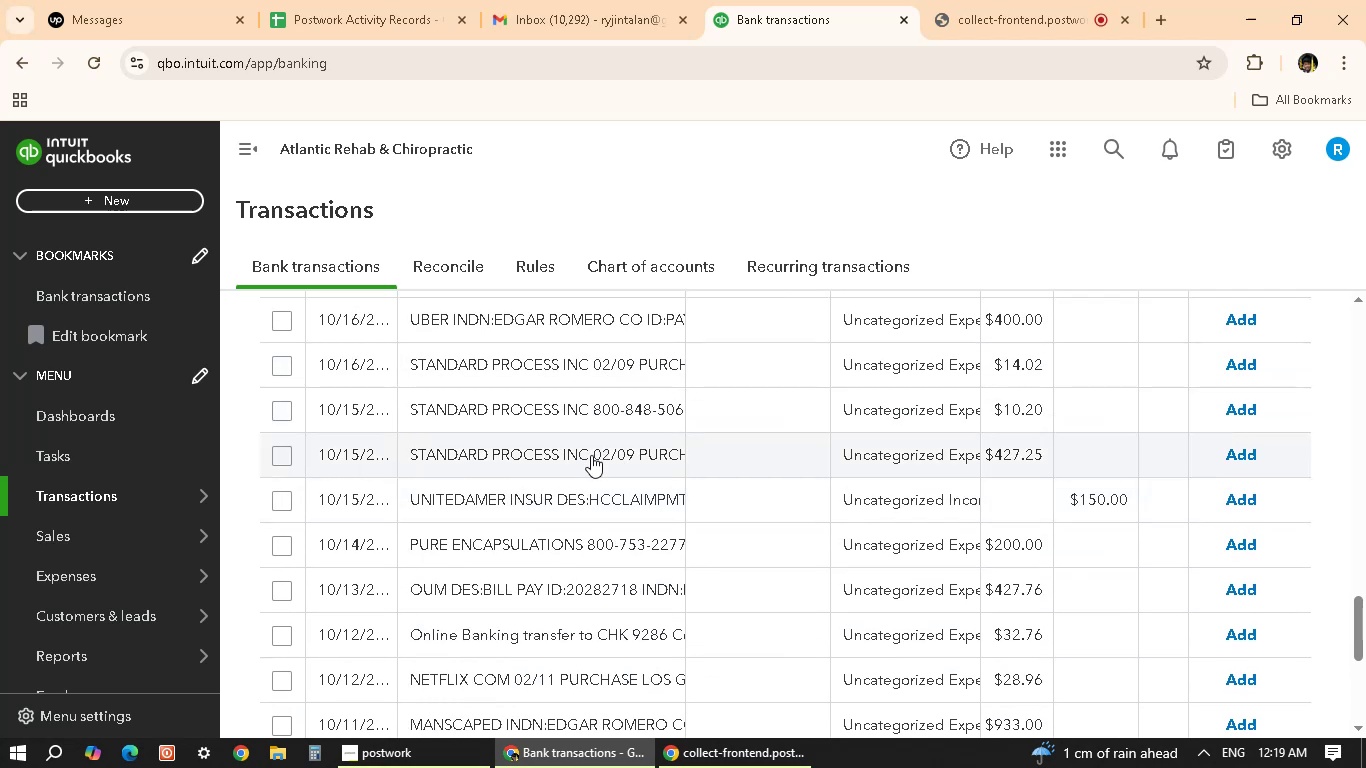 
scroll: coordinate [545, 569], scroll_direction: down, amount: 9.0
 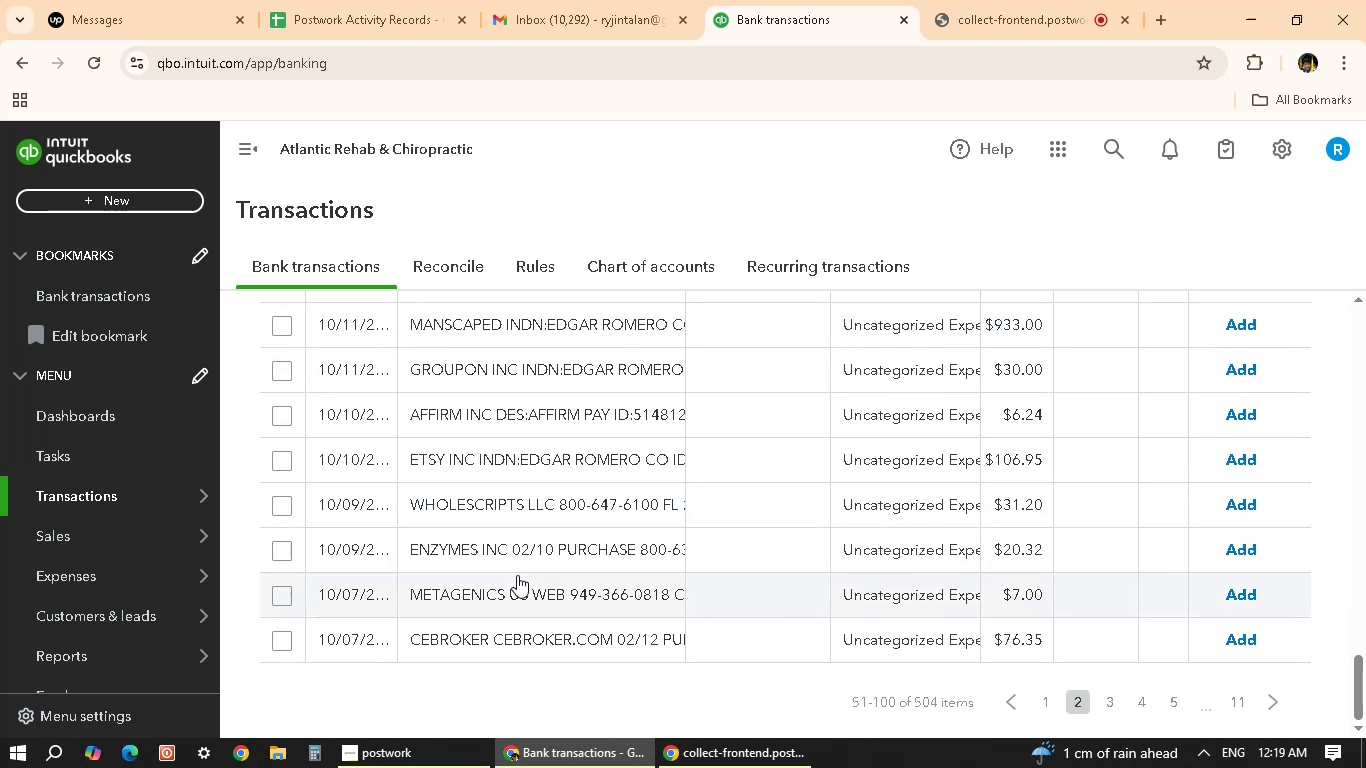 
scroll: coordinate [1016, 566], scroll_direction: up, amount: 34.0
 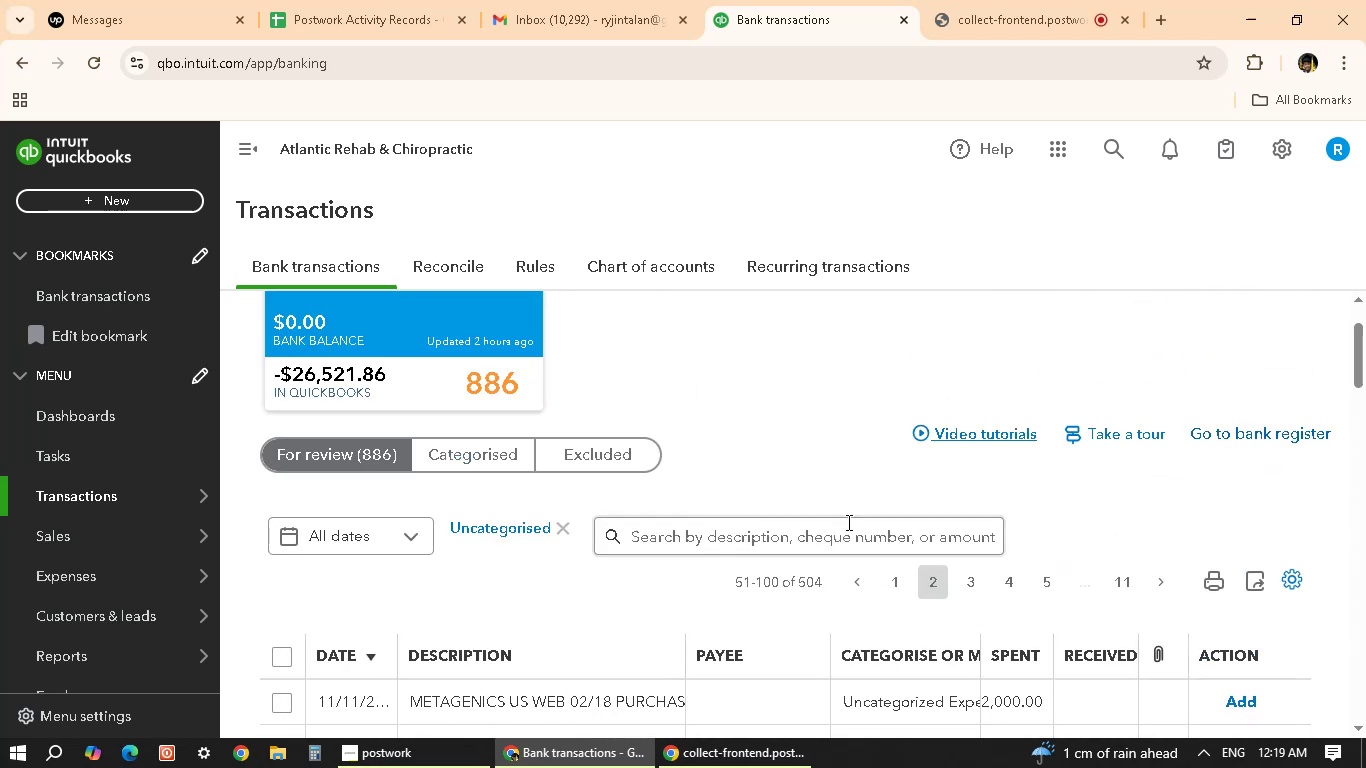 
scroll: coordinate [739, 537], scroll_direction: down, amount: 5.0
 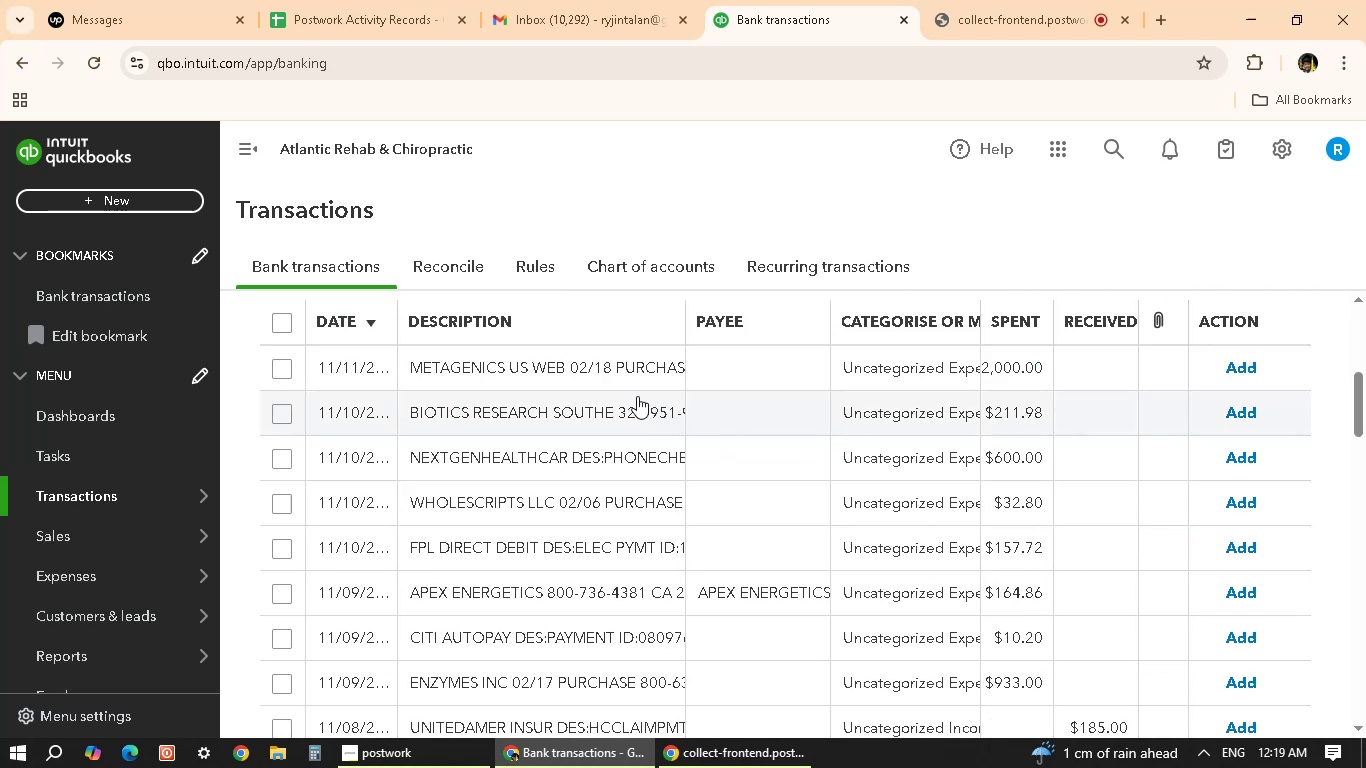 
wait(8.15)
 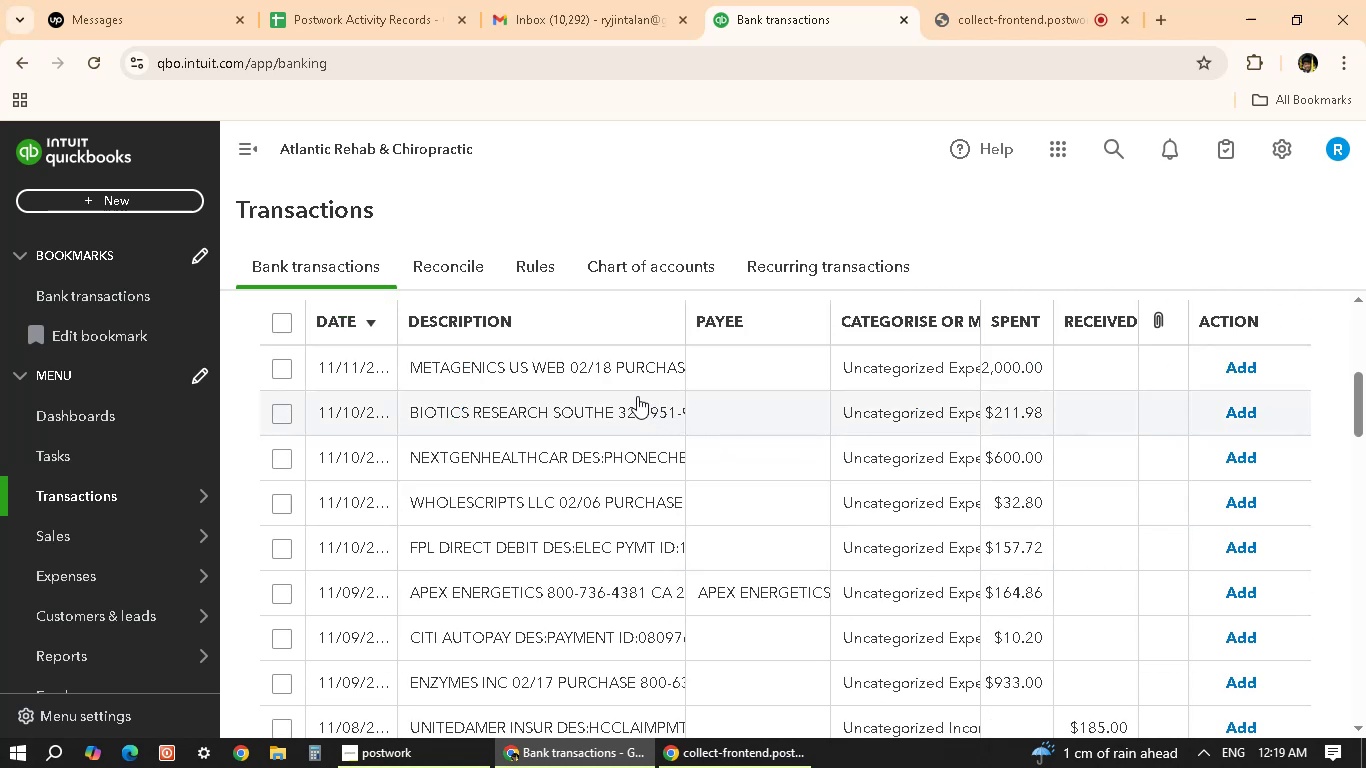 
left_click([446, 277])
 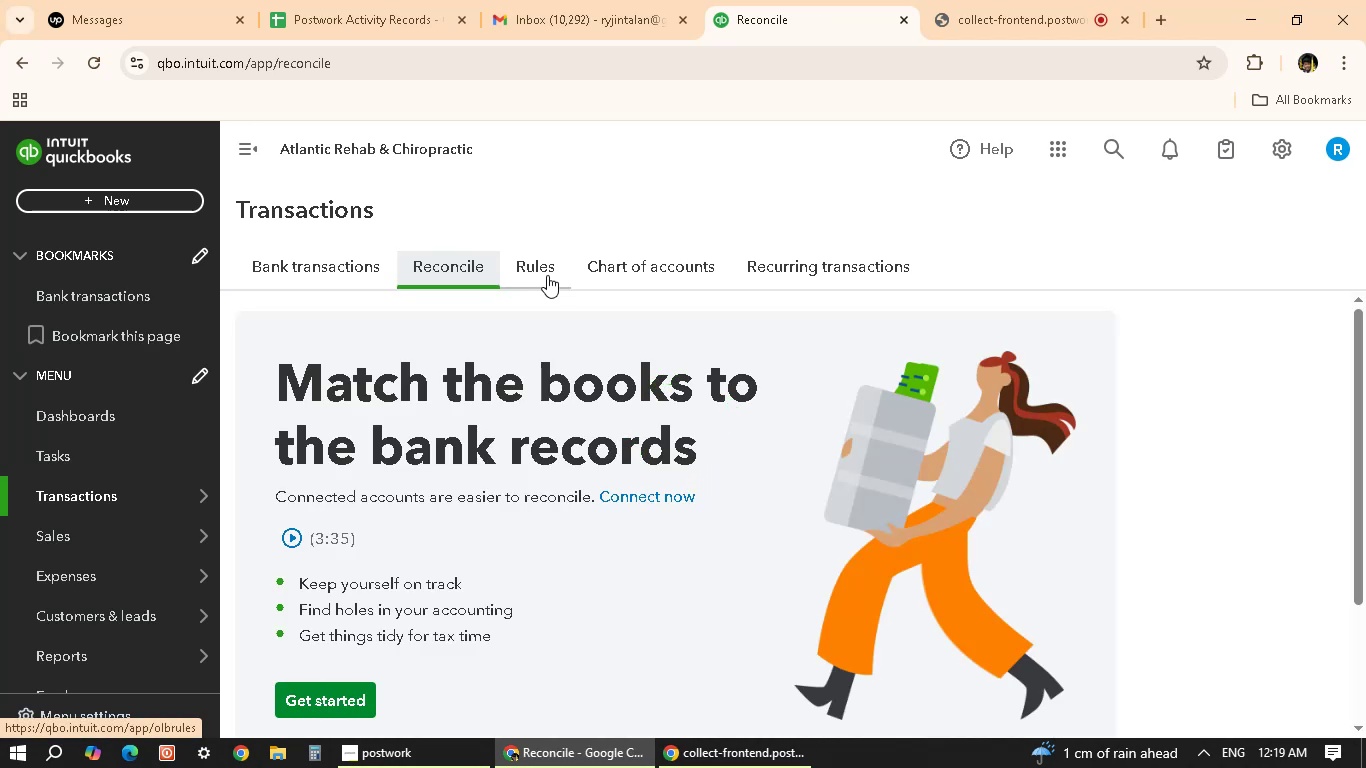 
wait(6.39)
 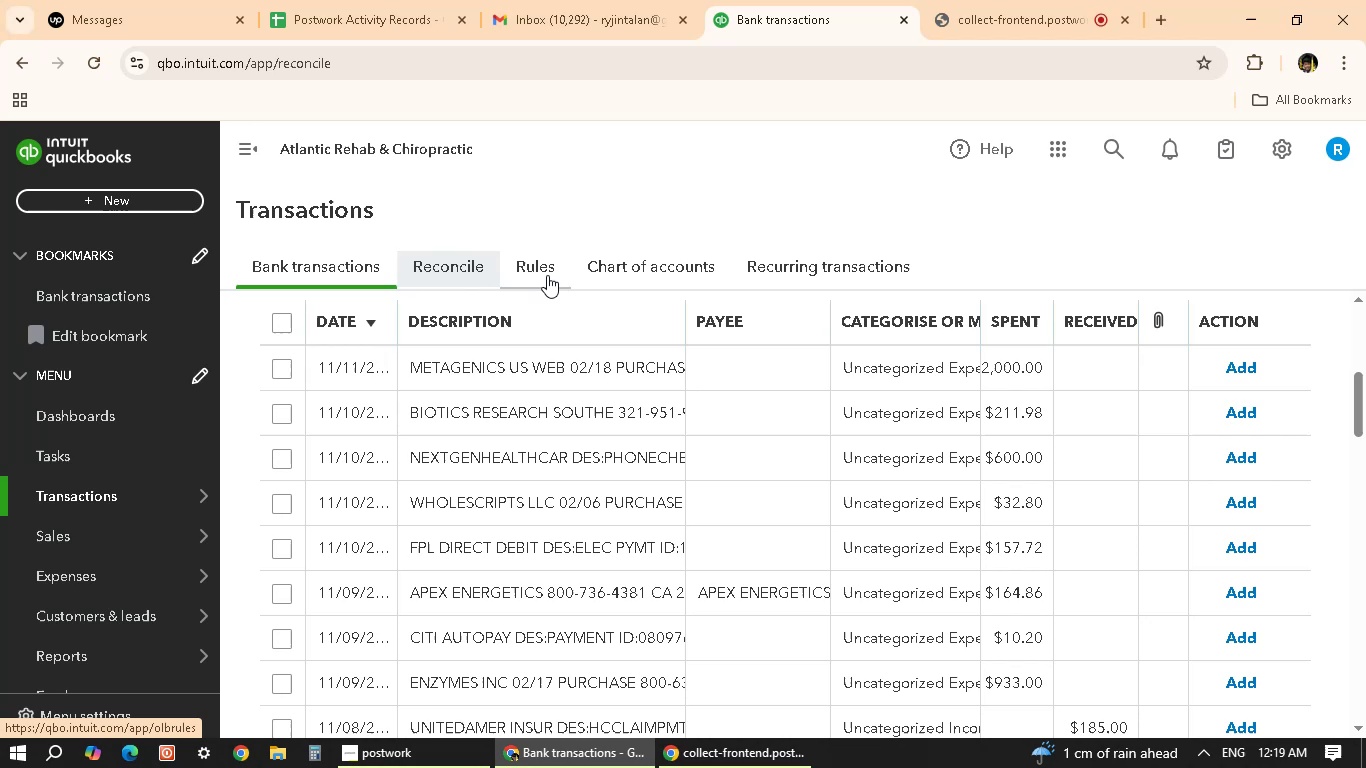 
left_click([325, 264])
 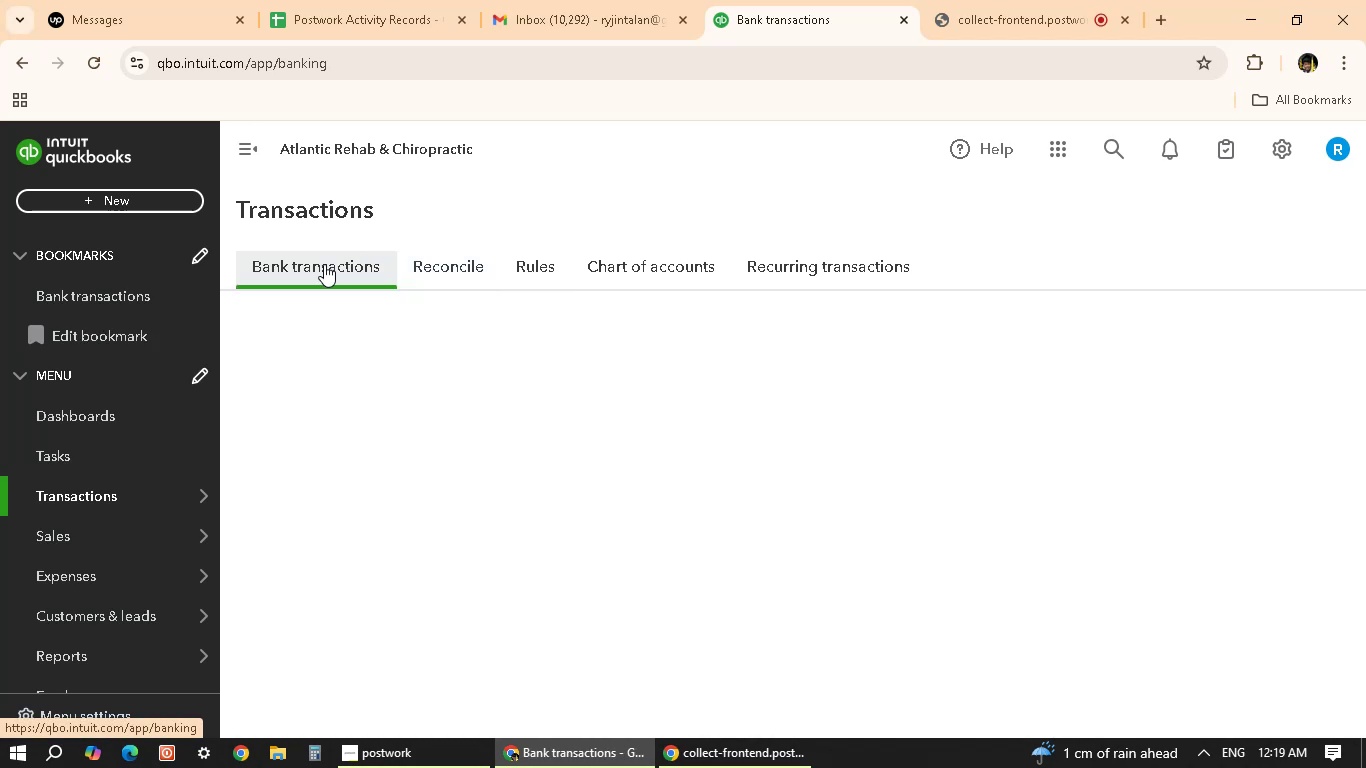 
wait(9.38)
 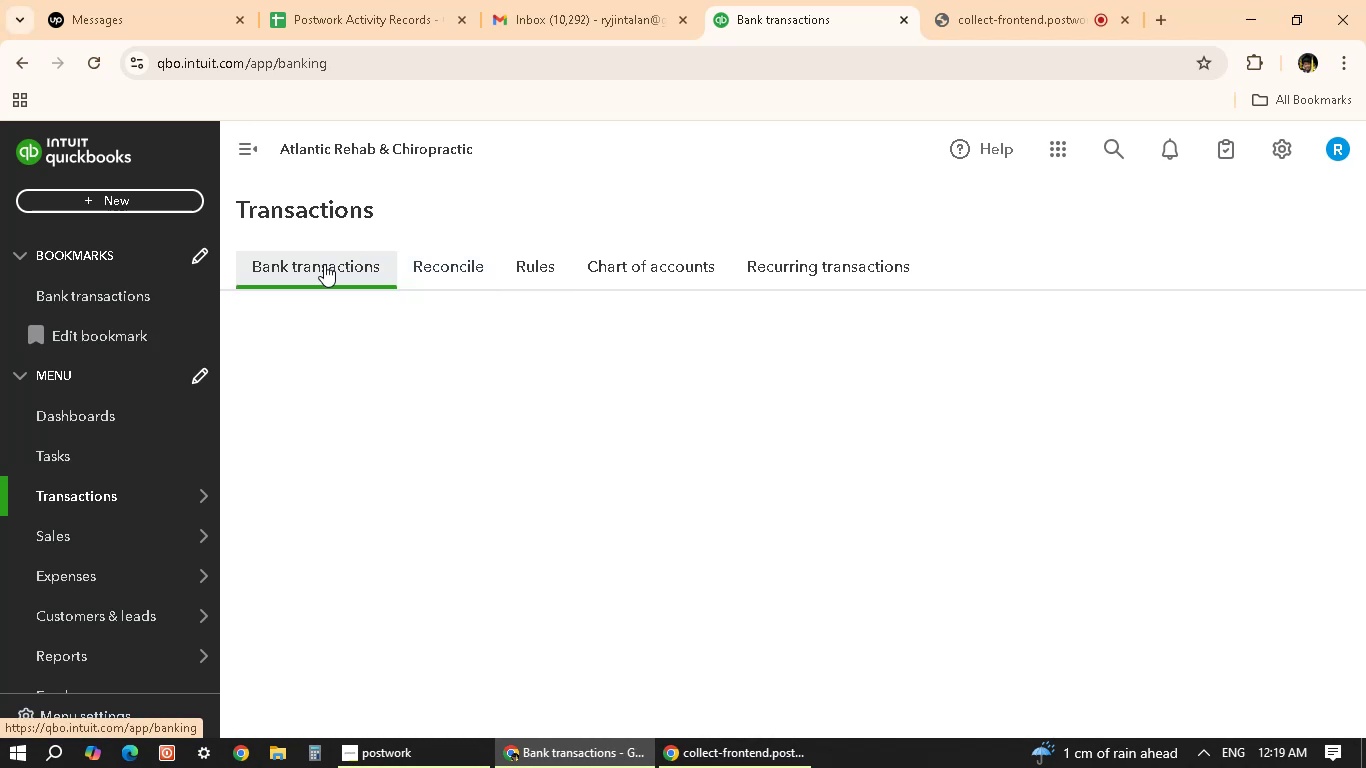 
scroll: coordinate [663, 545], scroll_direction: down, amount: 6.0
 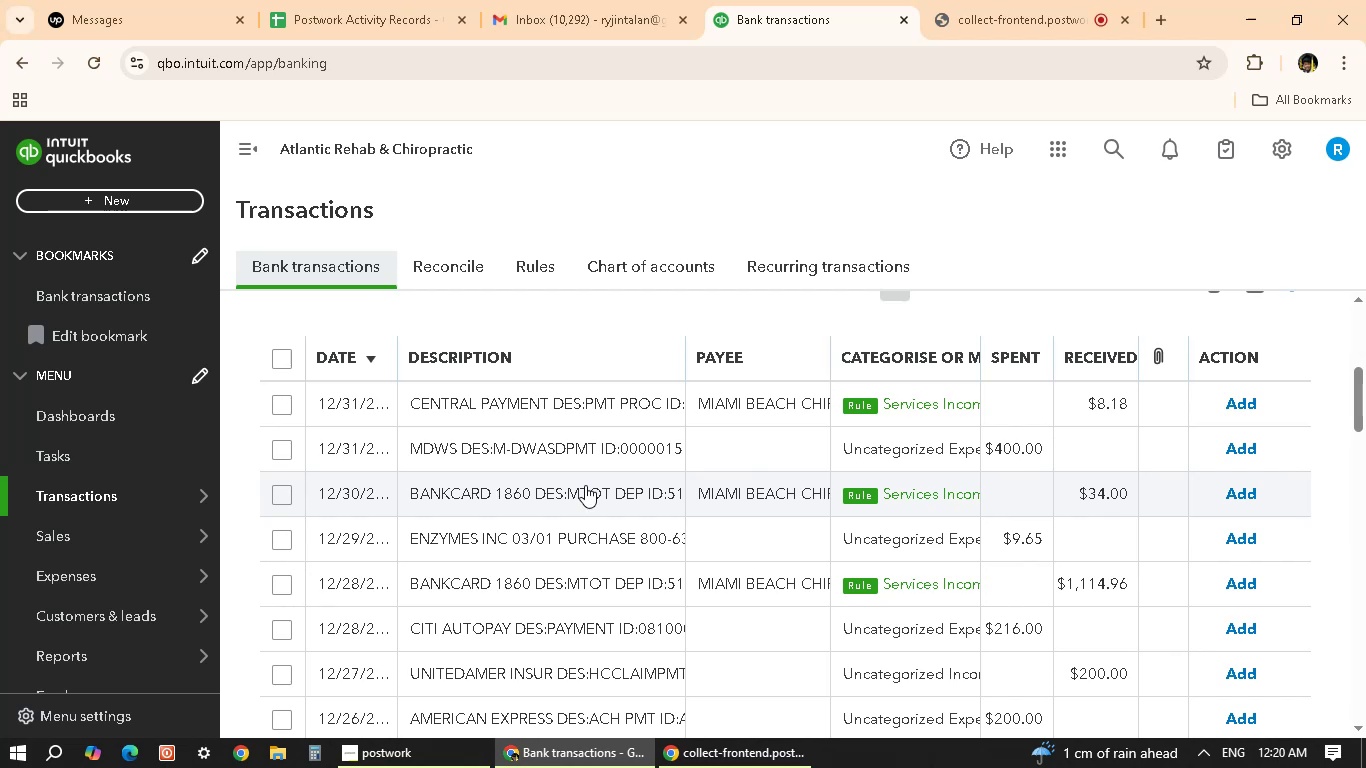 
wait(6.77)
 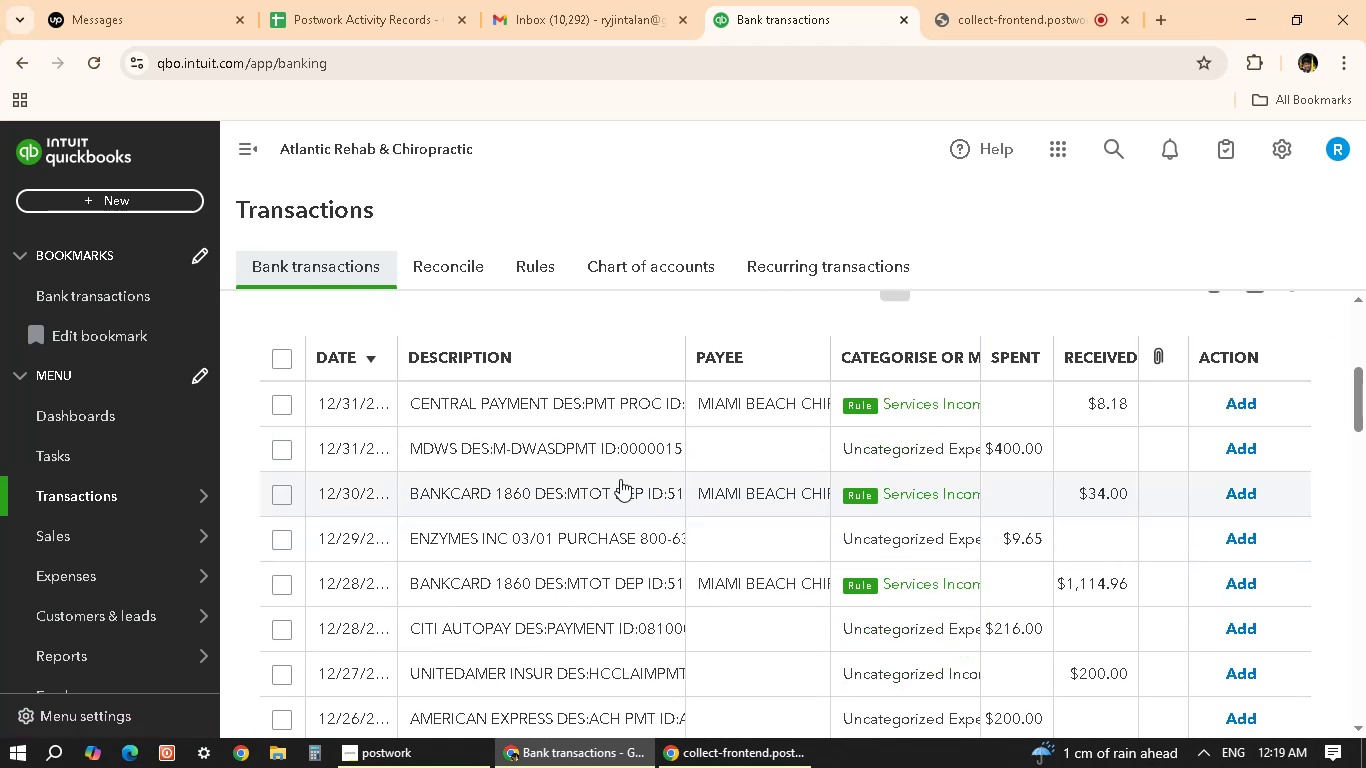 
scroll: coordinate [815, 538], scroll_direction: down, amount: 2.0
 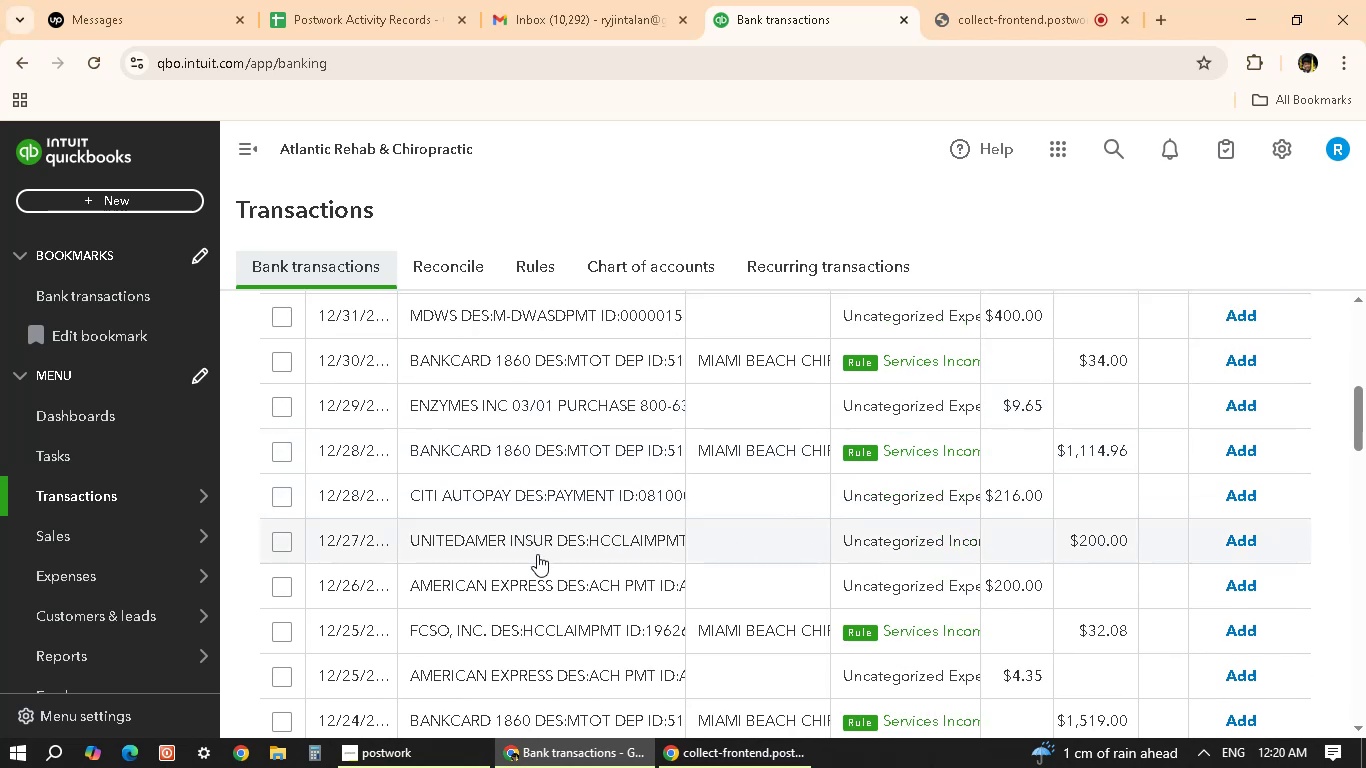 
left_click([537, 554])
 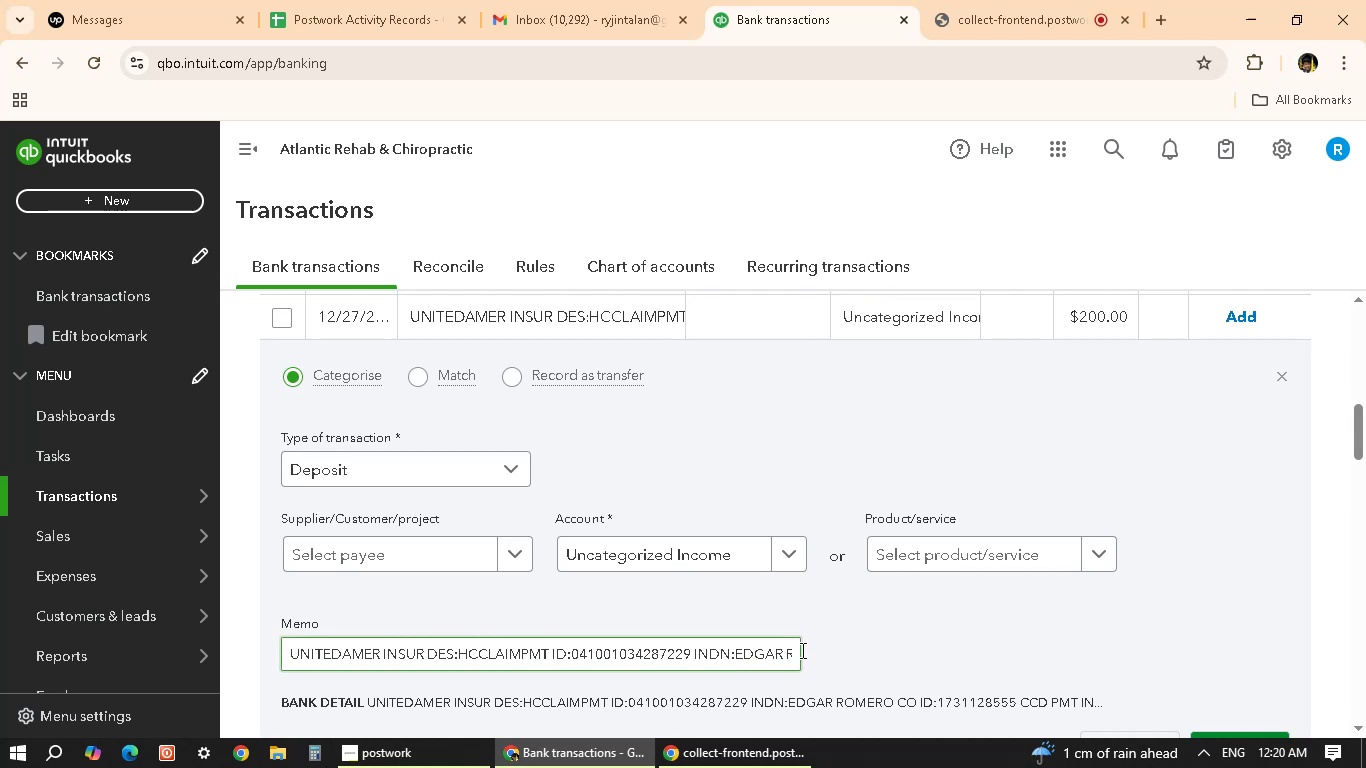 
wait(10.23)
 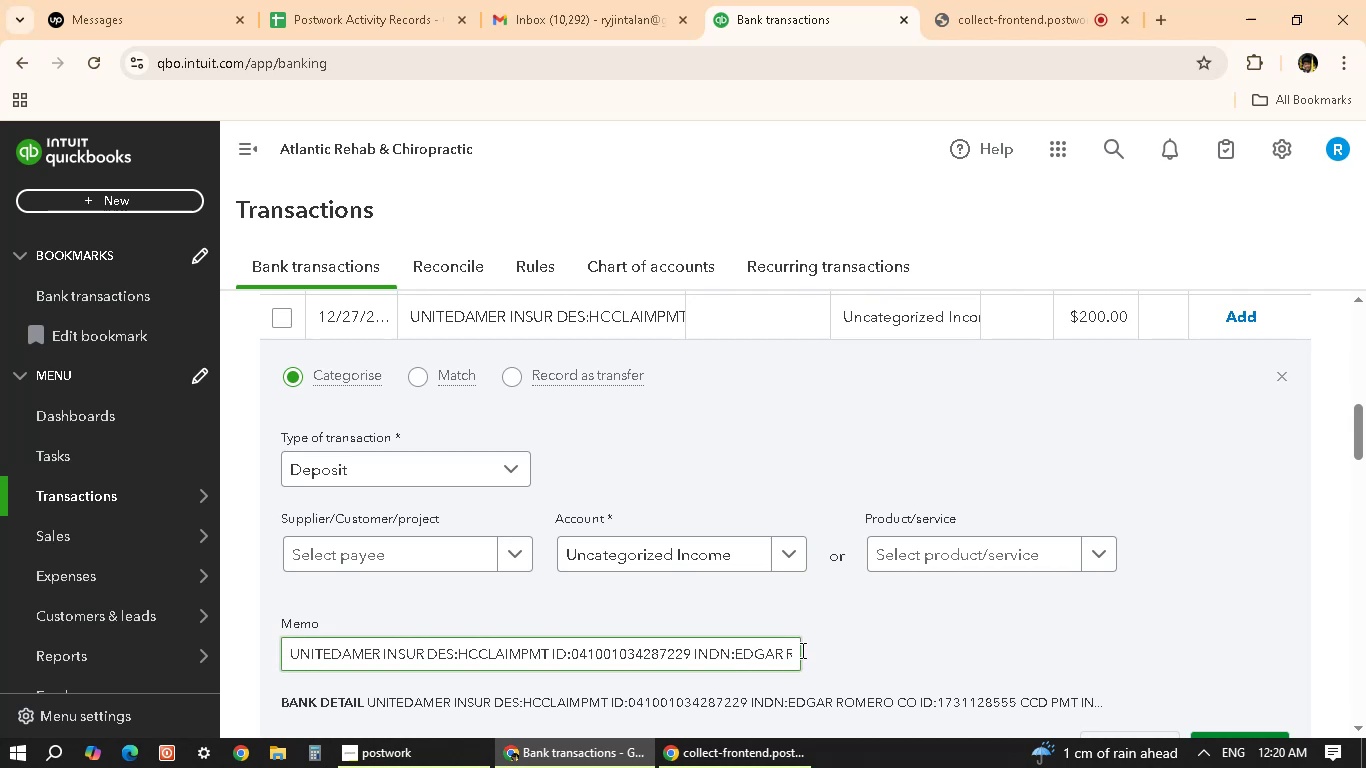 
left_click([19, 60])
 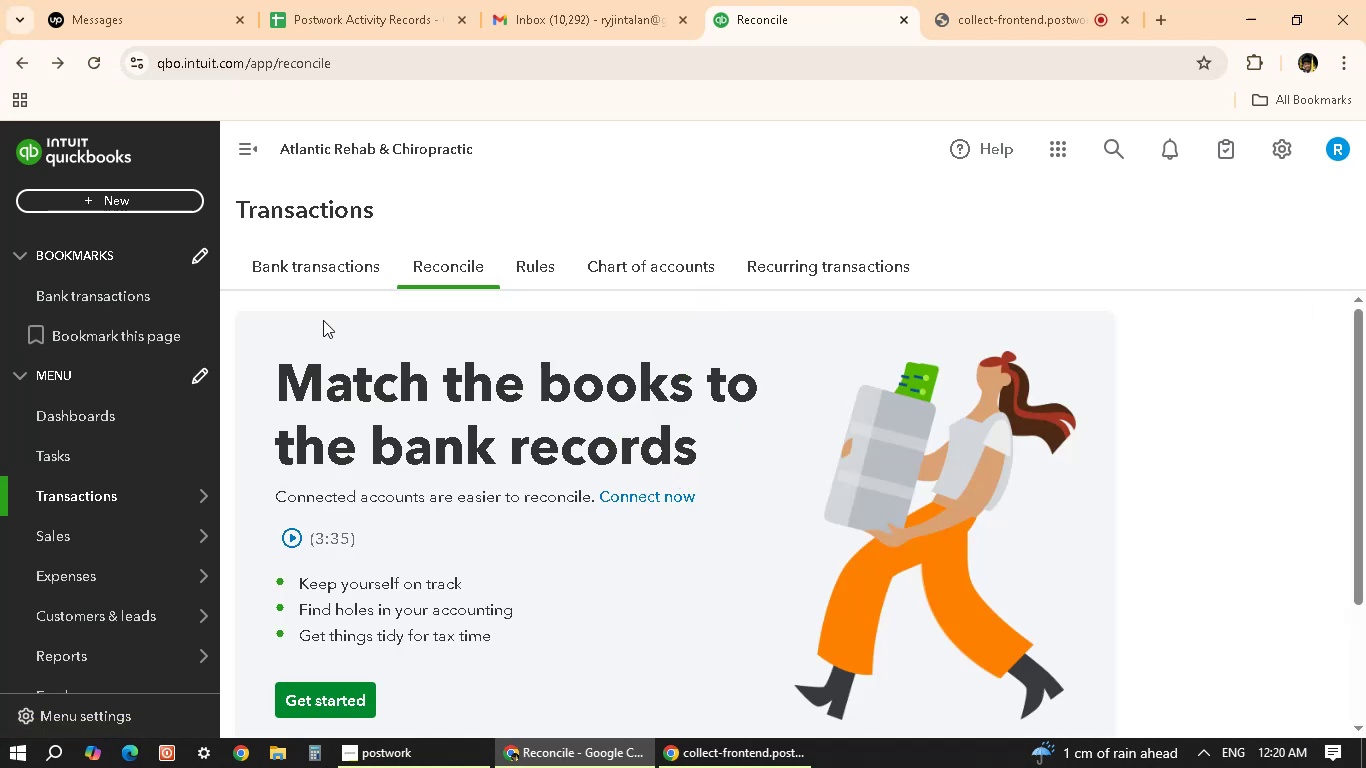 
left_click([343, 255])
 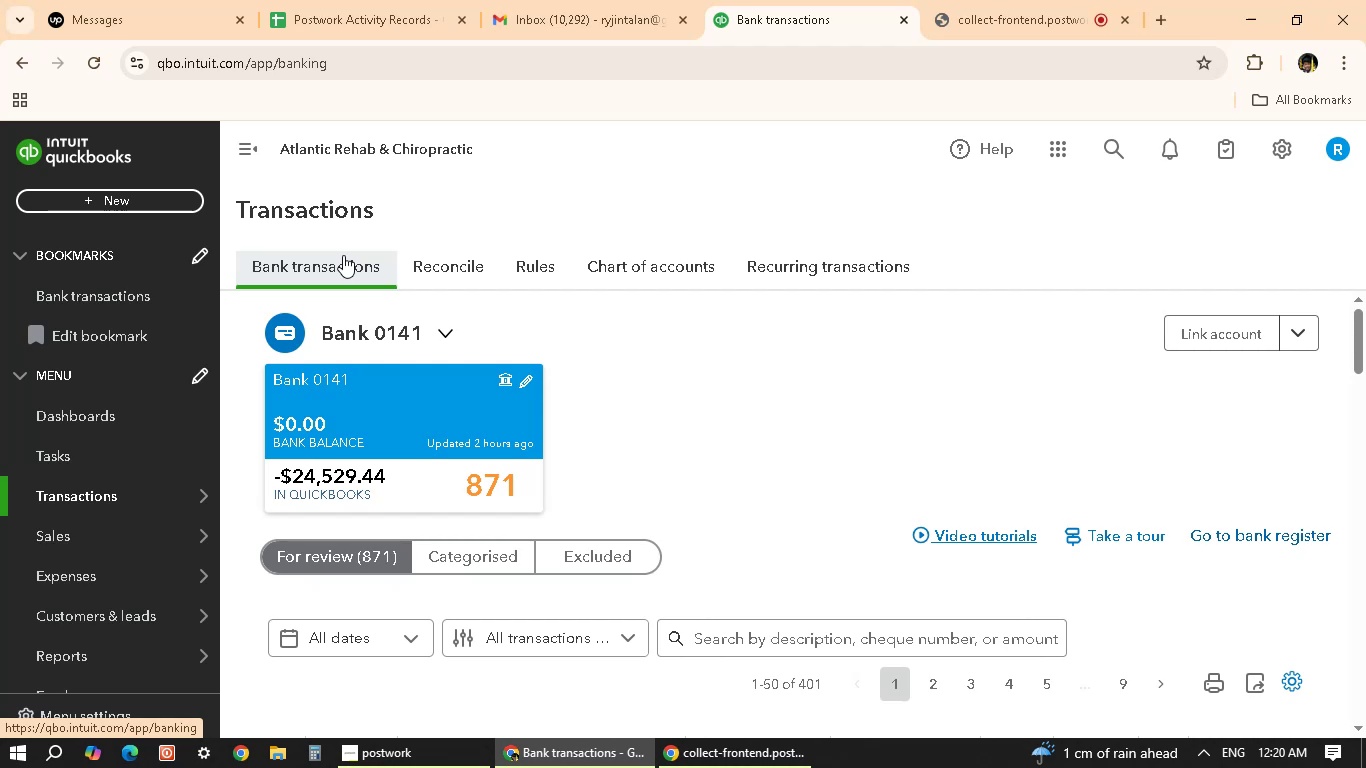 
wait(16.35)
 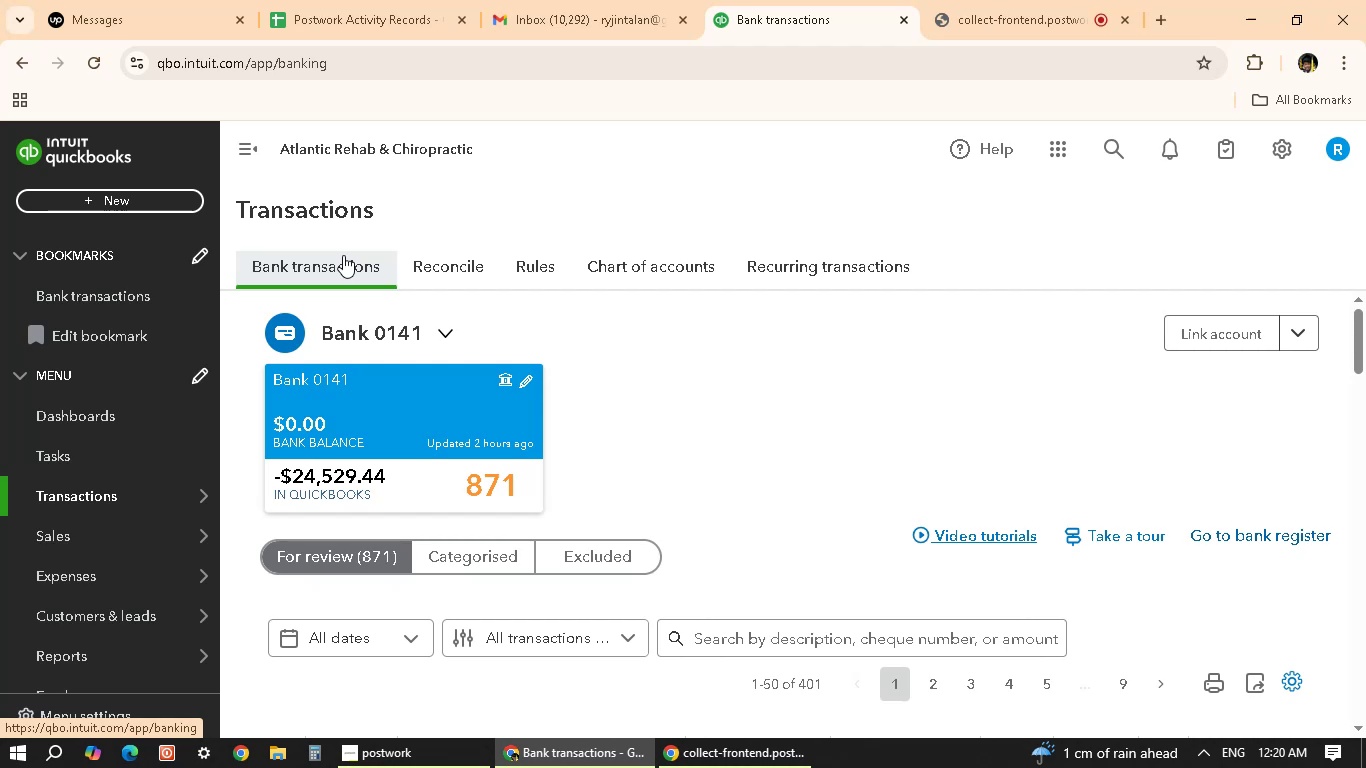 
scroll: coordinate [494, 480], scroll_direction: down, amount: 6.0
 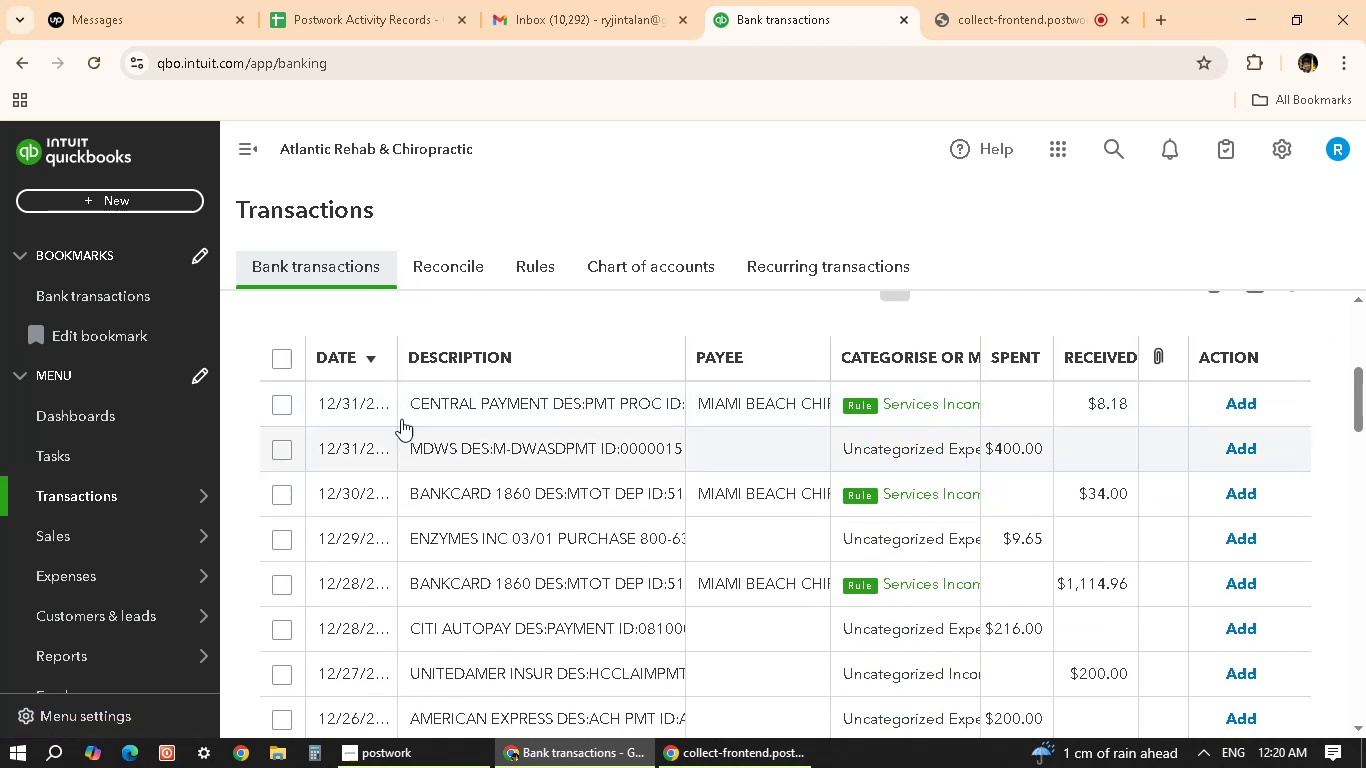 
scroll: coordinate [362, 359], scroll_direction: up, amount: 2.0
 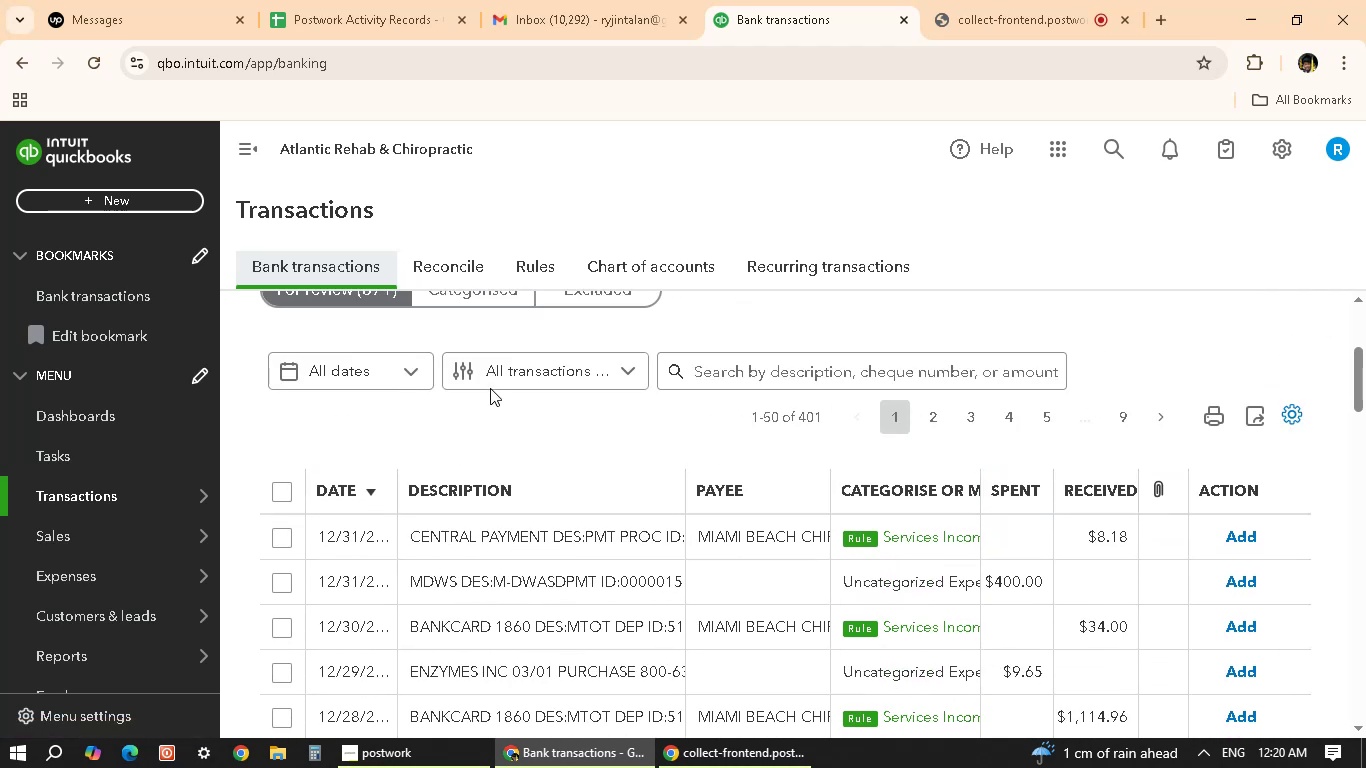 
left_click([493, 386])
 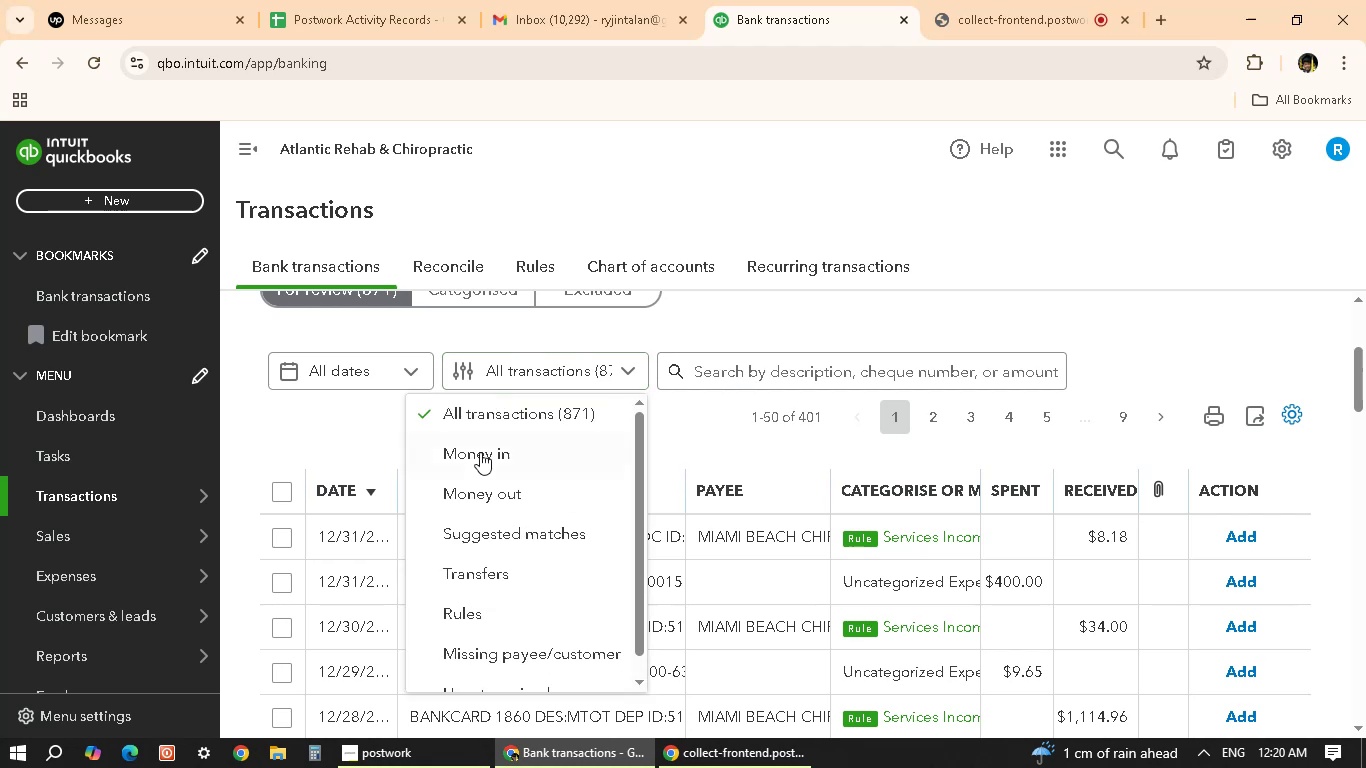 
scroll: coordinate [476, 697], scroll_direction: down, amount: 8.0
 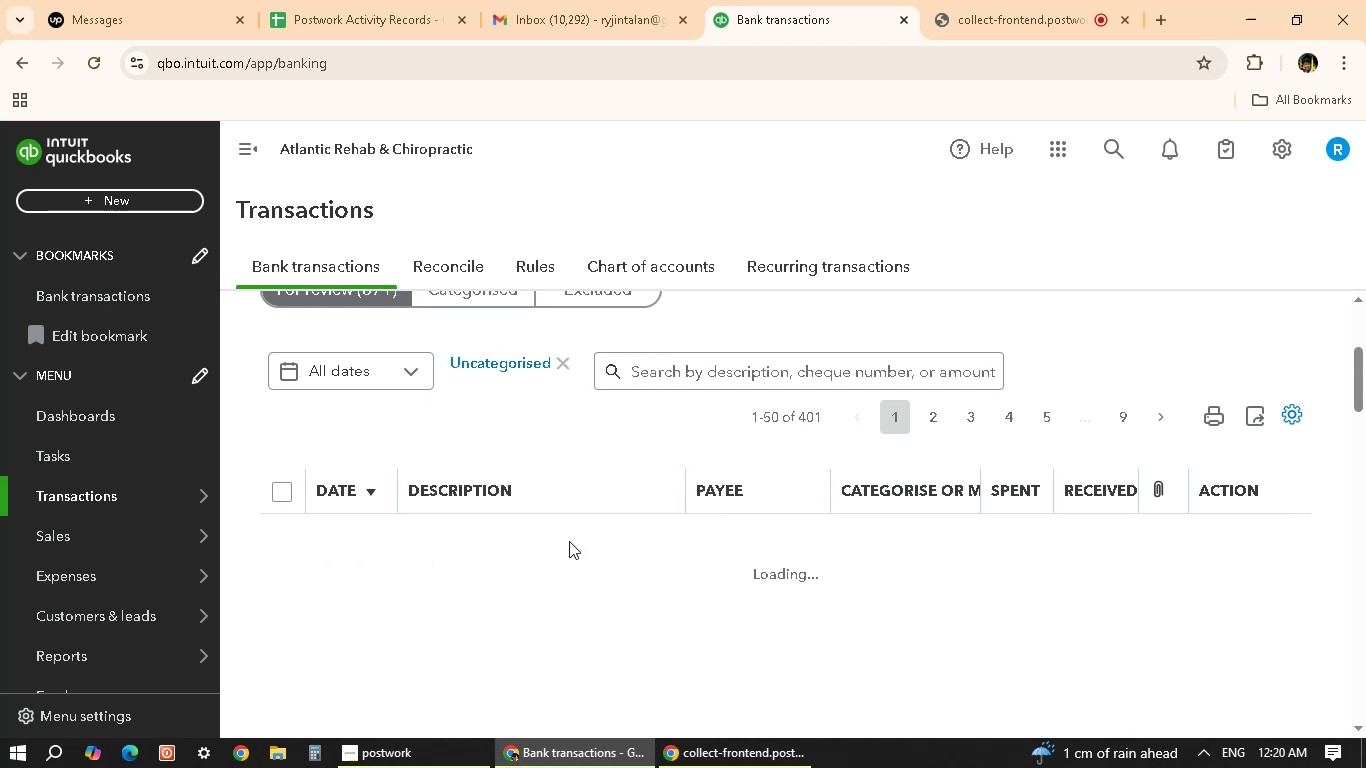 
mouse_move([871, 524])
 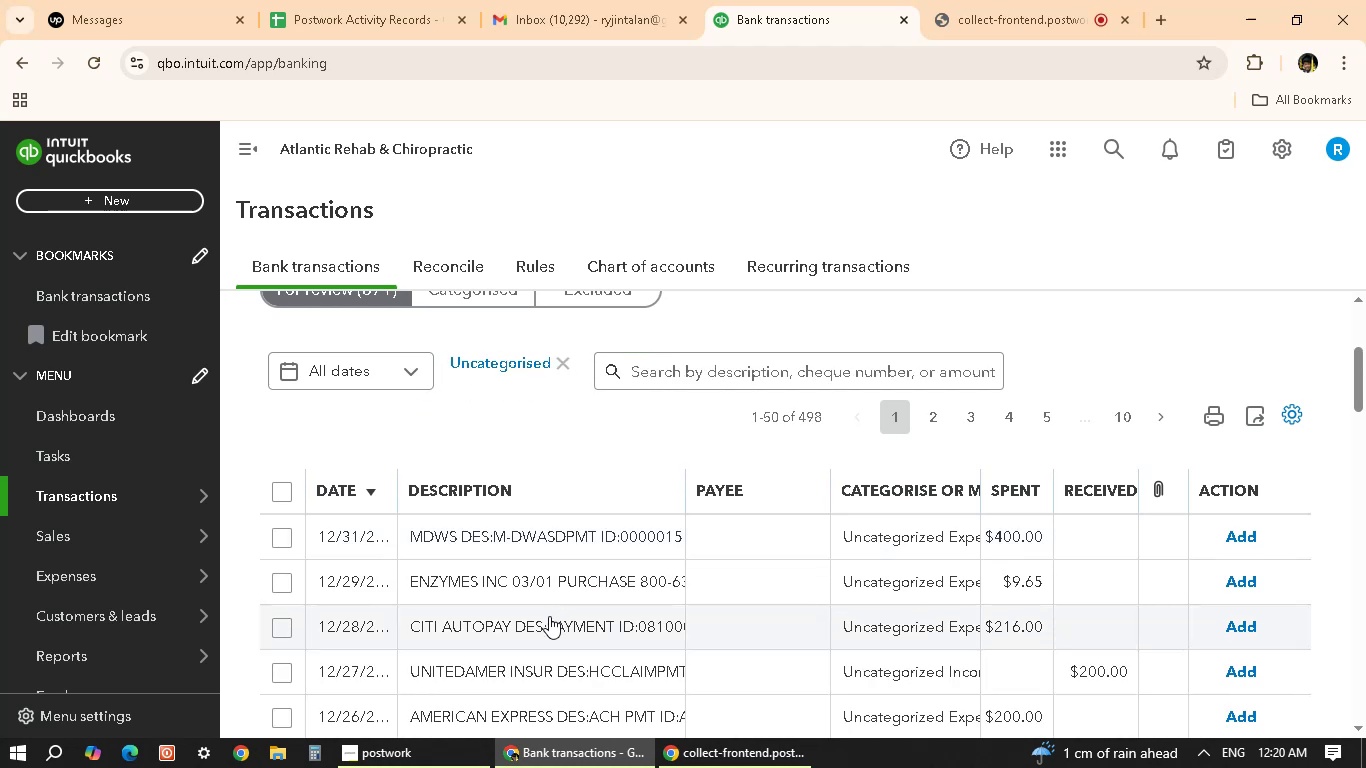 
scroll: coordinate [568, 581], scroll_direction: down, amount: 6.0
 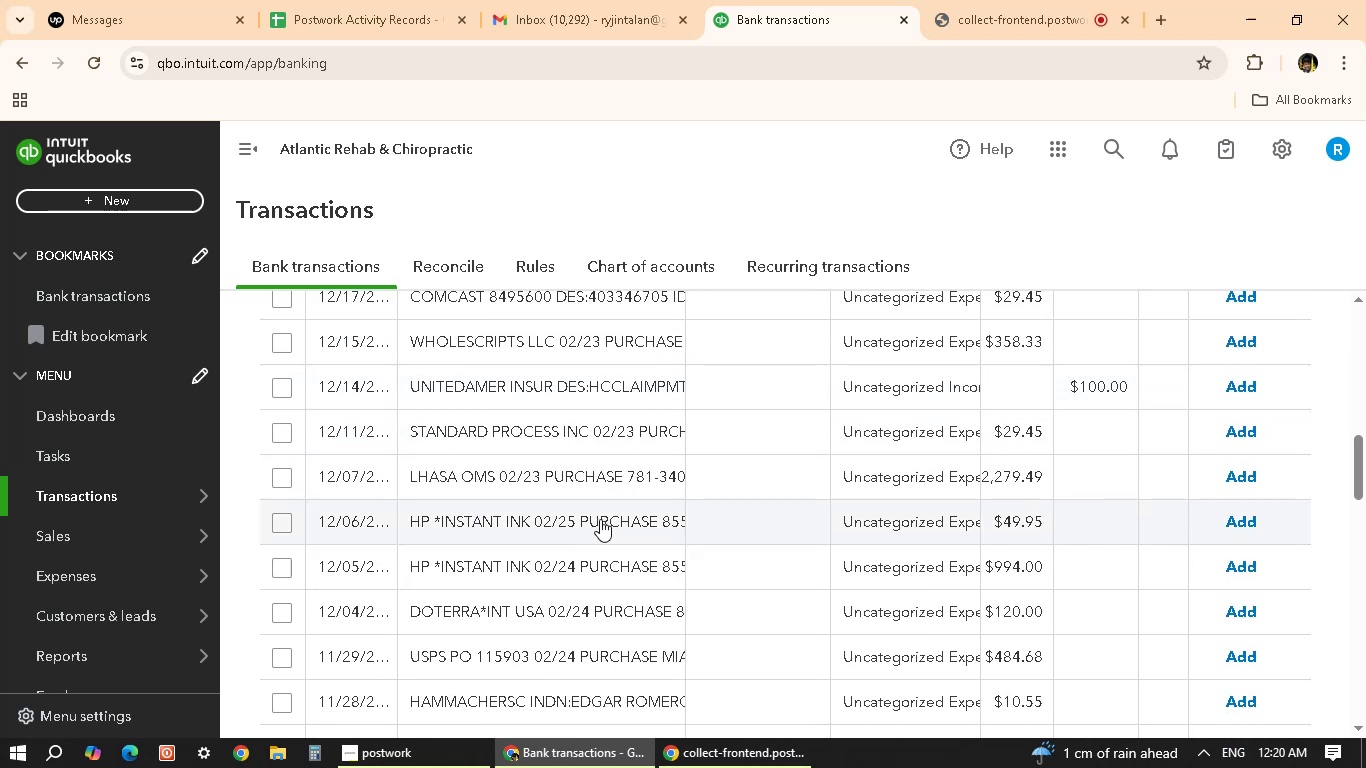 
left_click([600, 519])
 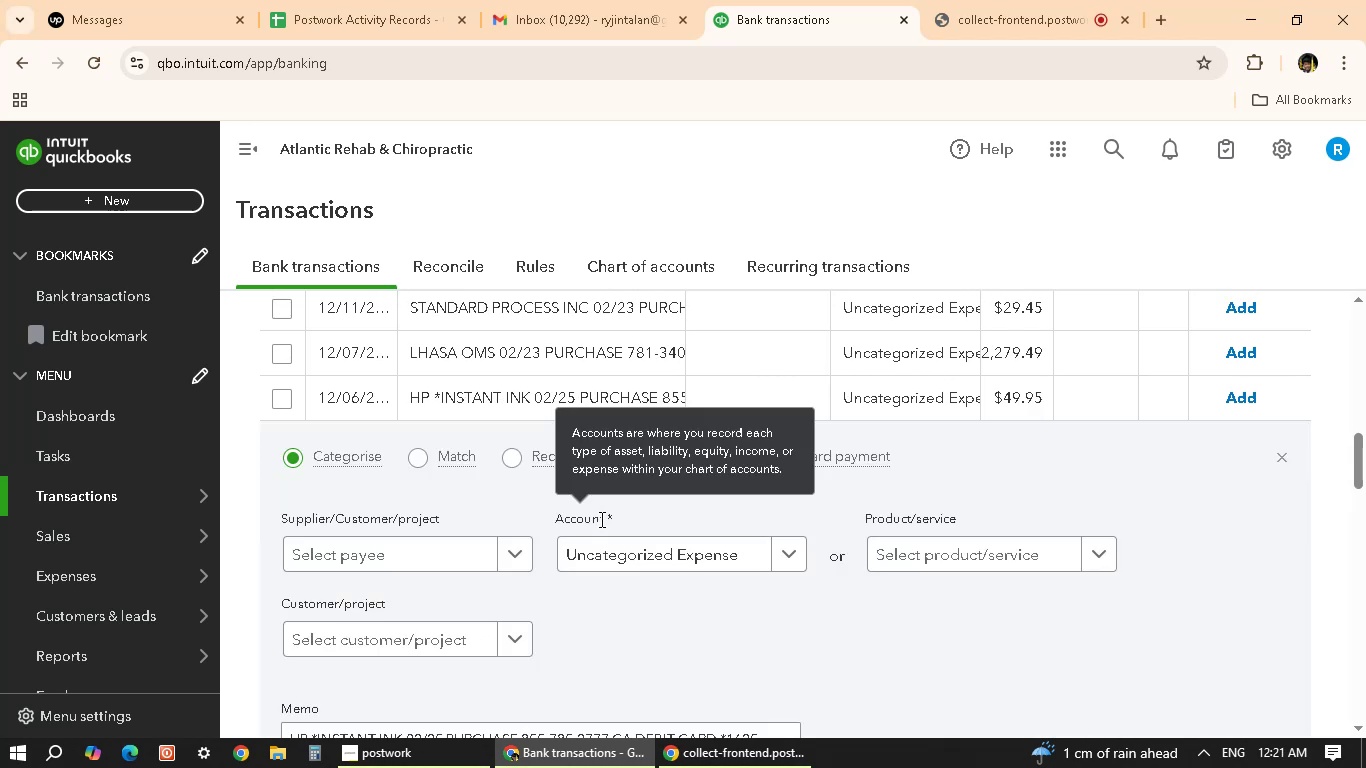 
scroll: coordinate [473, 624], scroll_direction: down, amount: 2.0
 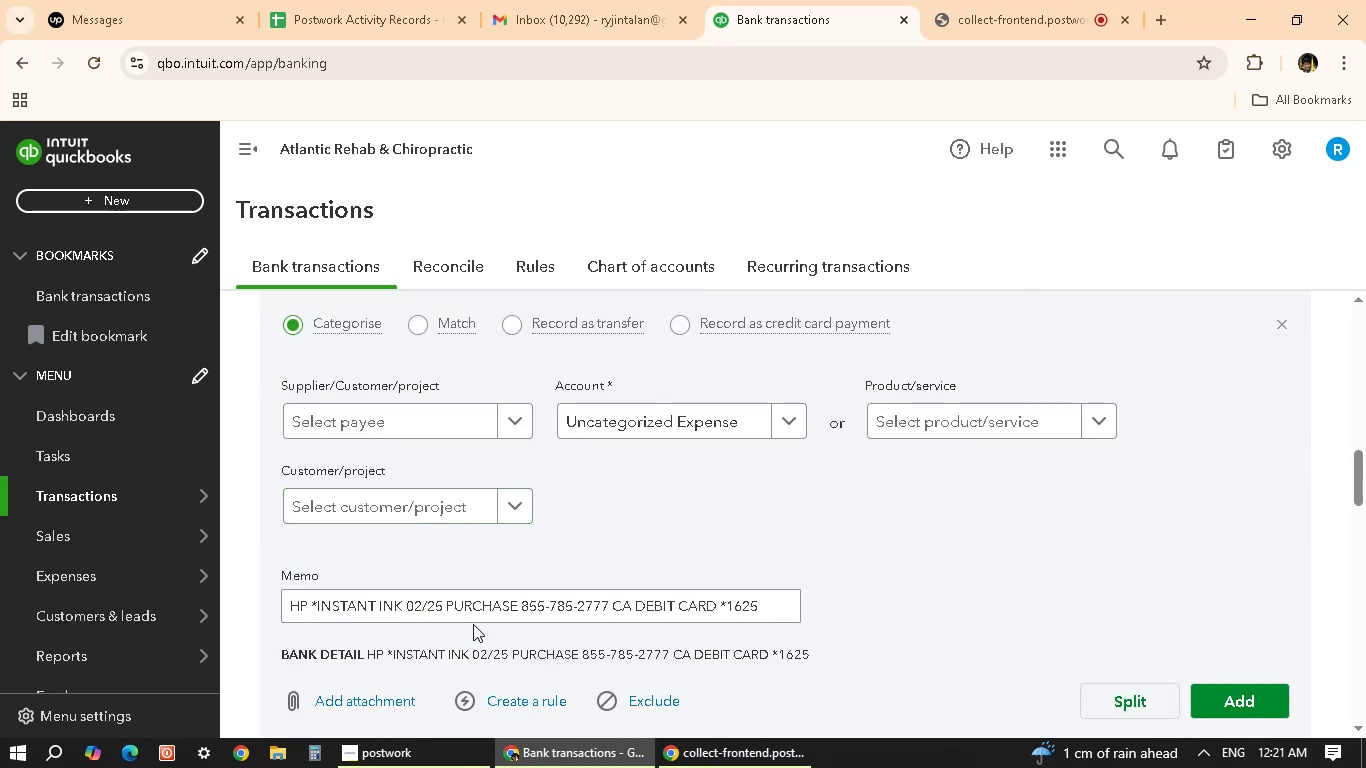 
wait(6.72)
 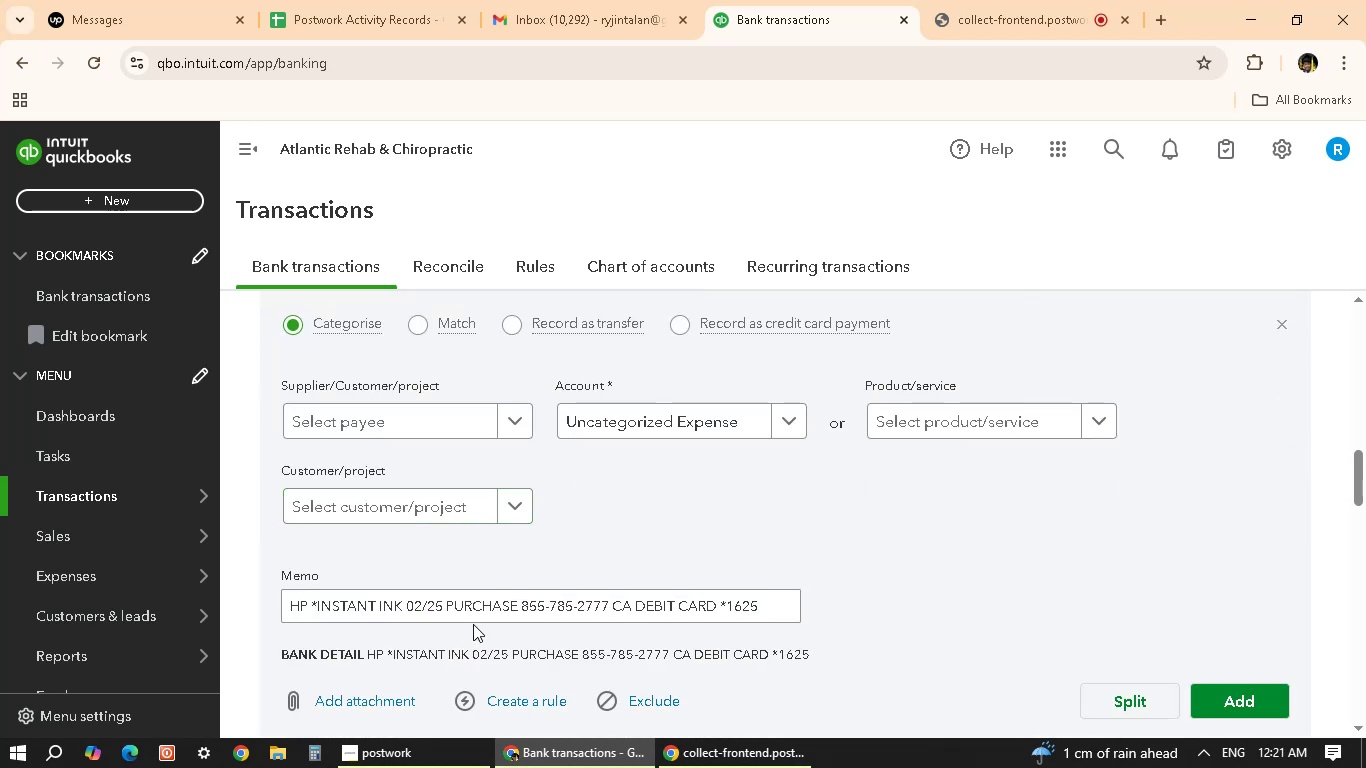 
mouse_move([407, 415])
 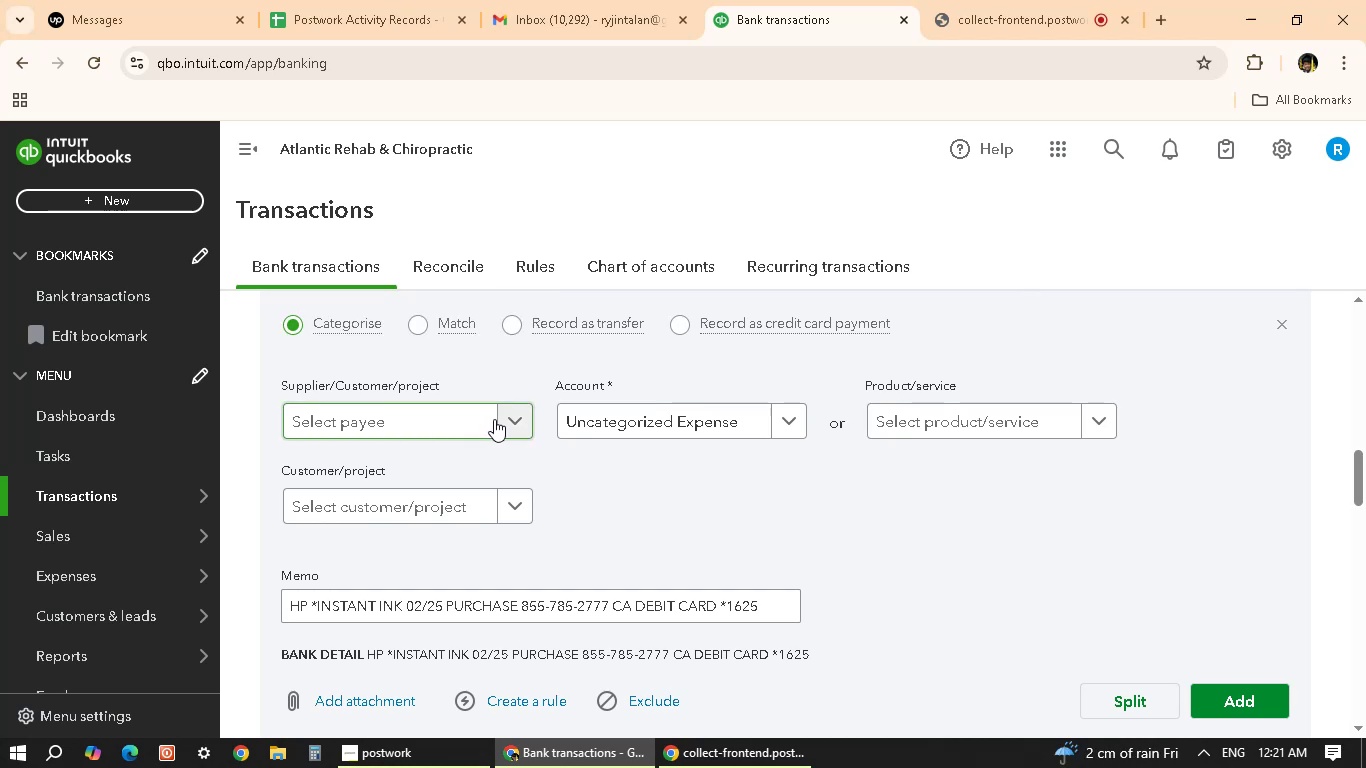 
left_click([494, 419])
 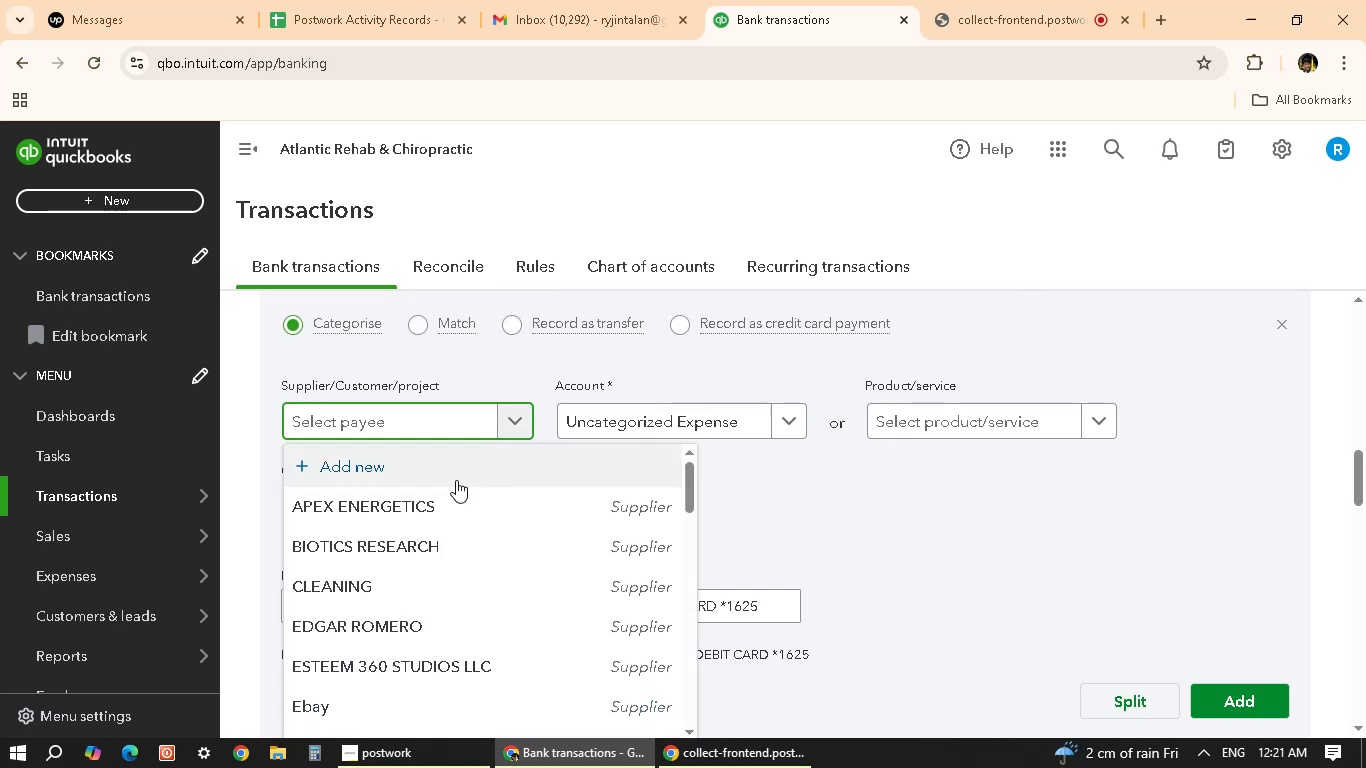 
scroll: coordinate [466, 528], scroll_direction: down, amount: 4.0
 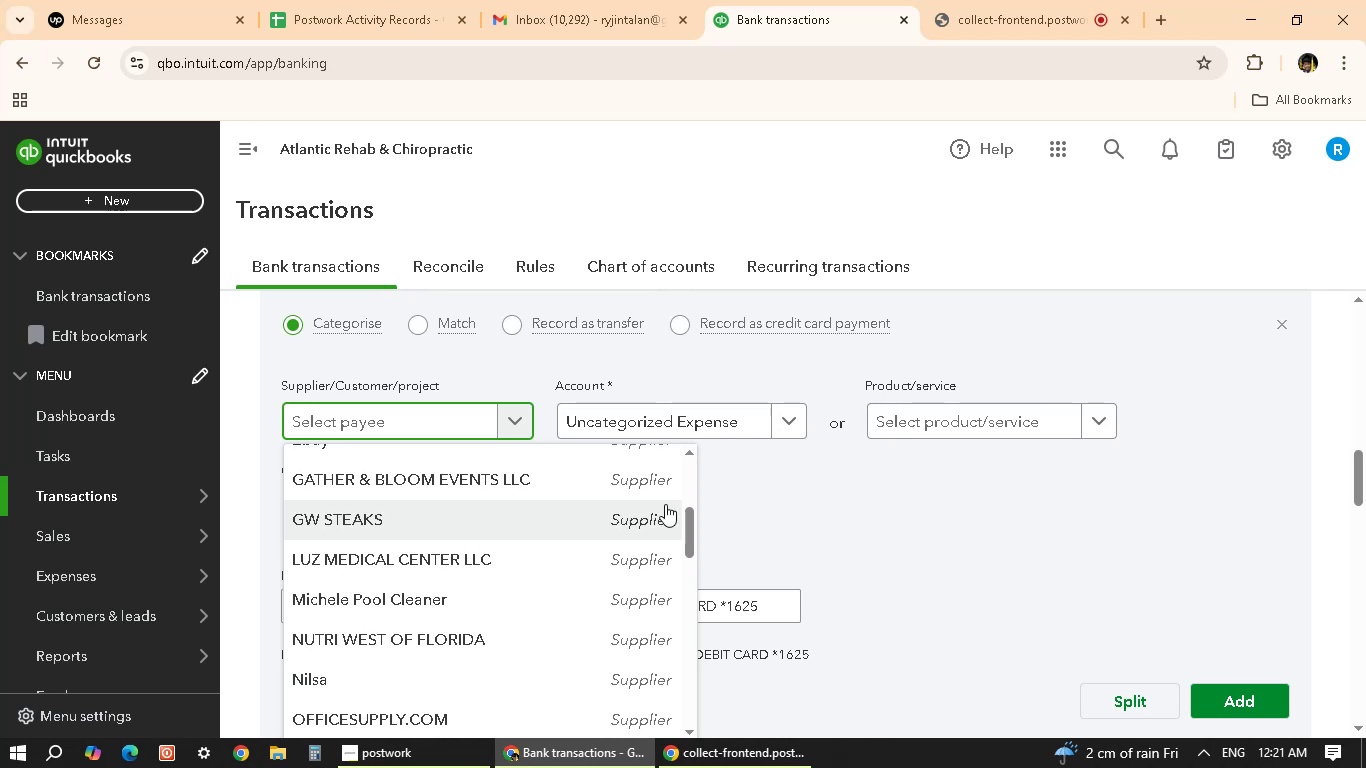 
left_click([764, 495])
 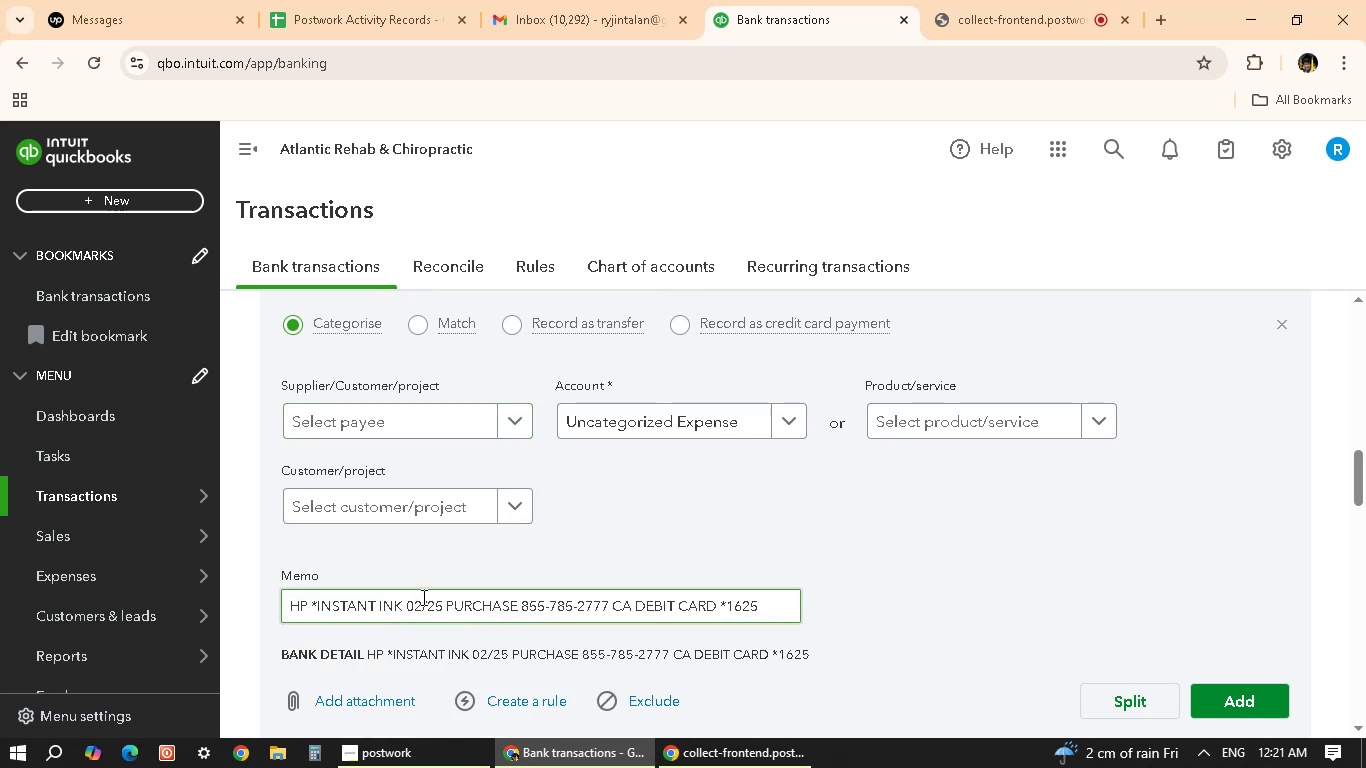 
wait(10.97)
 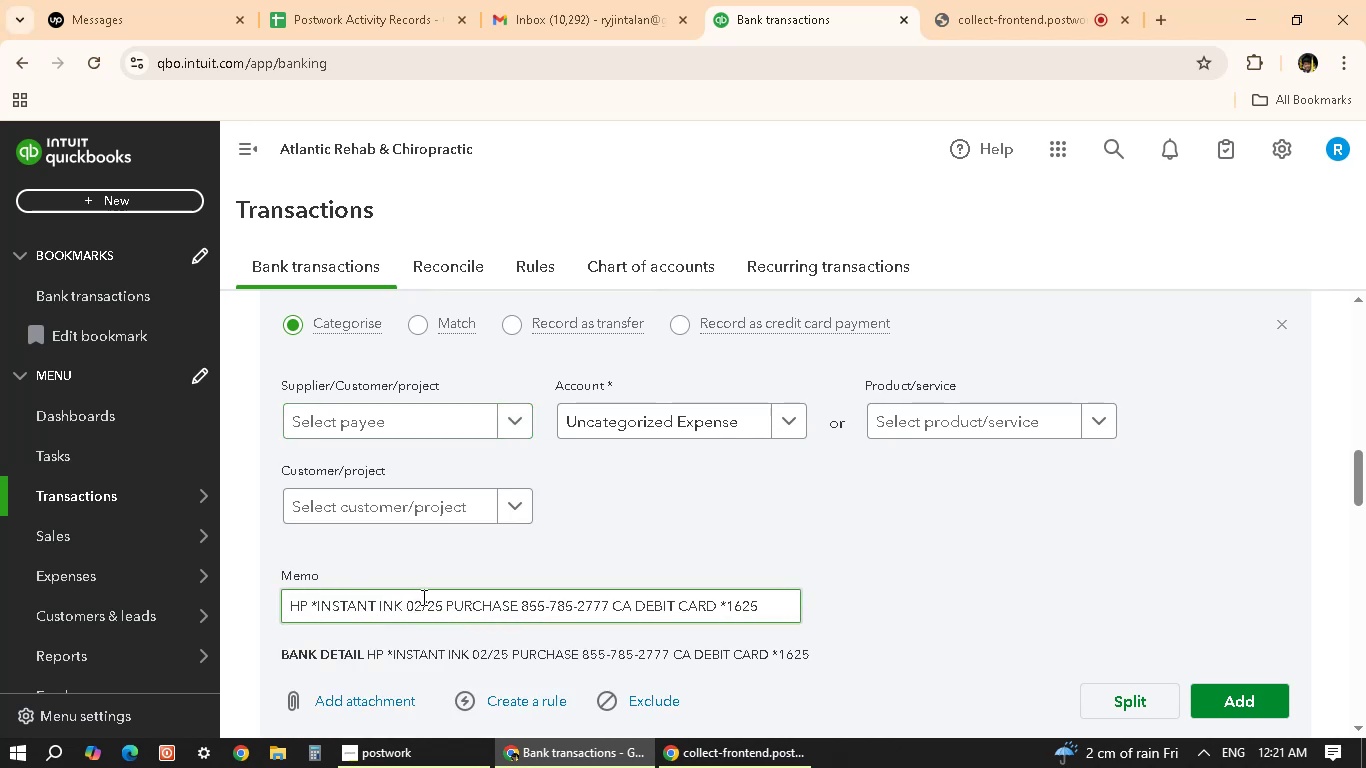 
scroll: coordinate [474, 462], scroll_direction: down, amount: 3.0
 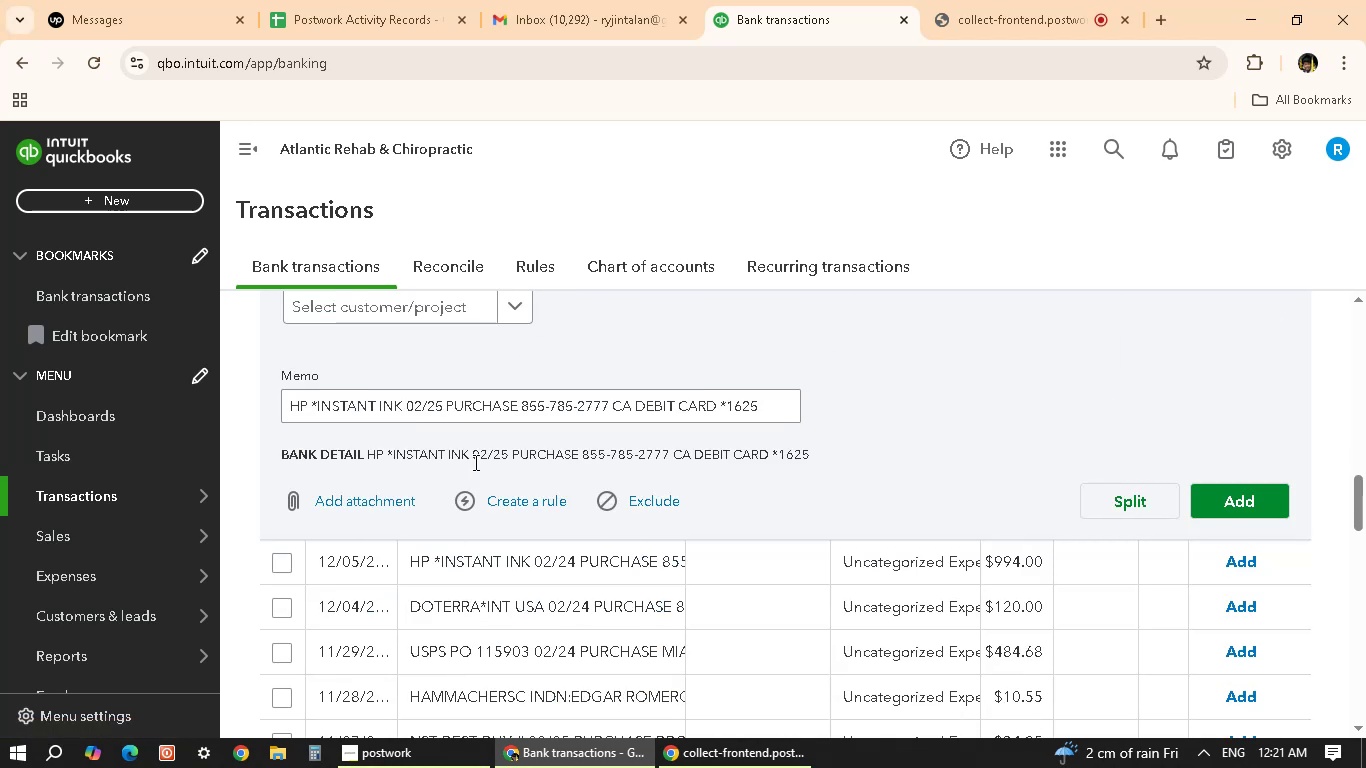 
scroll: coordinate [491, 506], scroll_direction: up, amount: 5.0
 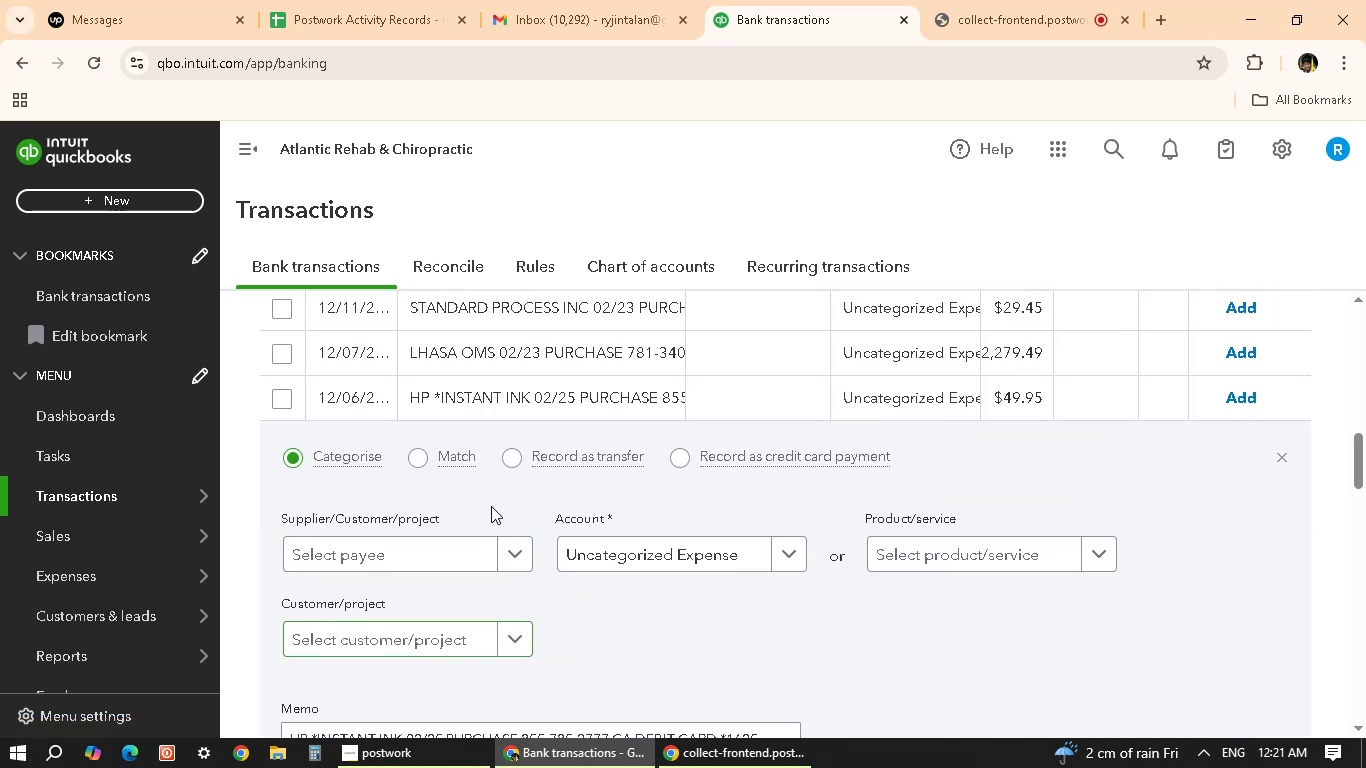 
scroll: coordinate [491, 506], scroll_direction: down, amount: 7.0
 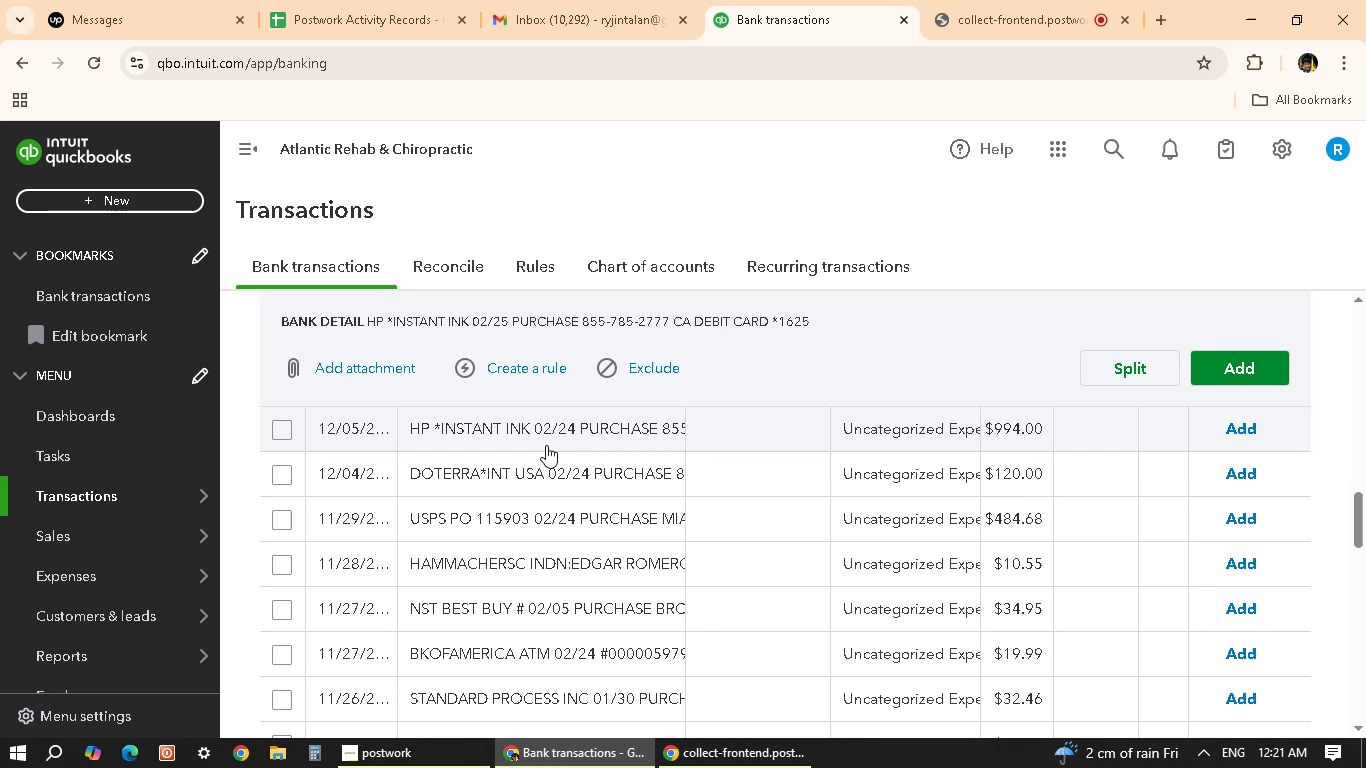 
left_click([572, 436])
 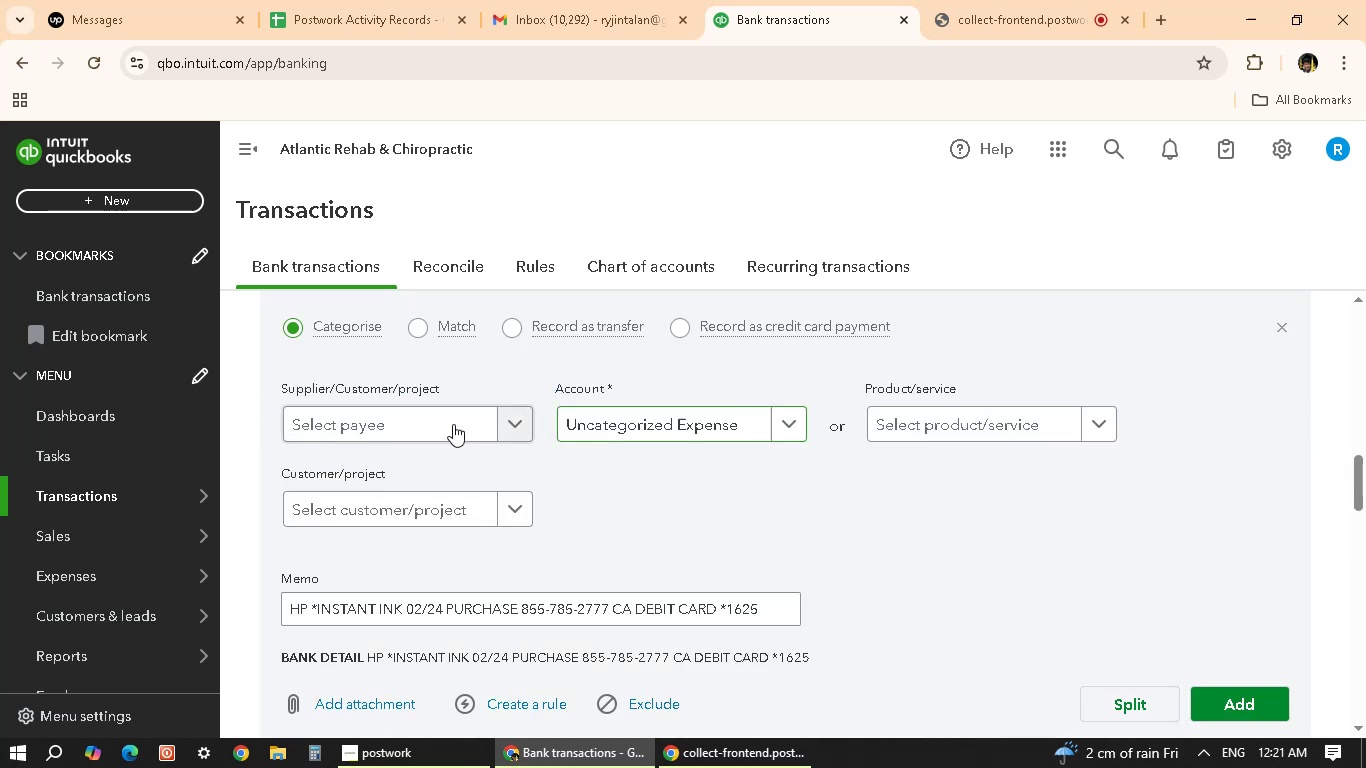 
wait(6.15)
 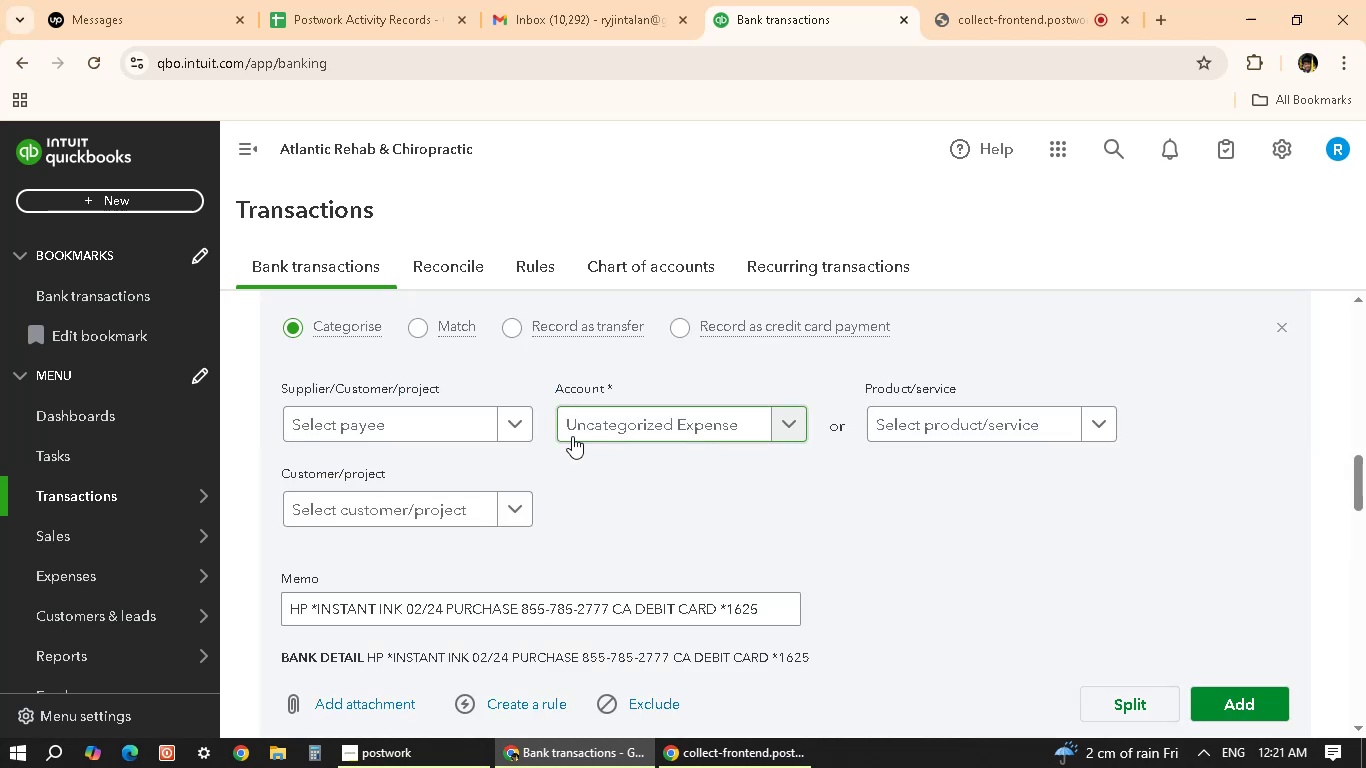 
scroll: coordinate [626, 463], scroll_direction: down, amount: 4.0
 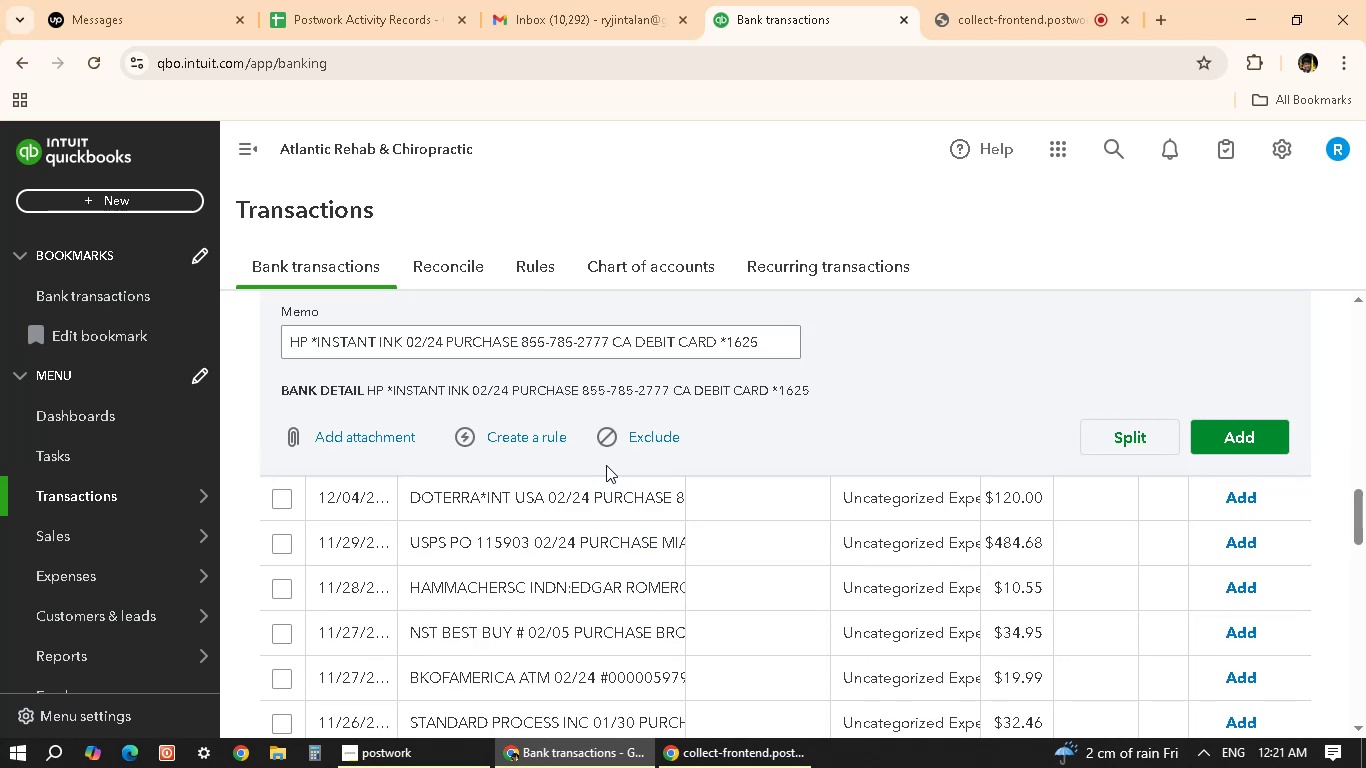 
scroll: coordinate [807, 435], scroll_direction: up, amount: 8.0
 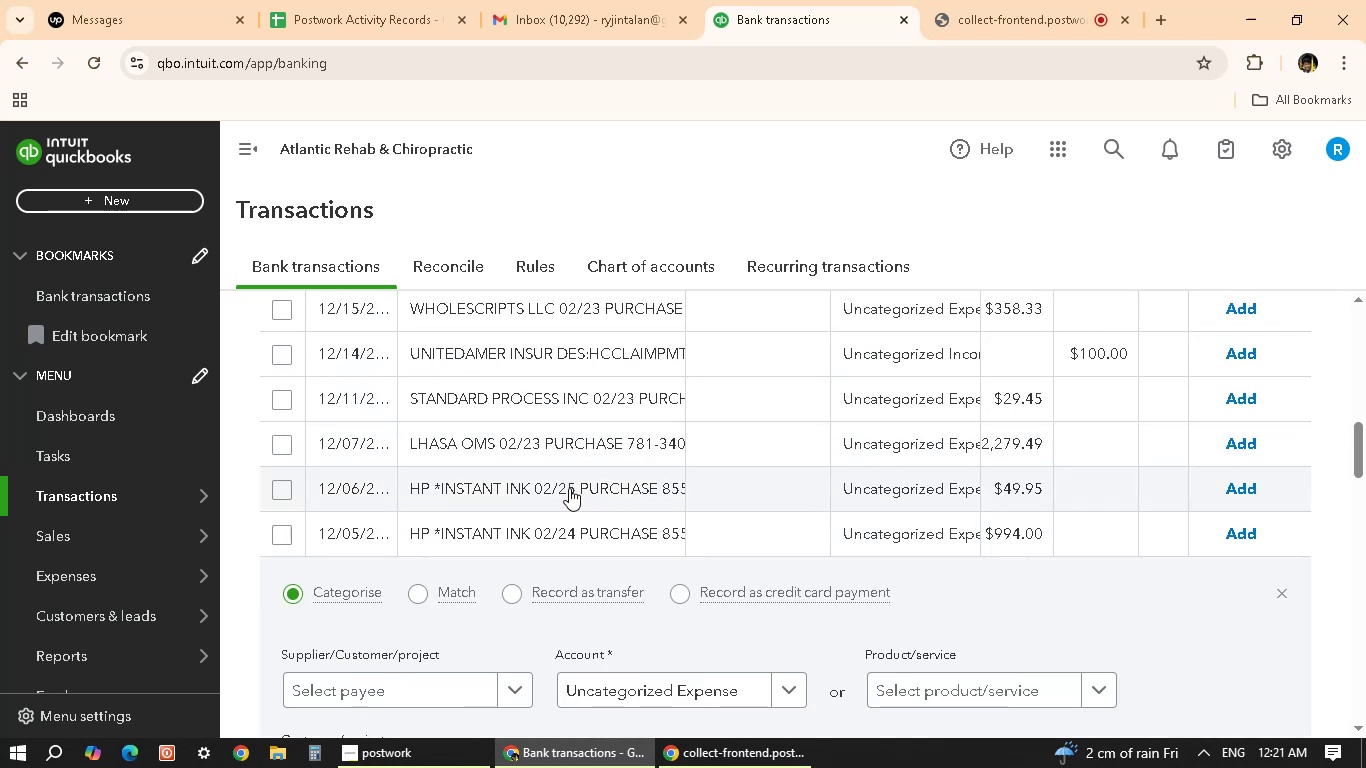 
left_click([569, 488])
 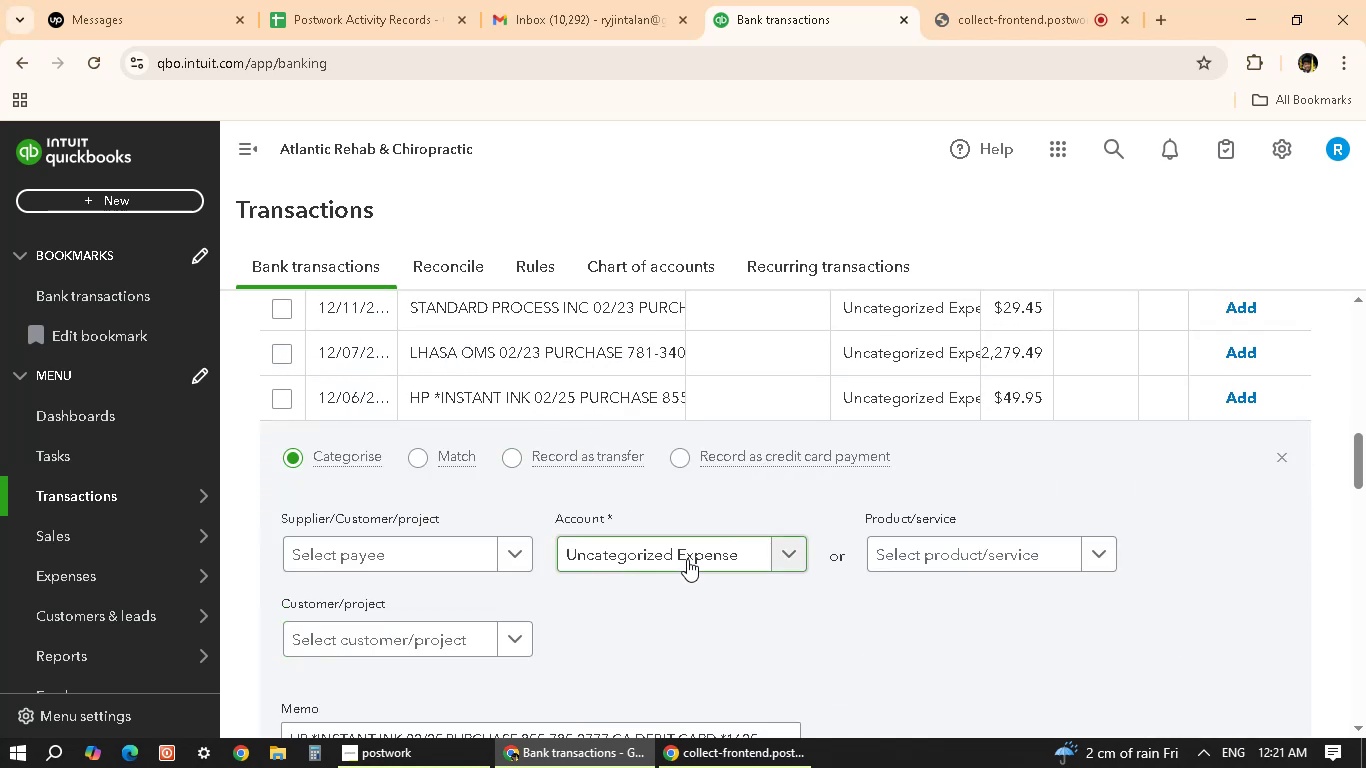 
mouse_move([502, 545])
 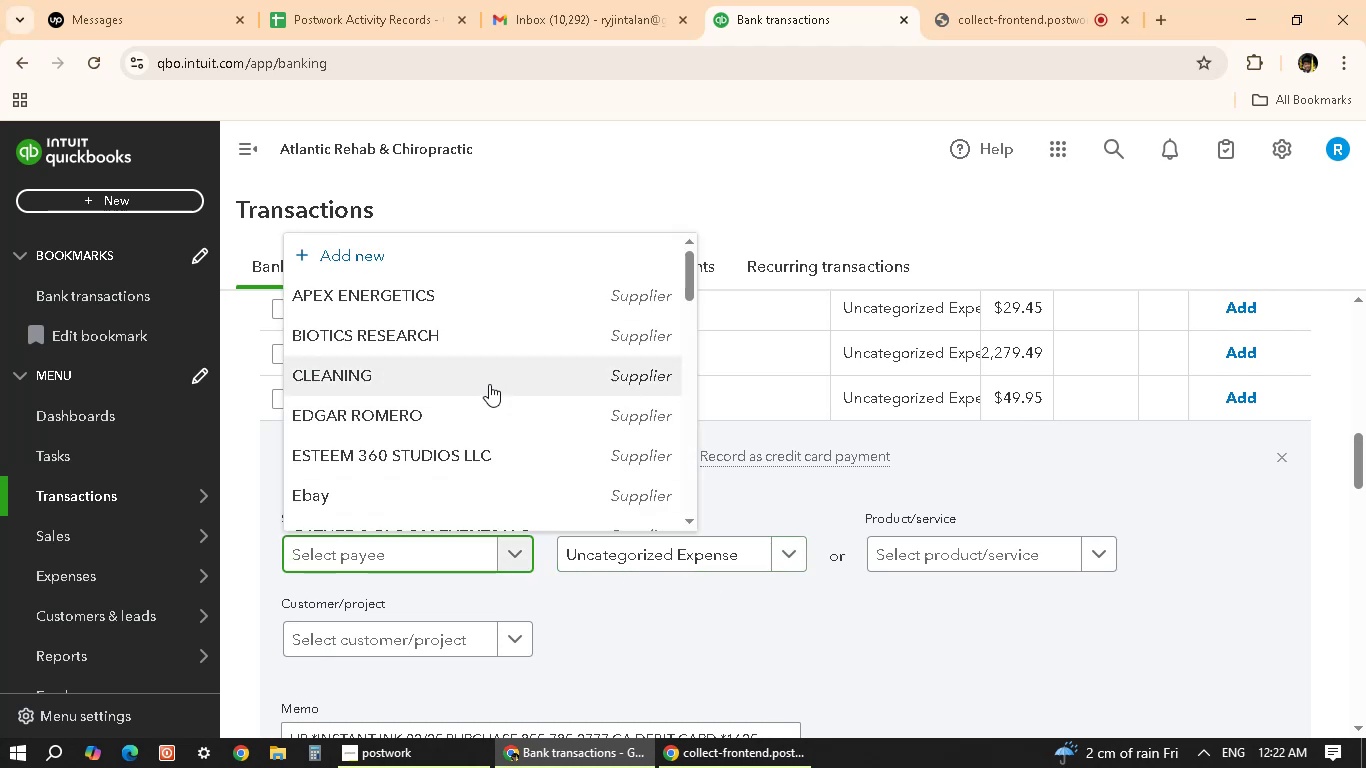 
scroll: coordinate [489, 384], scroll_direction: down, amount: 2.0
 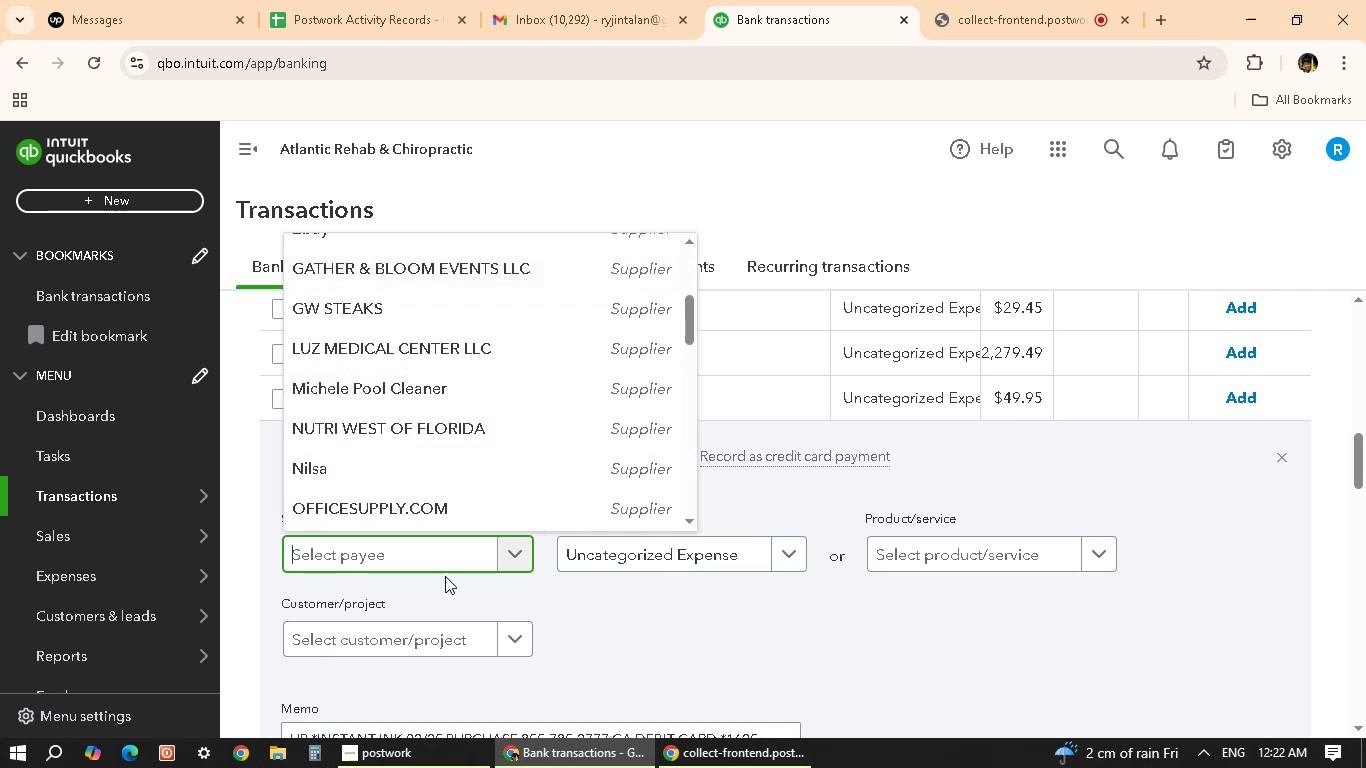 
left_click([462, 551])
 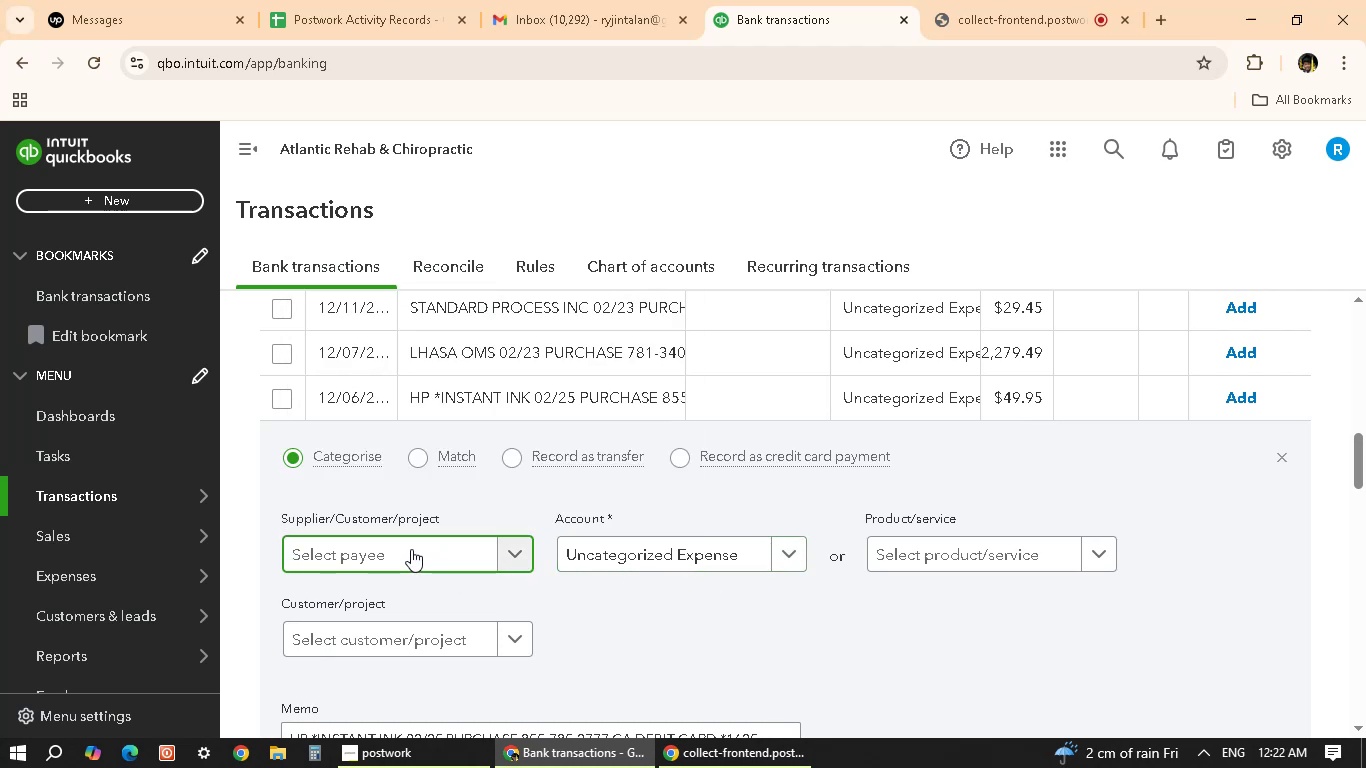 
type(HP)
 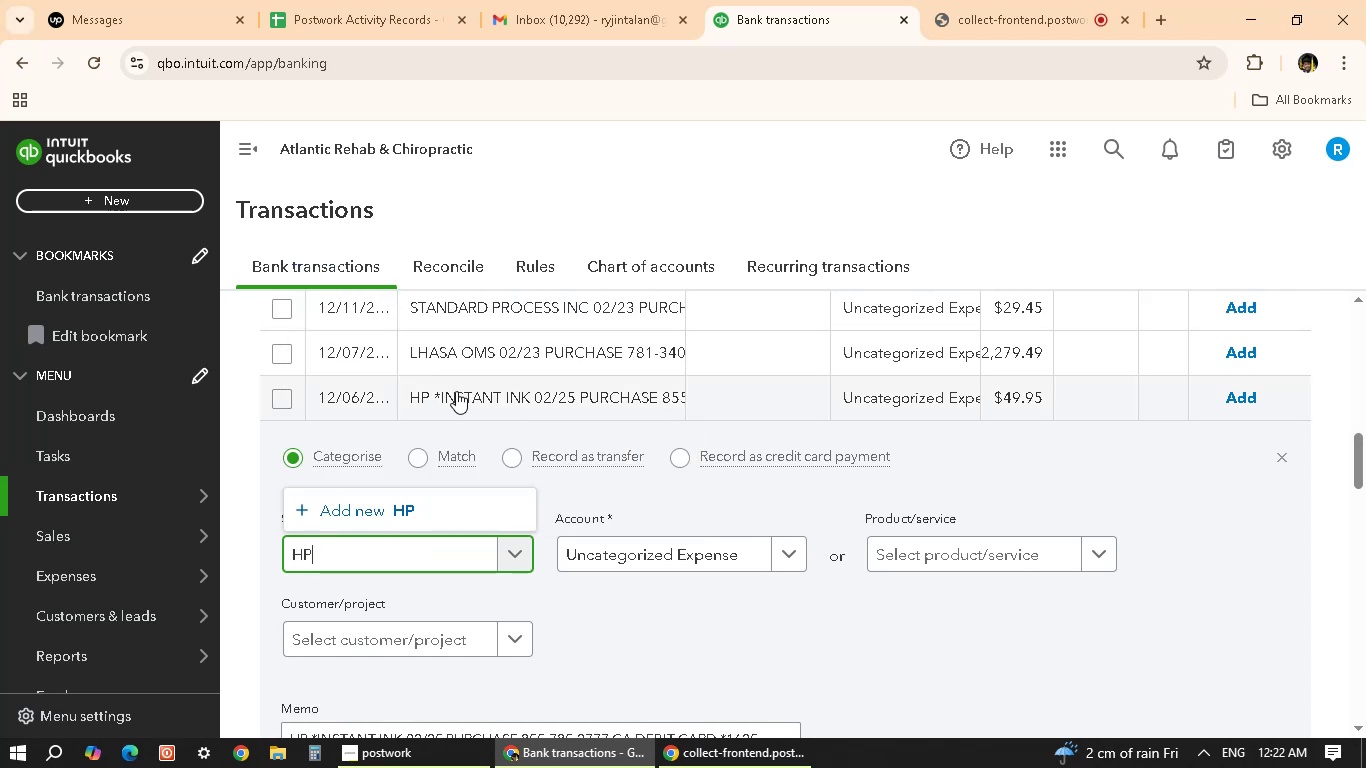 
scroll: coordinate [522, 393], scroll_direction: down, amount: 9.0
 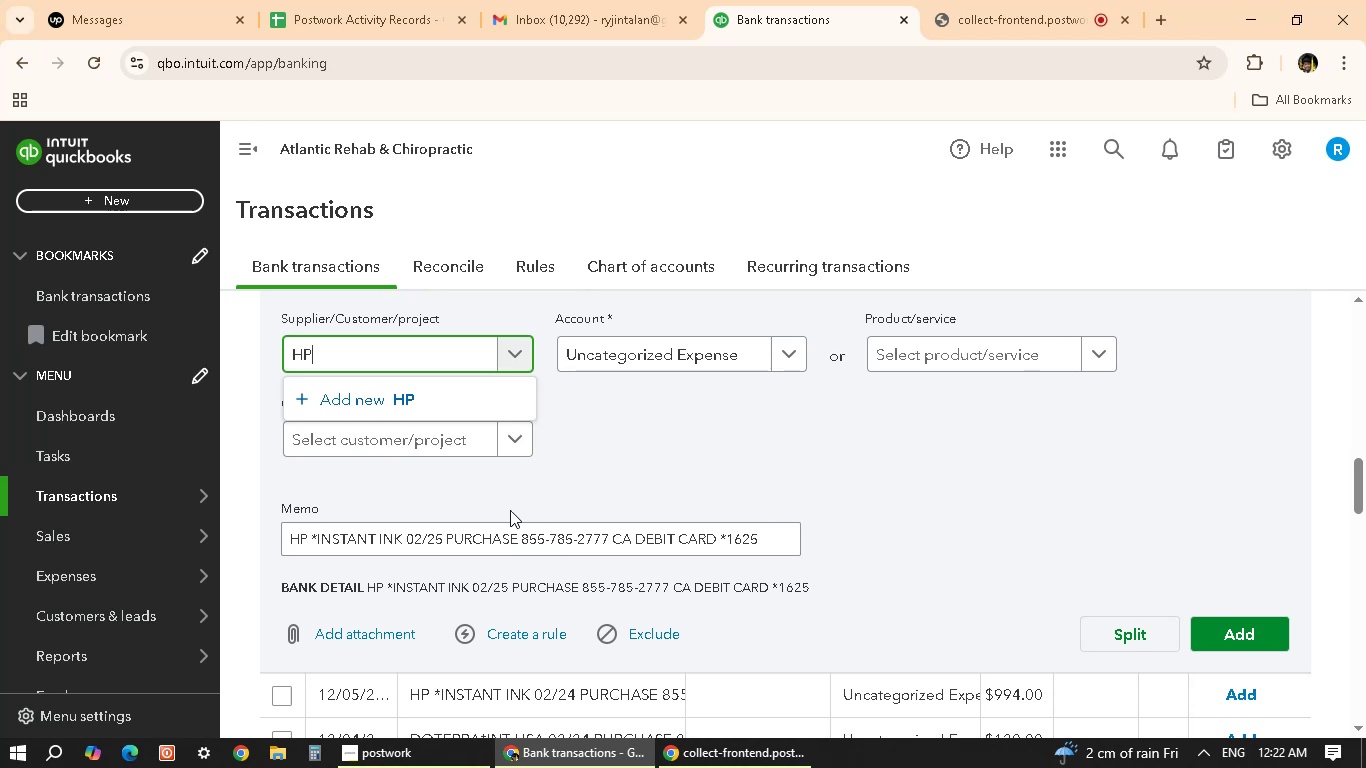 
wait(5.34)
 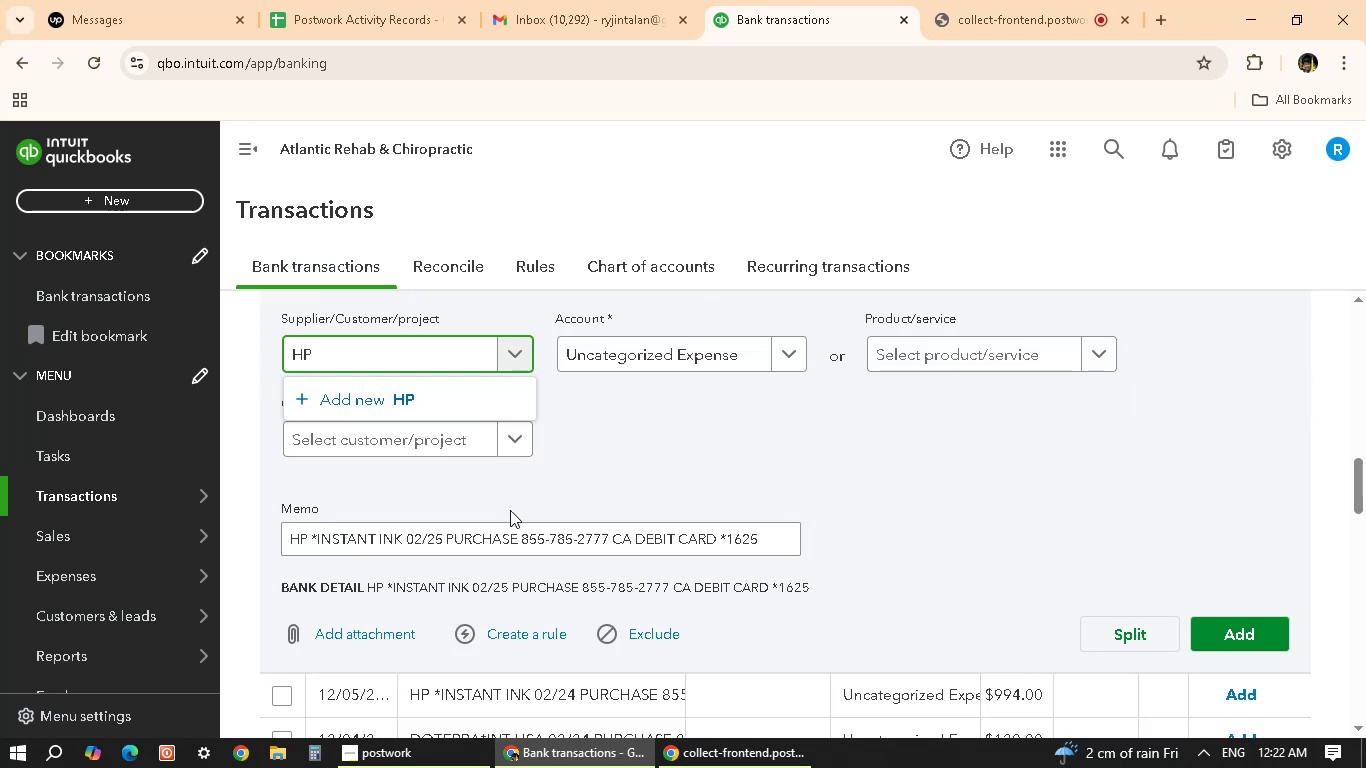 
scroll: coordinate [510, 510], scroll_direction: up, amount: 2.0
 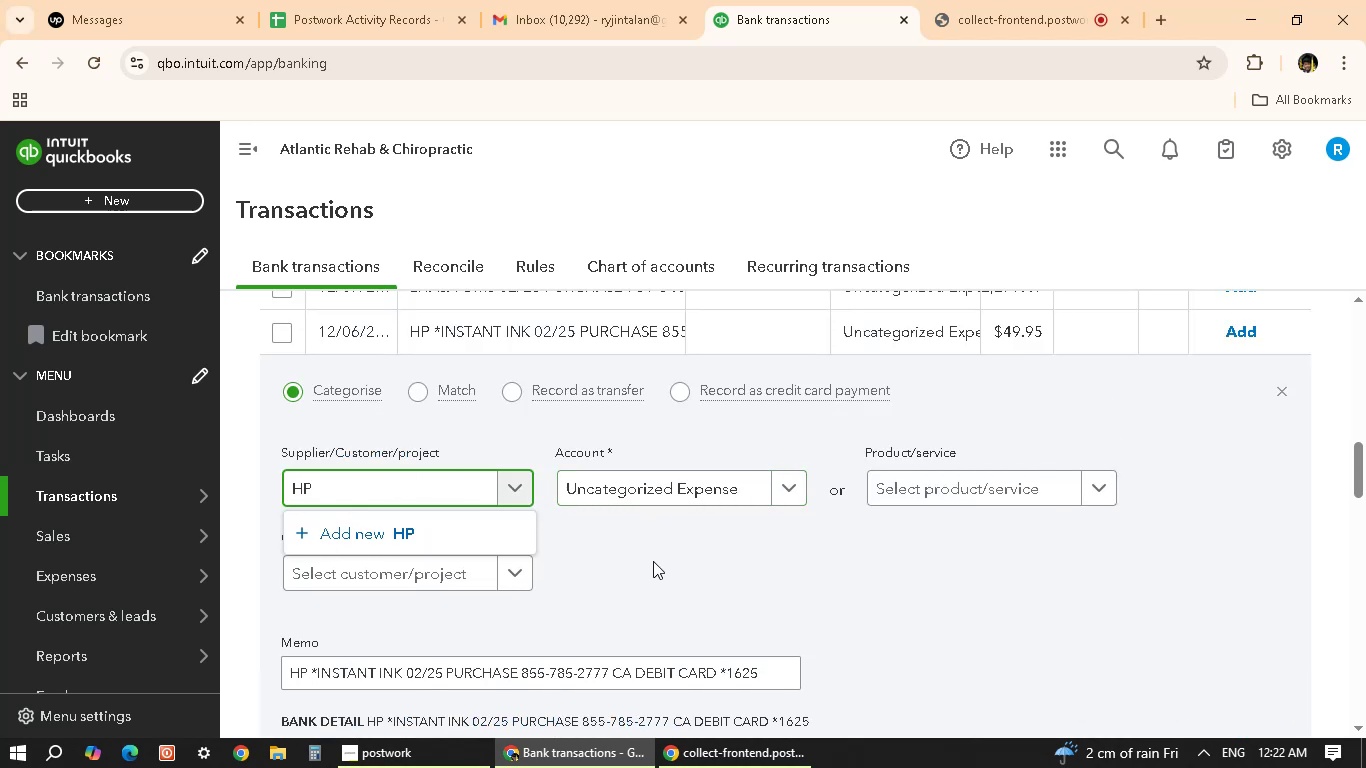 
left_click([649, 491])
 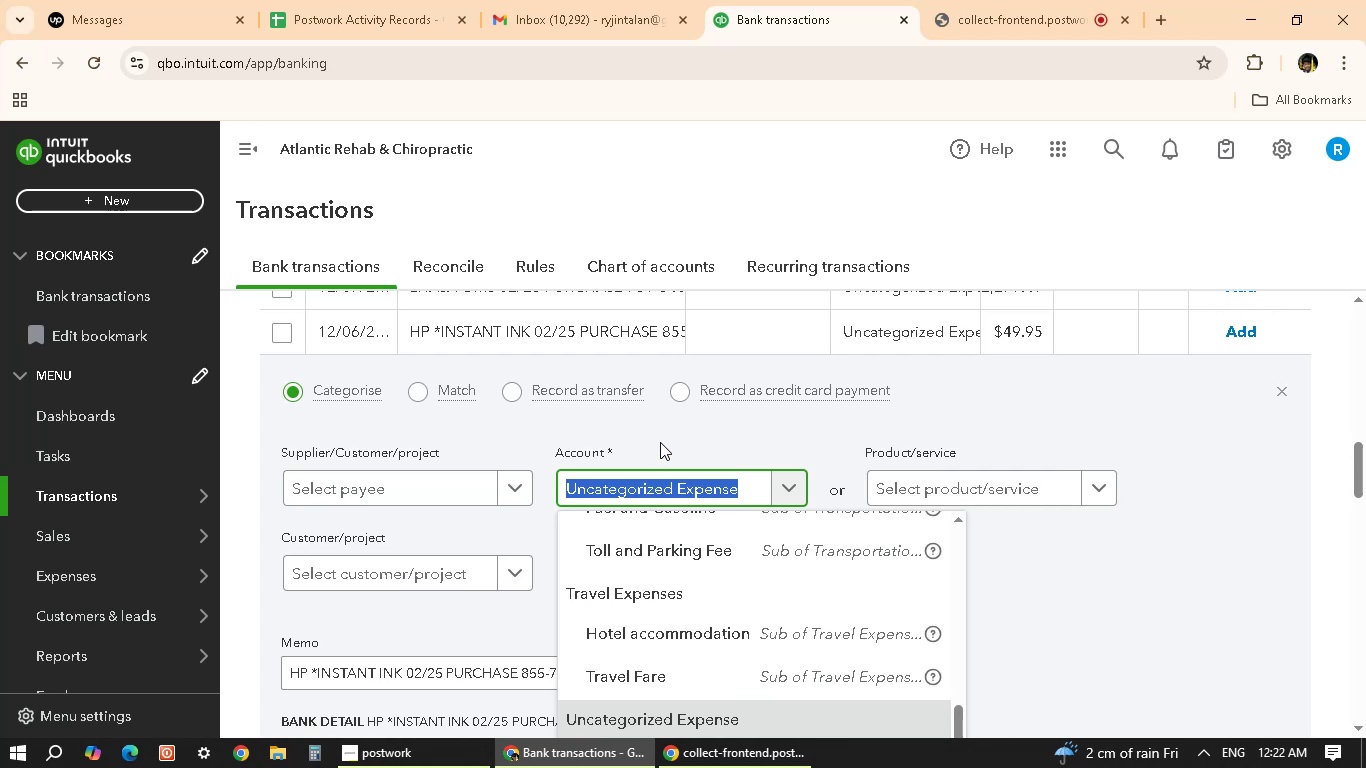 
wait(16.43)
 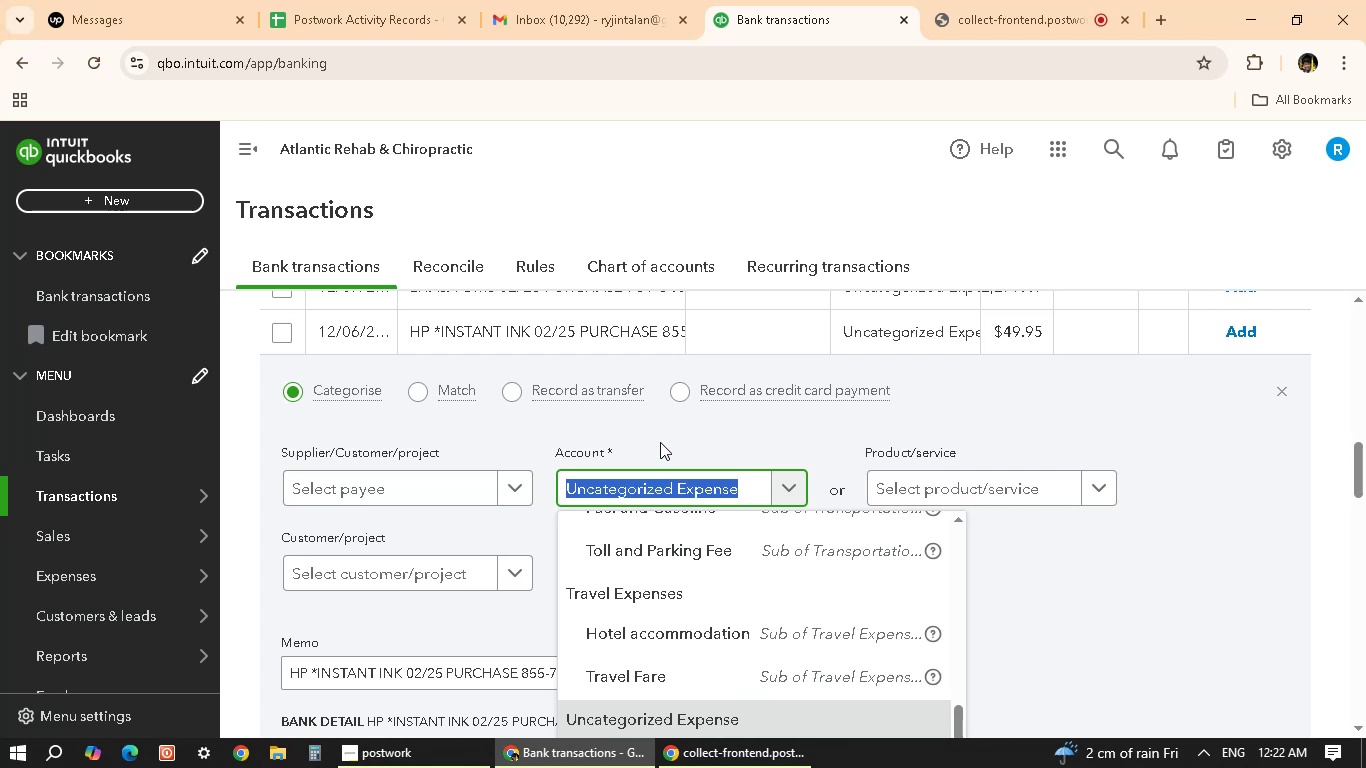 
left_click([620, 447])
 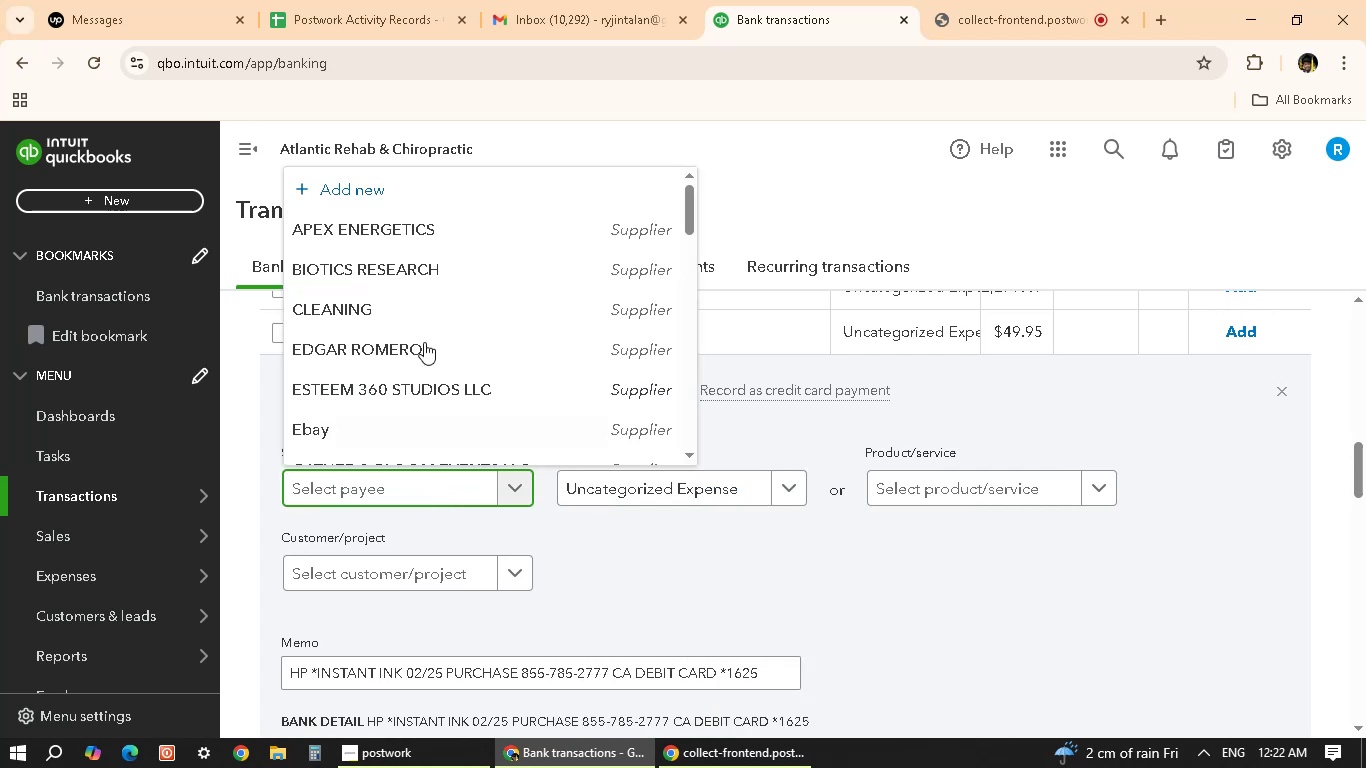 
left_click([424, 189])
 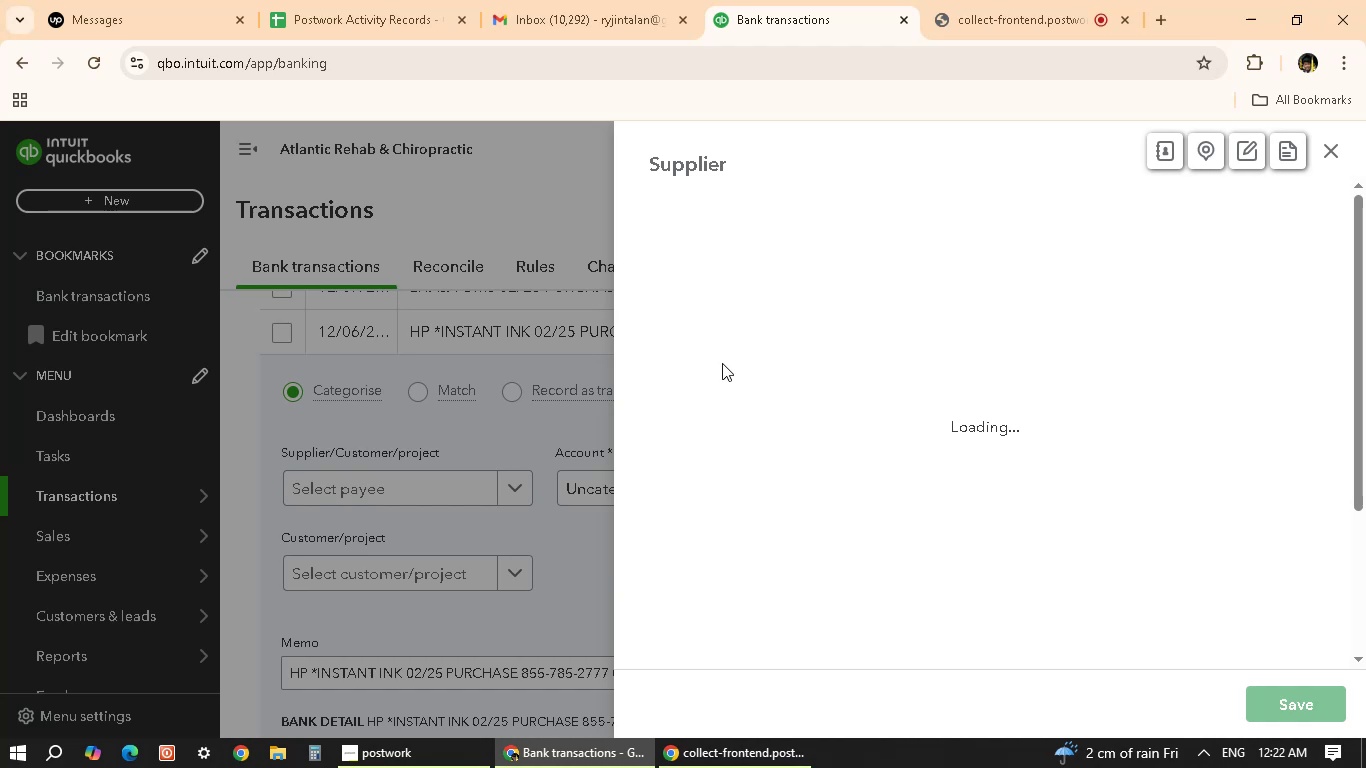 
left_click([506, 405])
 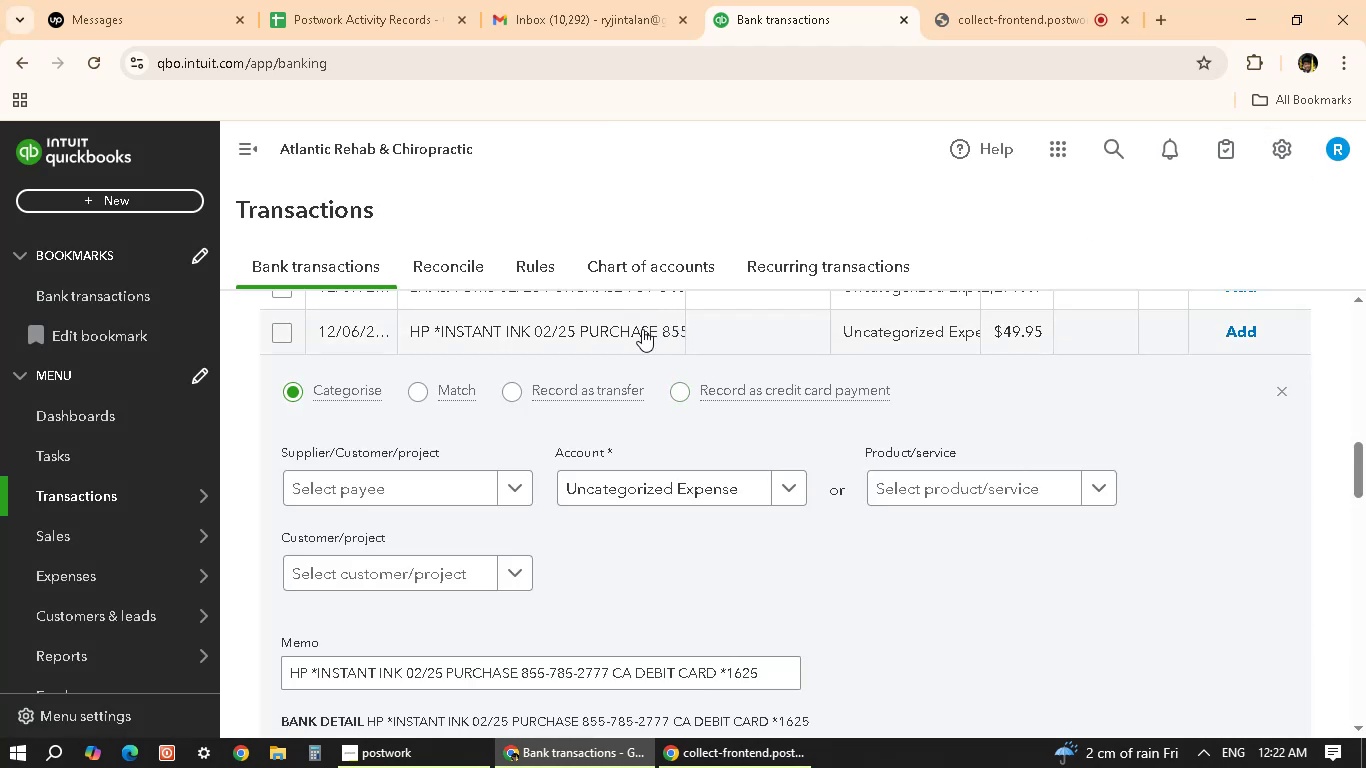 
left_click([638, 331])
 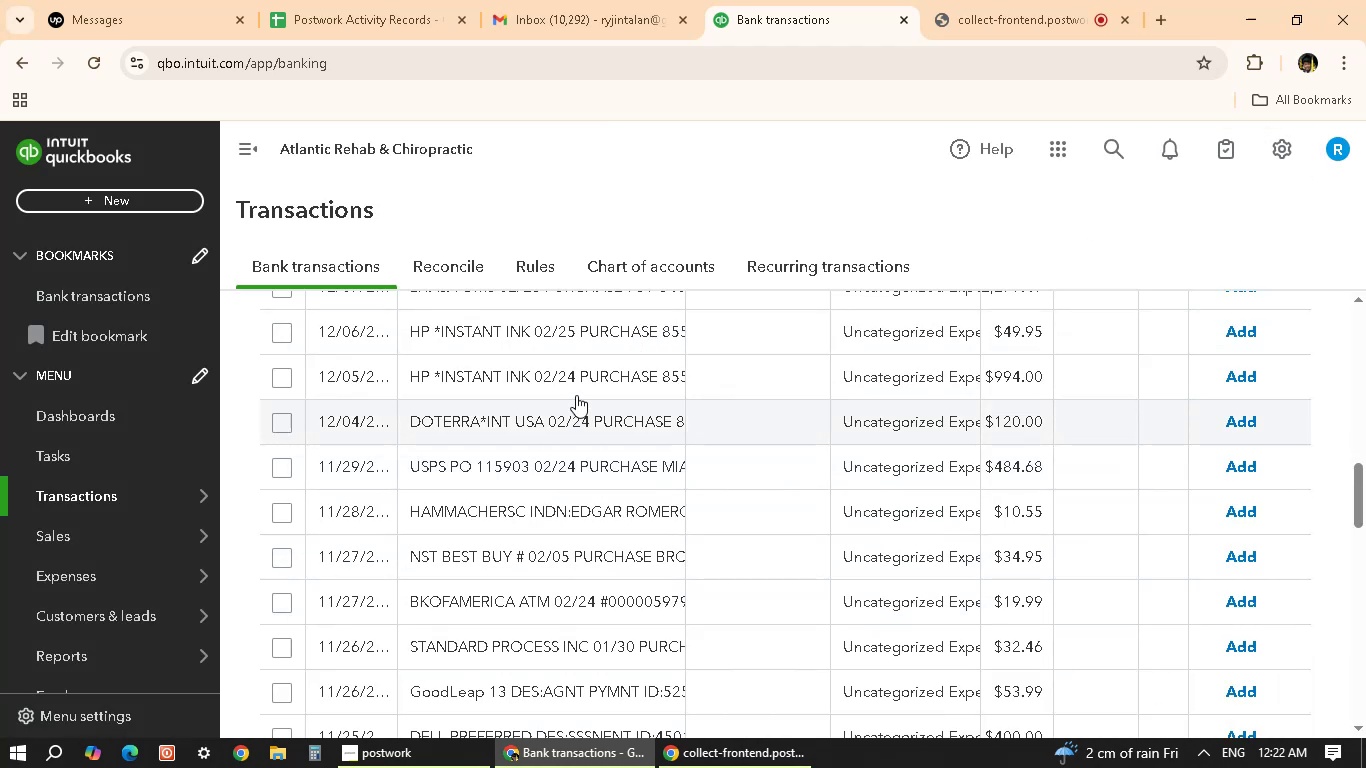 
left_click([589, 345])
 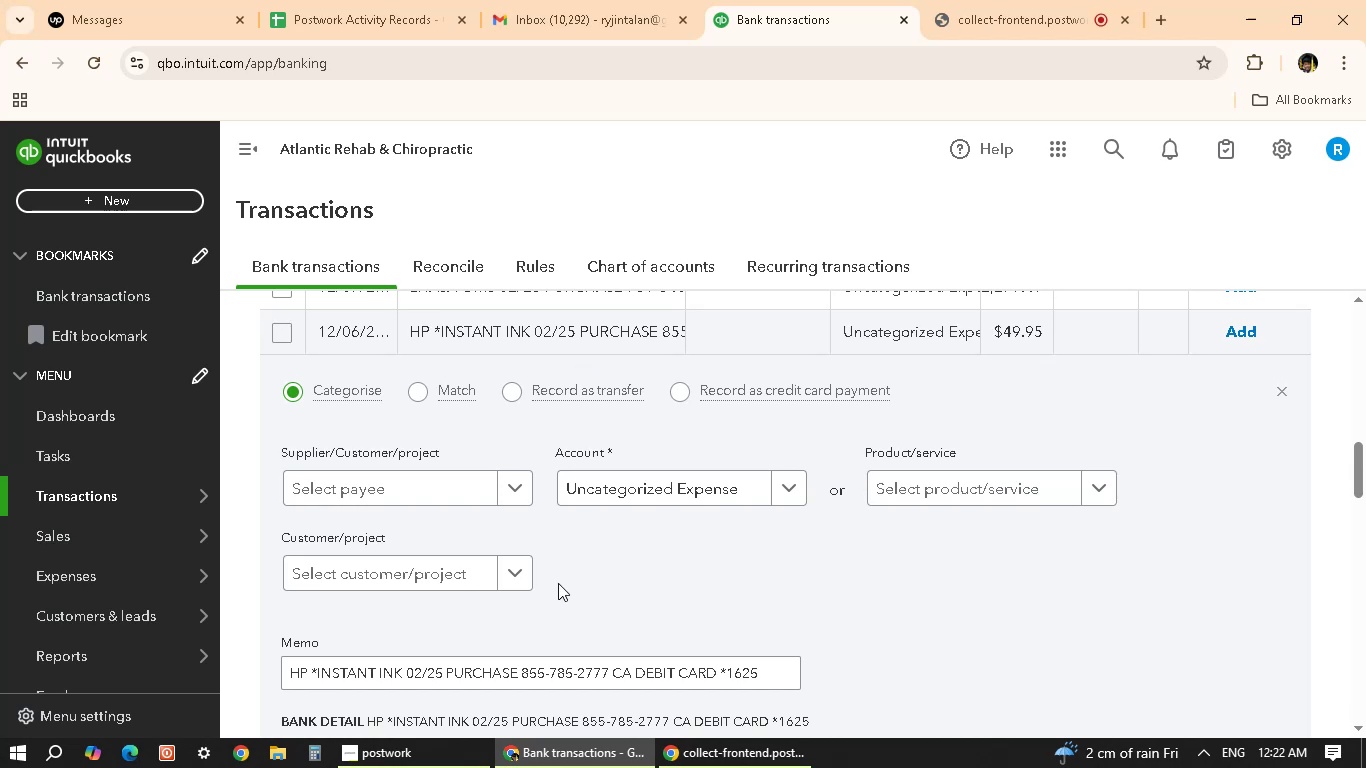 
scroll: coordinate [562, 583], scroll_direction: down, amount: 1.0
 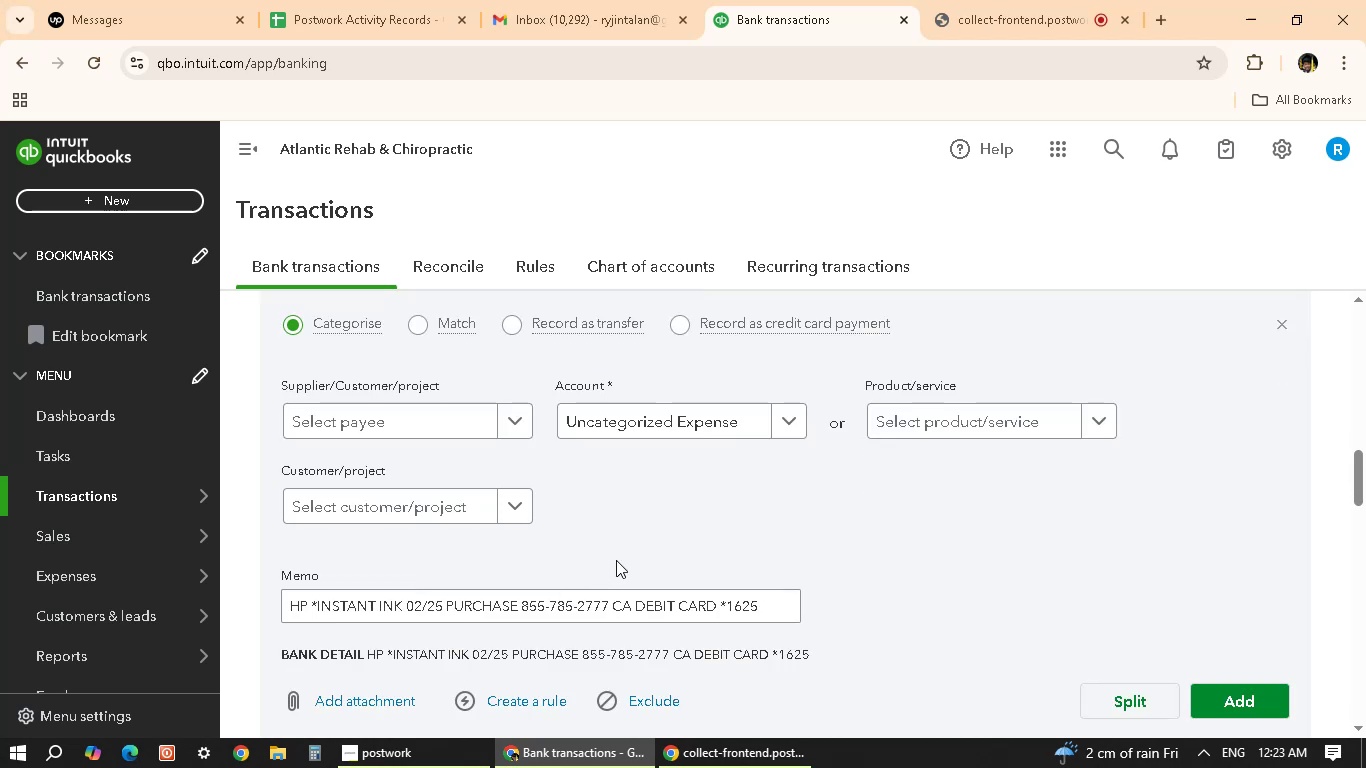 
wait(10.22)
 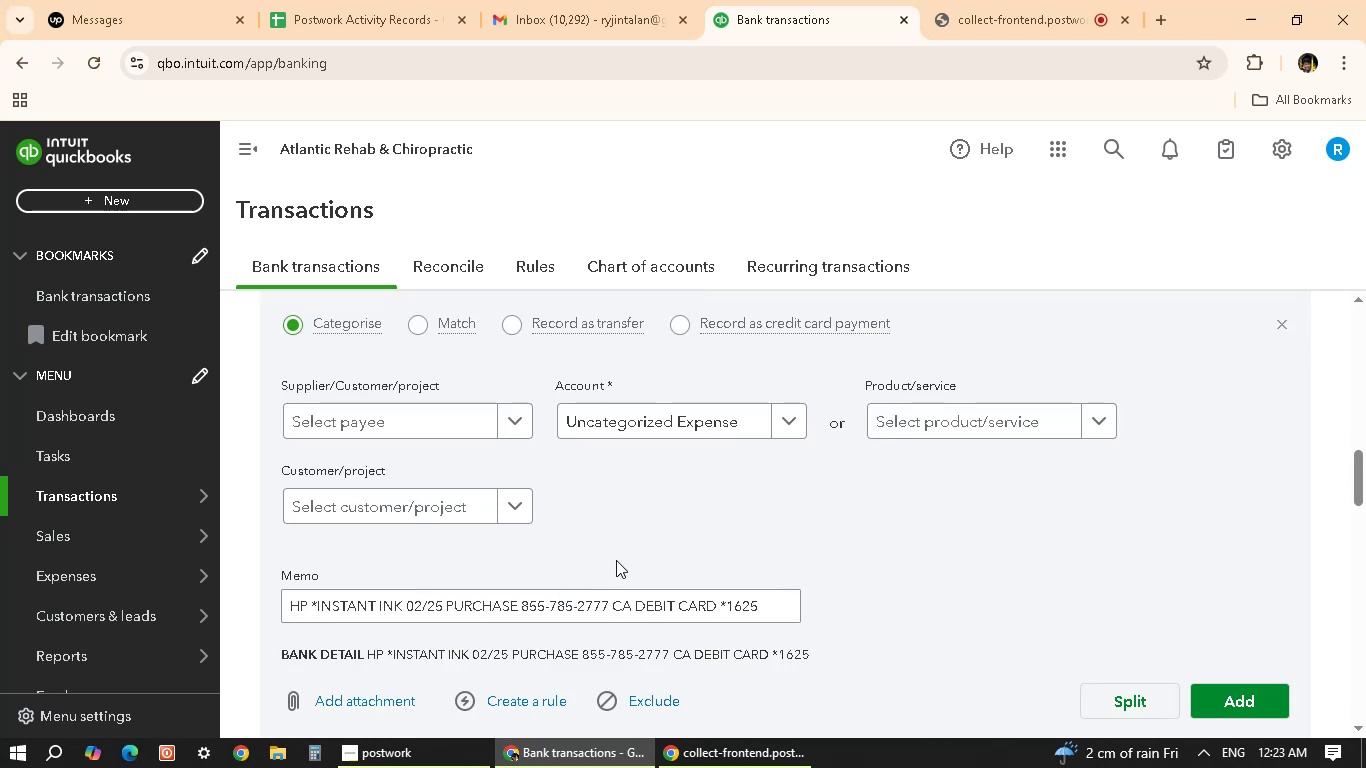 
scroll: coordinate [712, 564], scroll_direction: down, amount: 7.0
 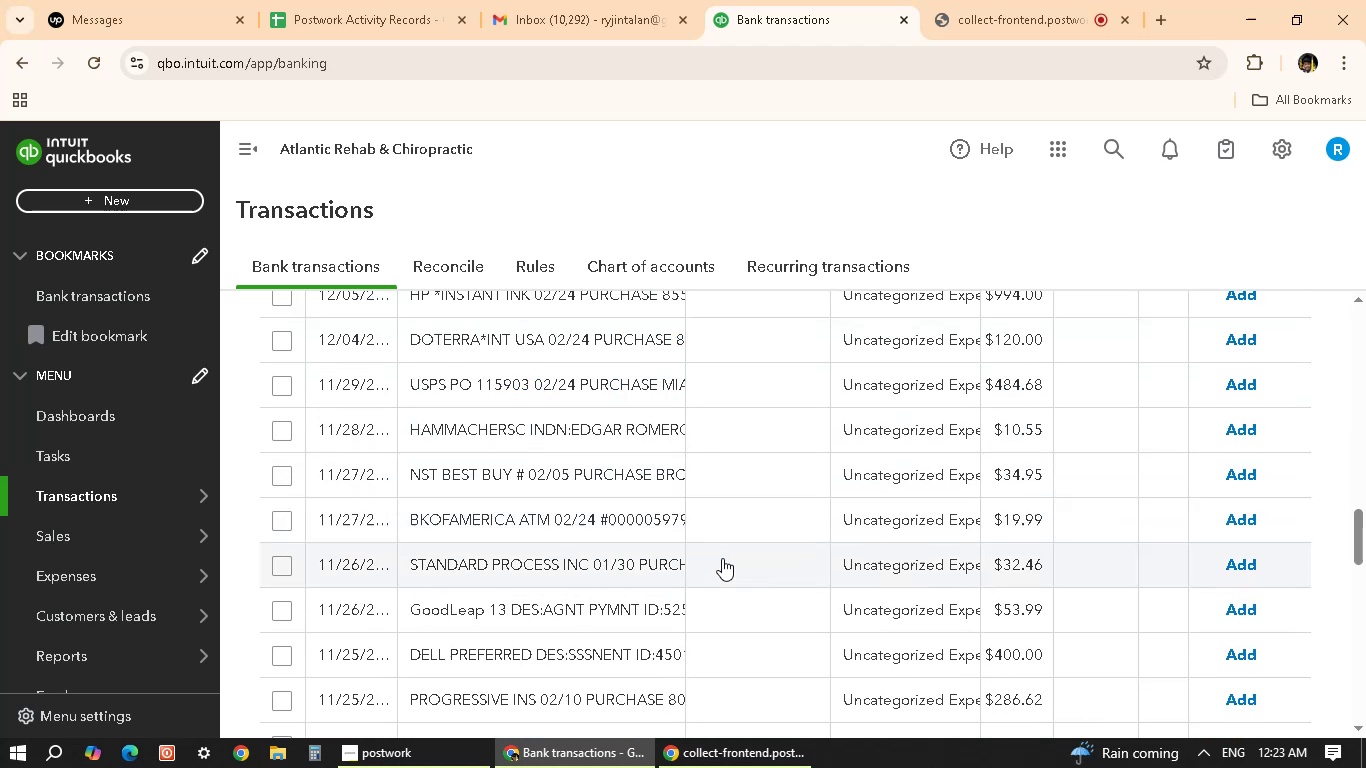 
scroll: coordinate [726, 555], scroll_direction: down, amount: 3.0
 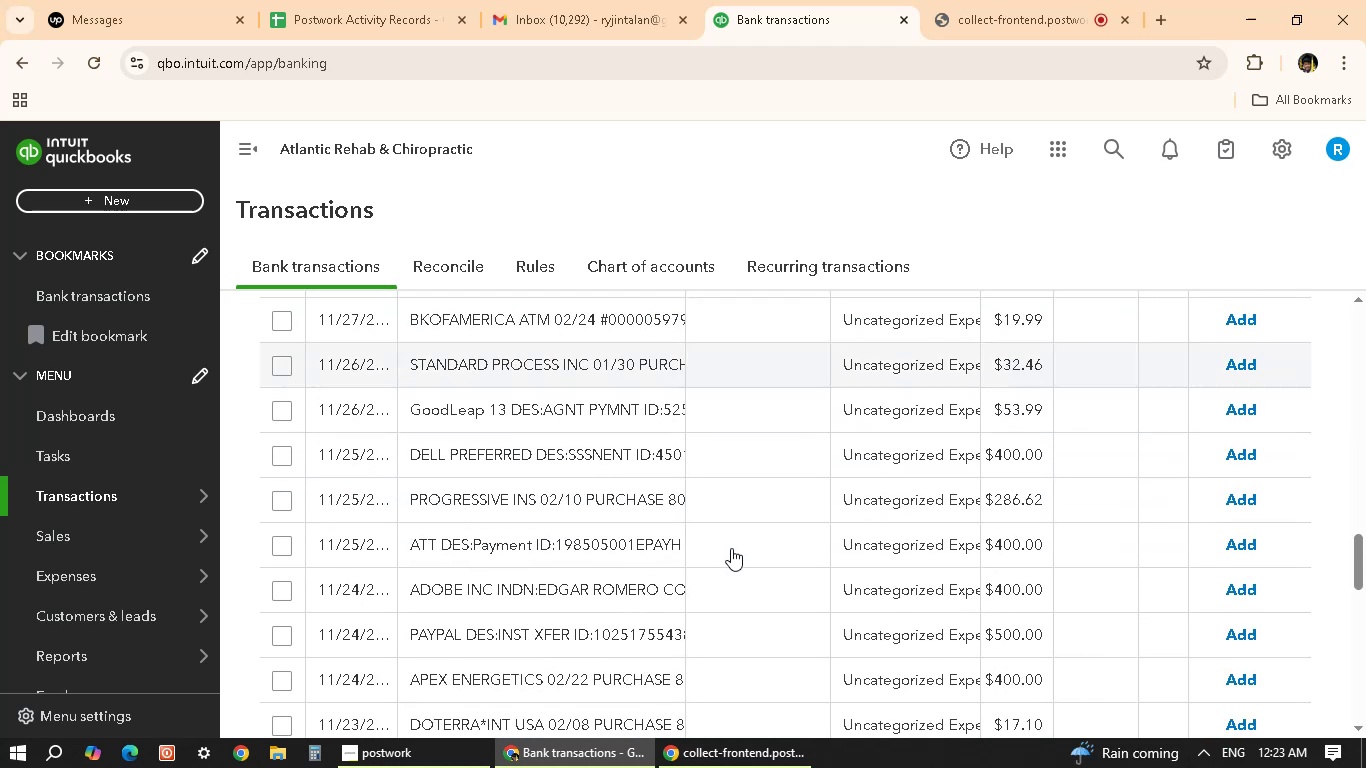 
scroll: coordinate [956, 322], scroll_direction: up, amount: 25.0
 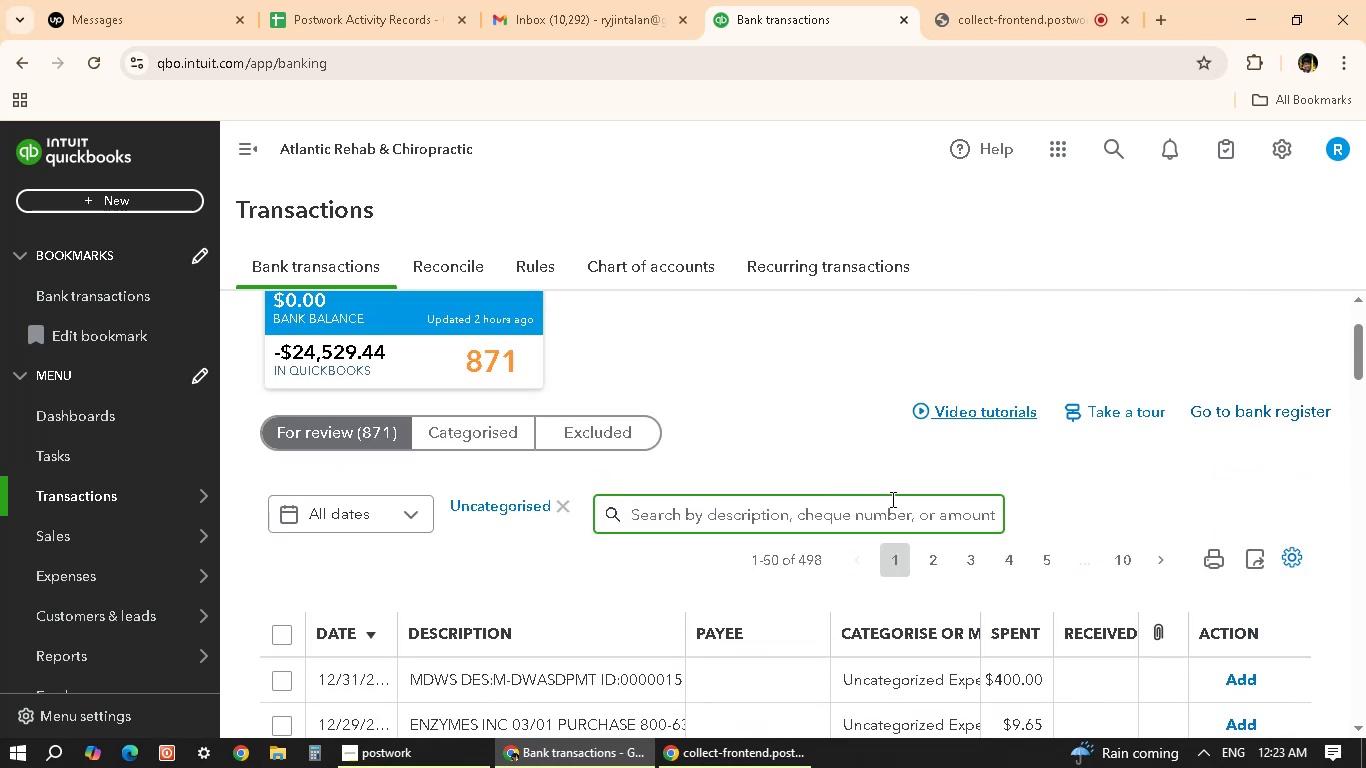 
type(ZELLE)
 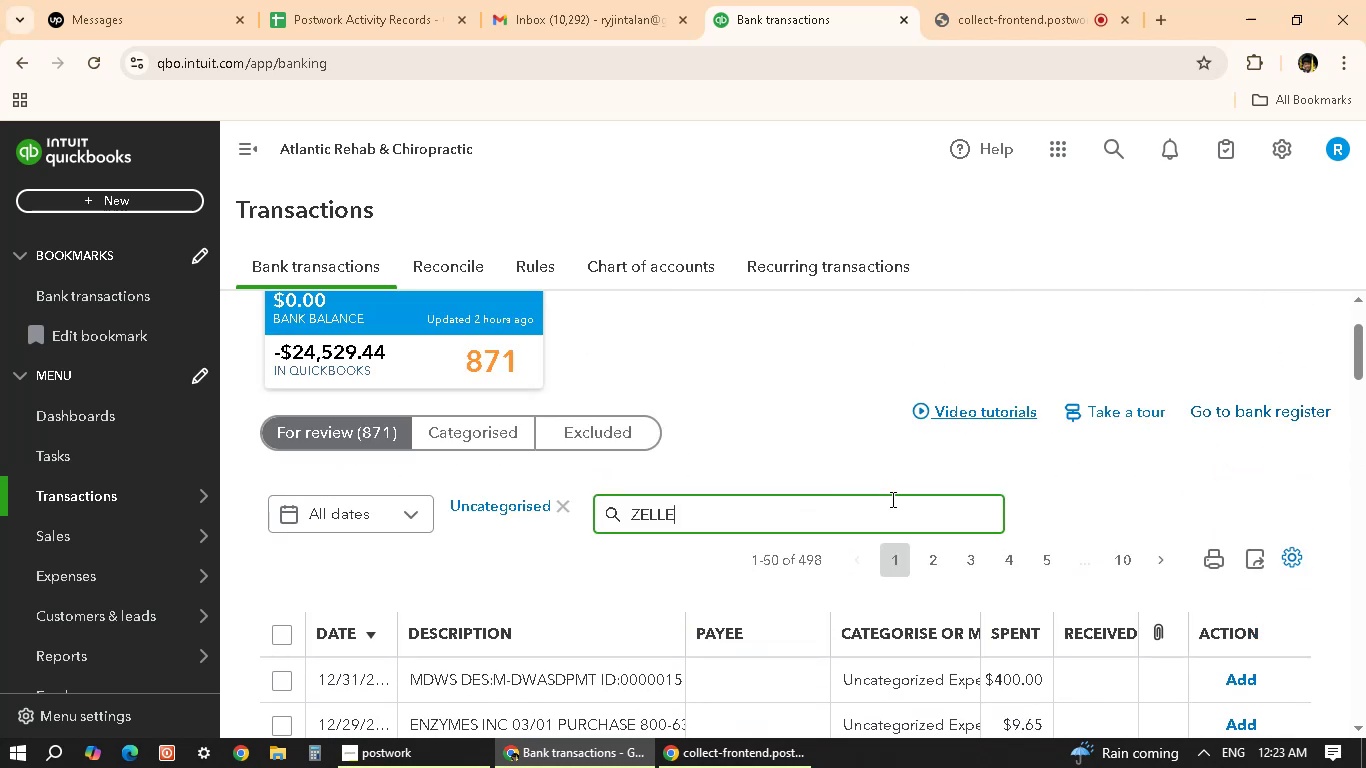 
key(Enter)
 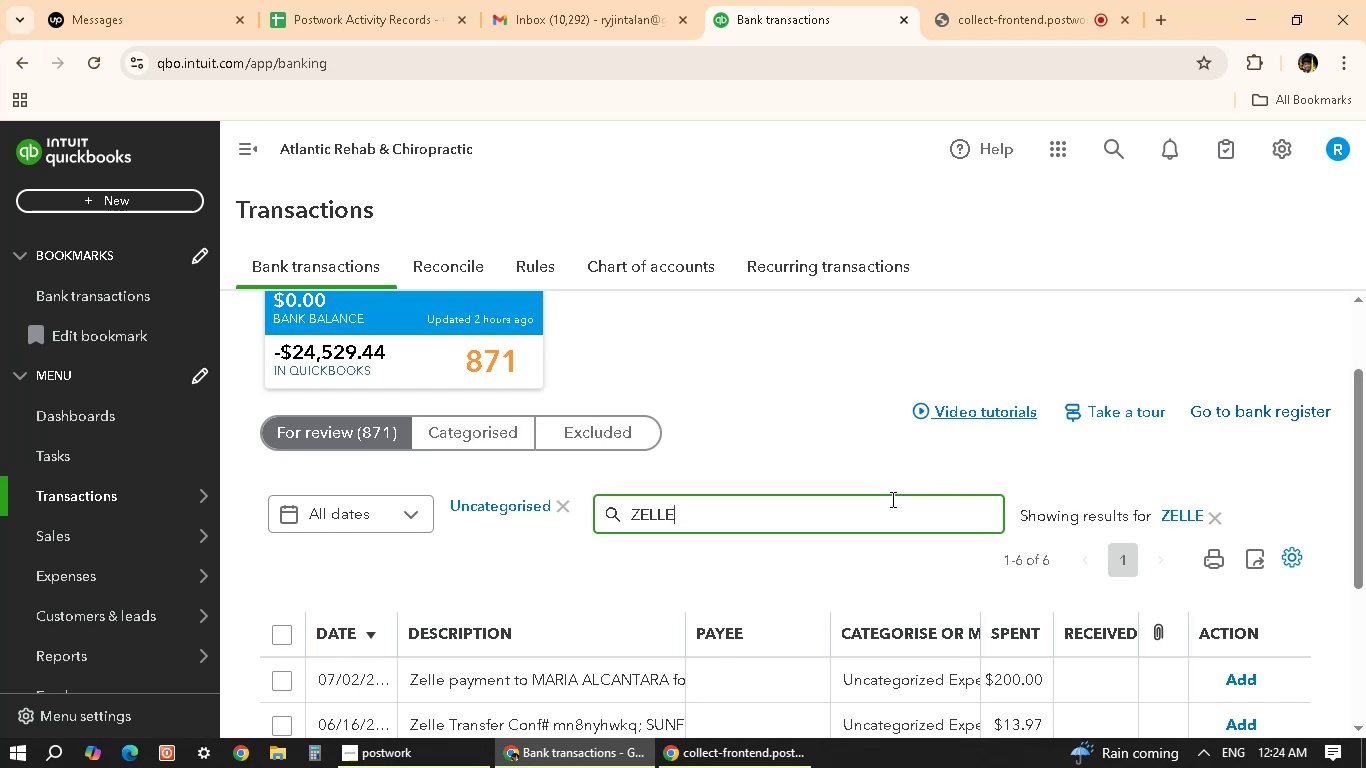 
wait(45.82)
 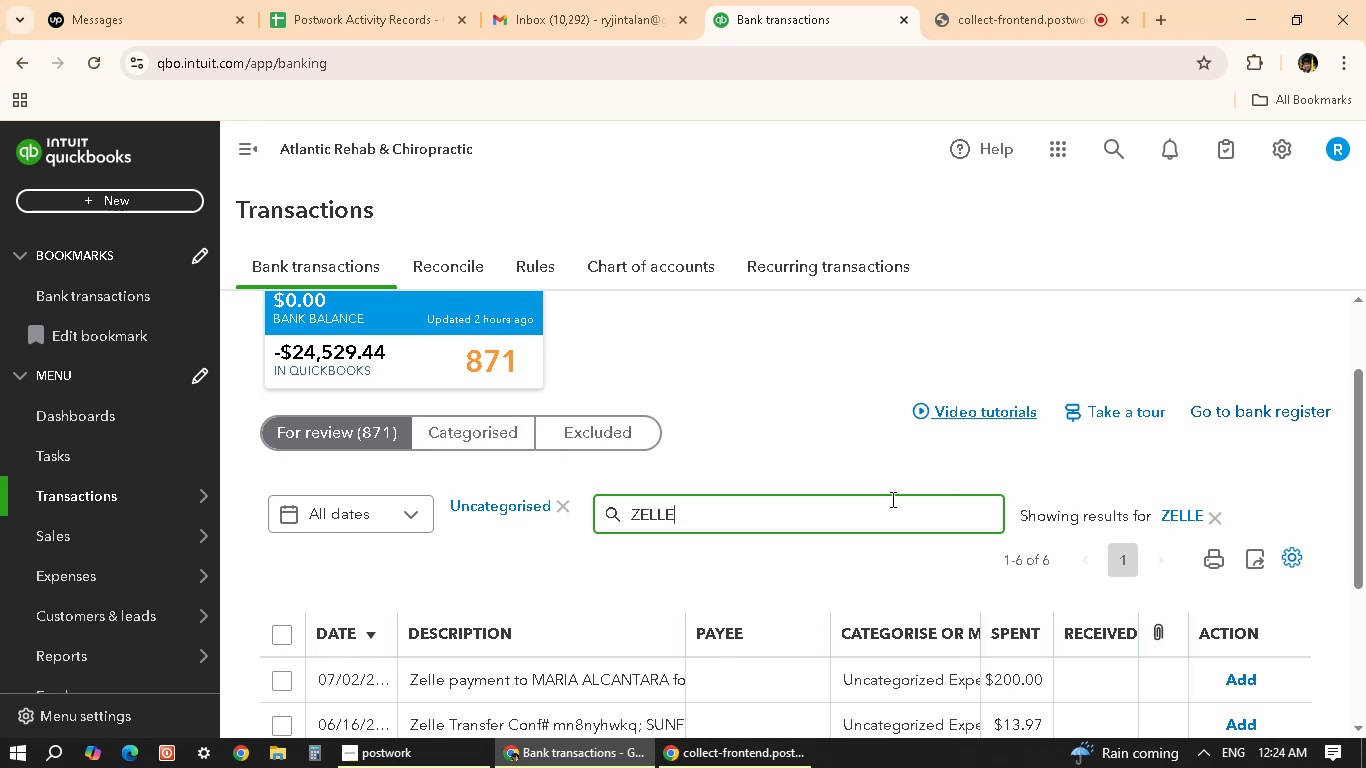 
scroll: coordinate [798, 686], scroll_direction: down, amount: 9.0
 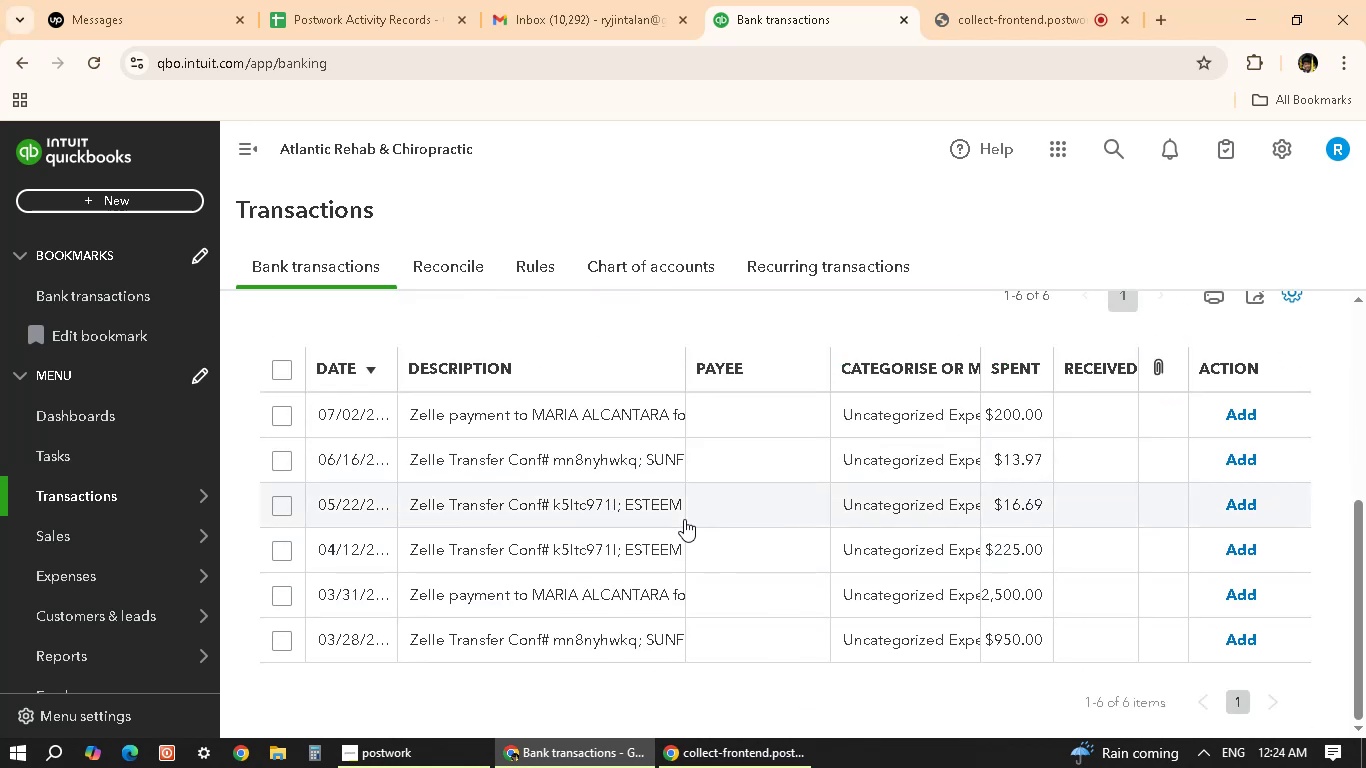 
wait(8.79)
 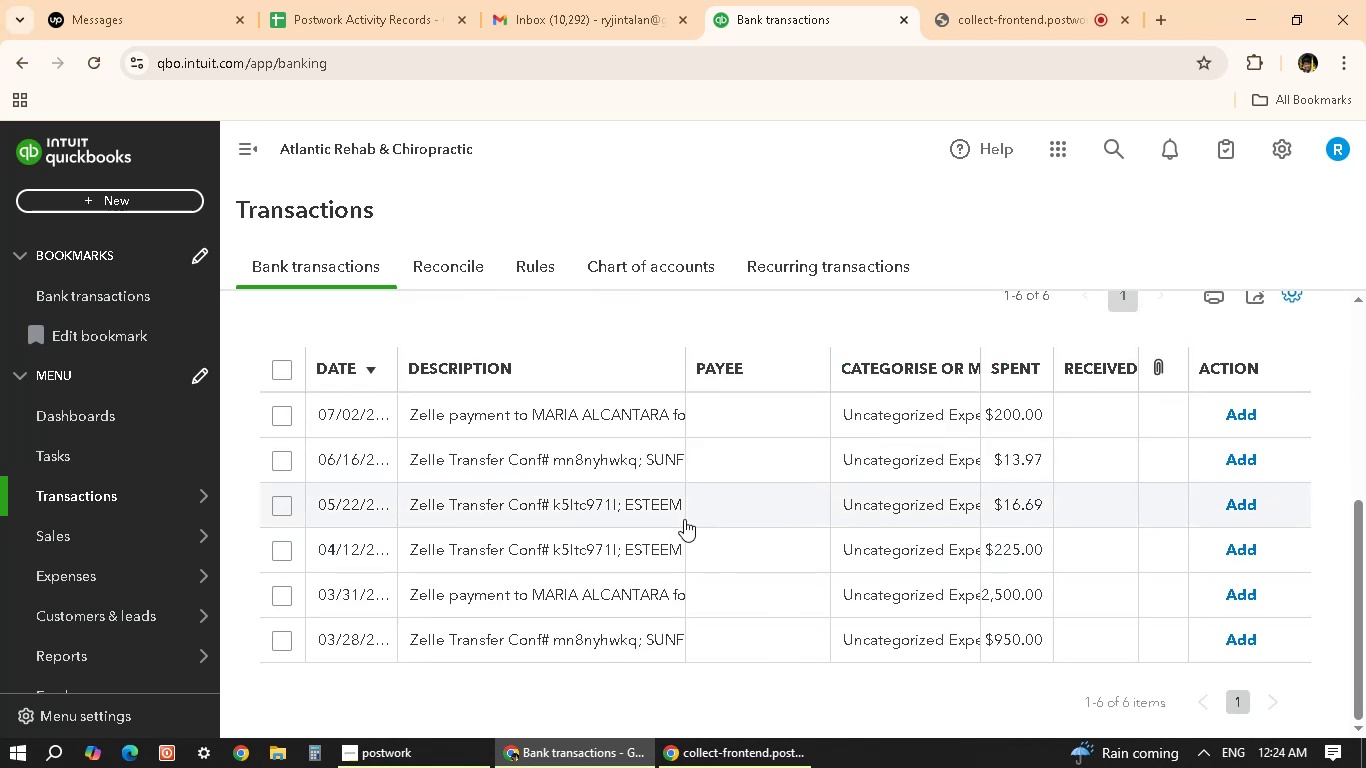 
scroll: coordinate [684, 519], scroll_direction: none, amount: 0.0
 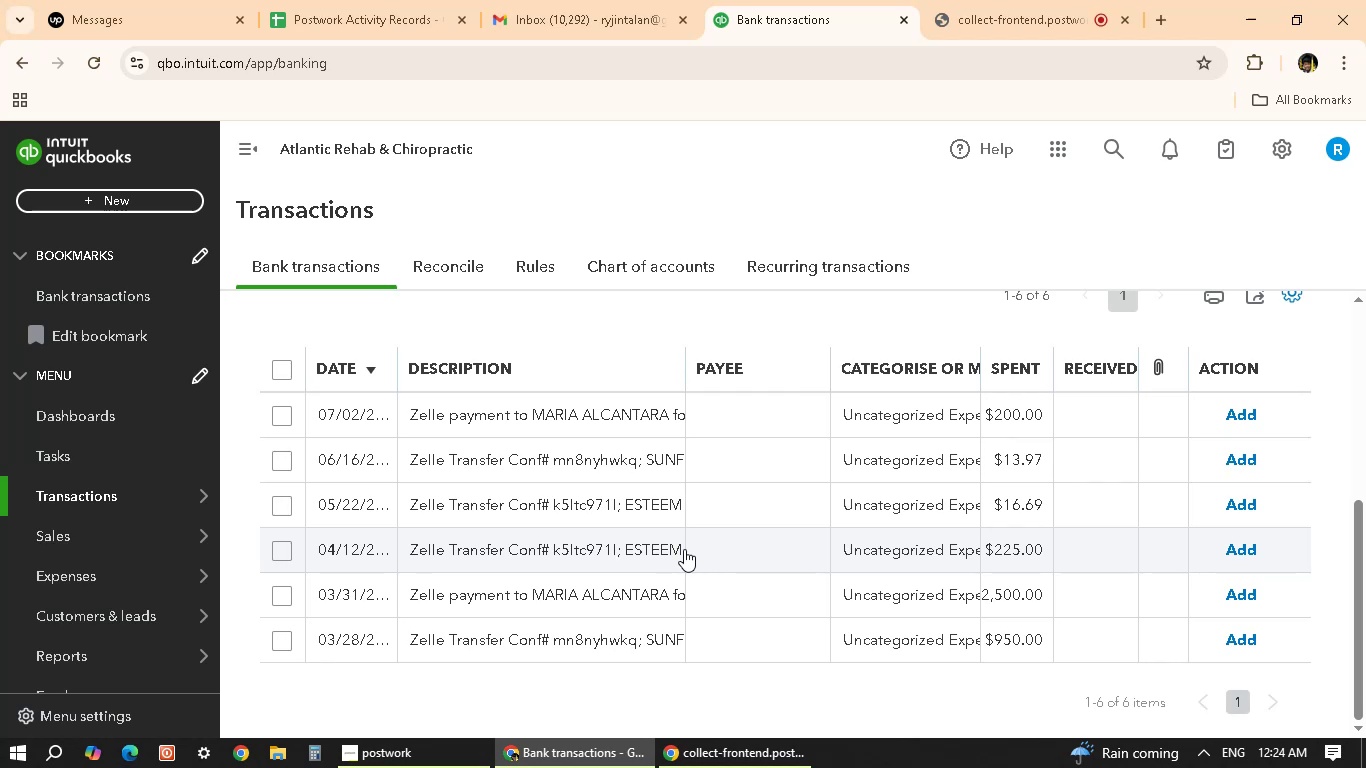 
wait(11.94)
 